 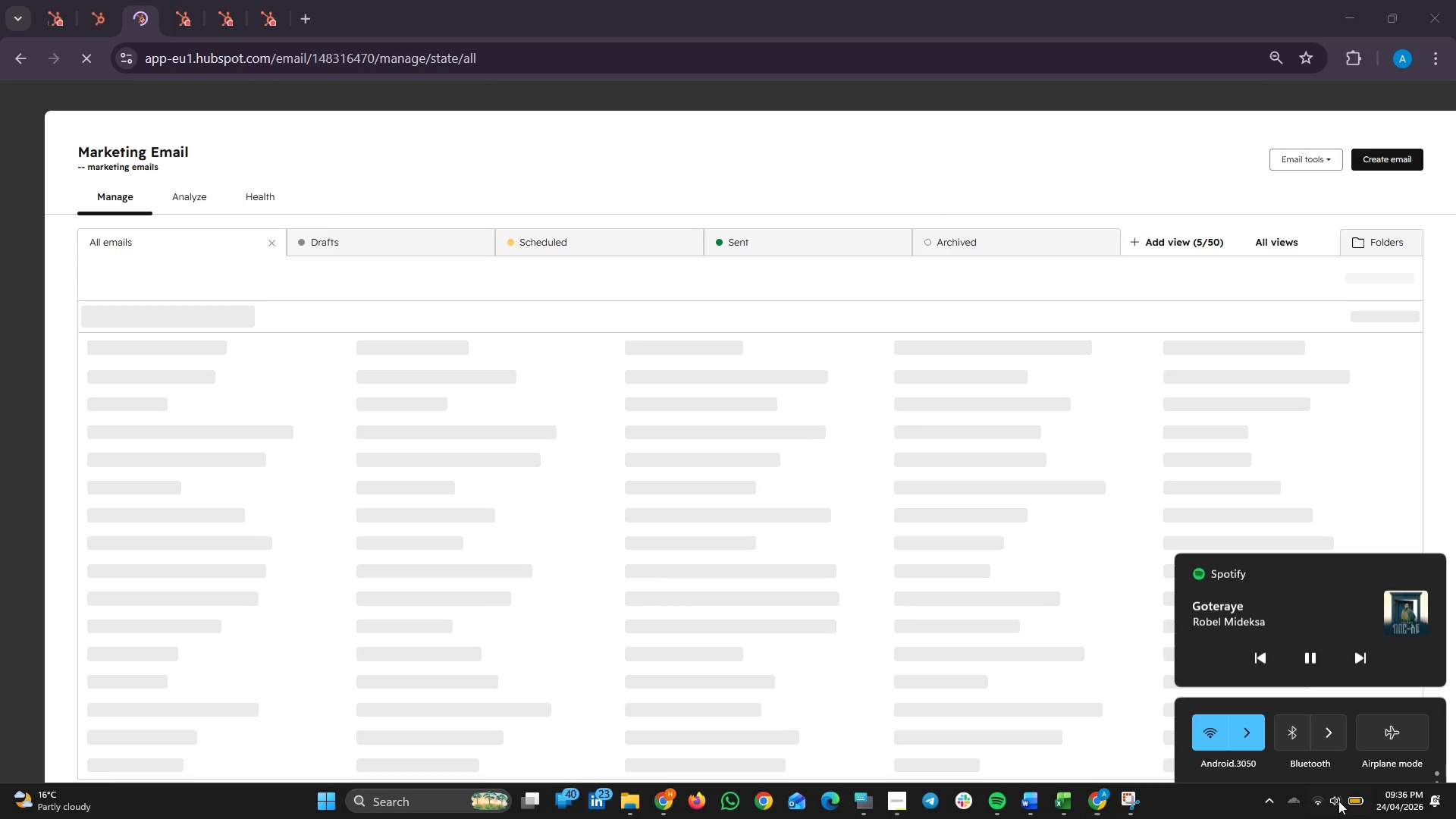 
left_click([1355, 450])
 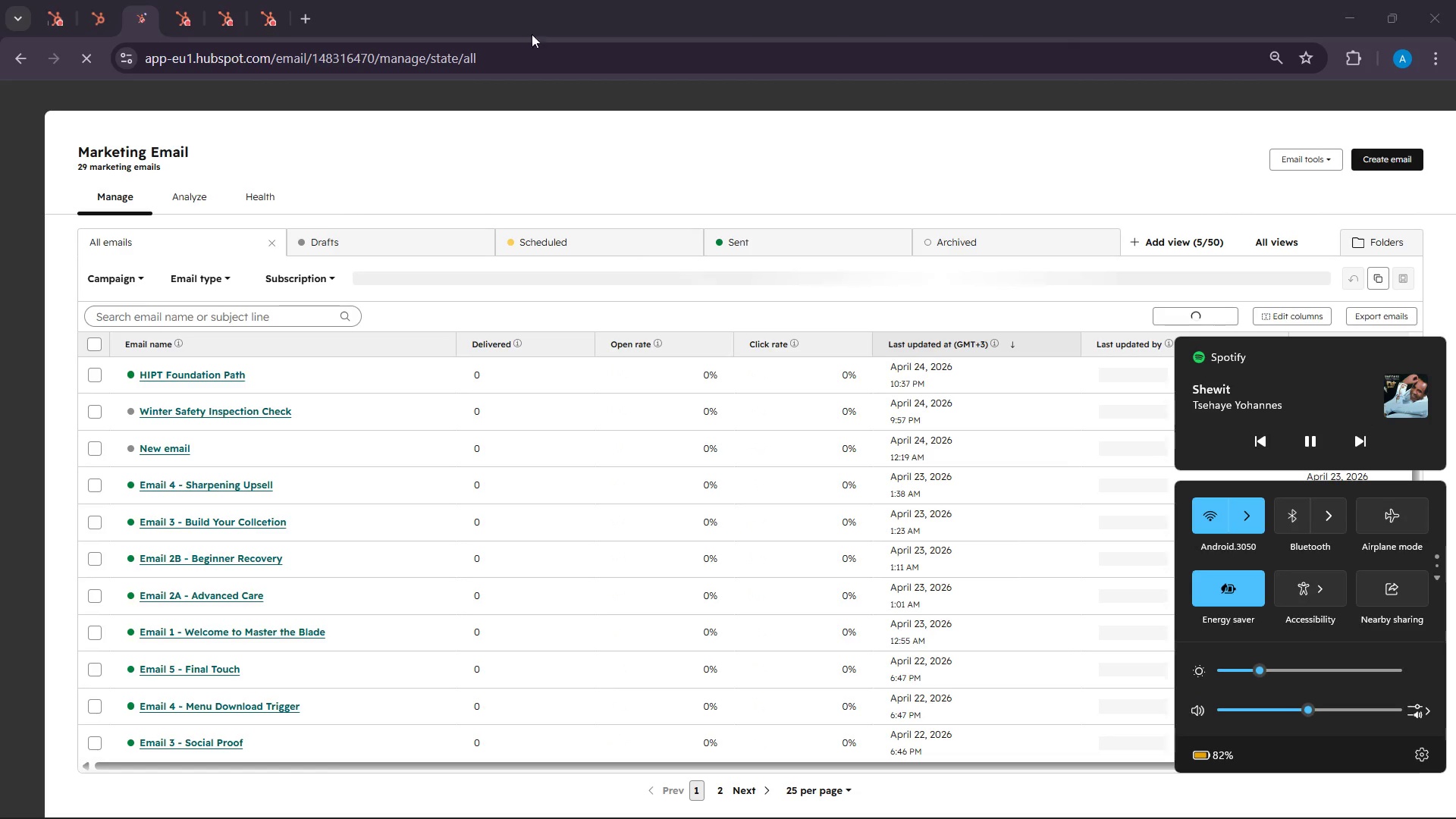 
left_click([1371, 164])
 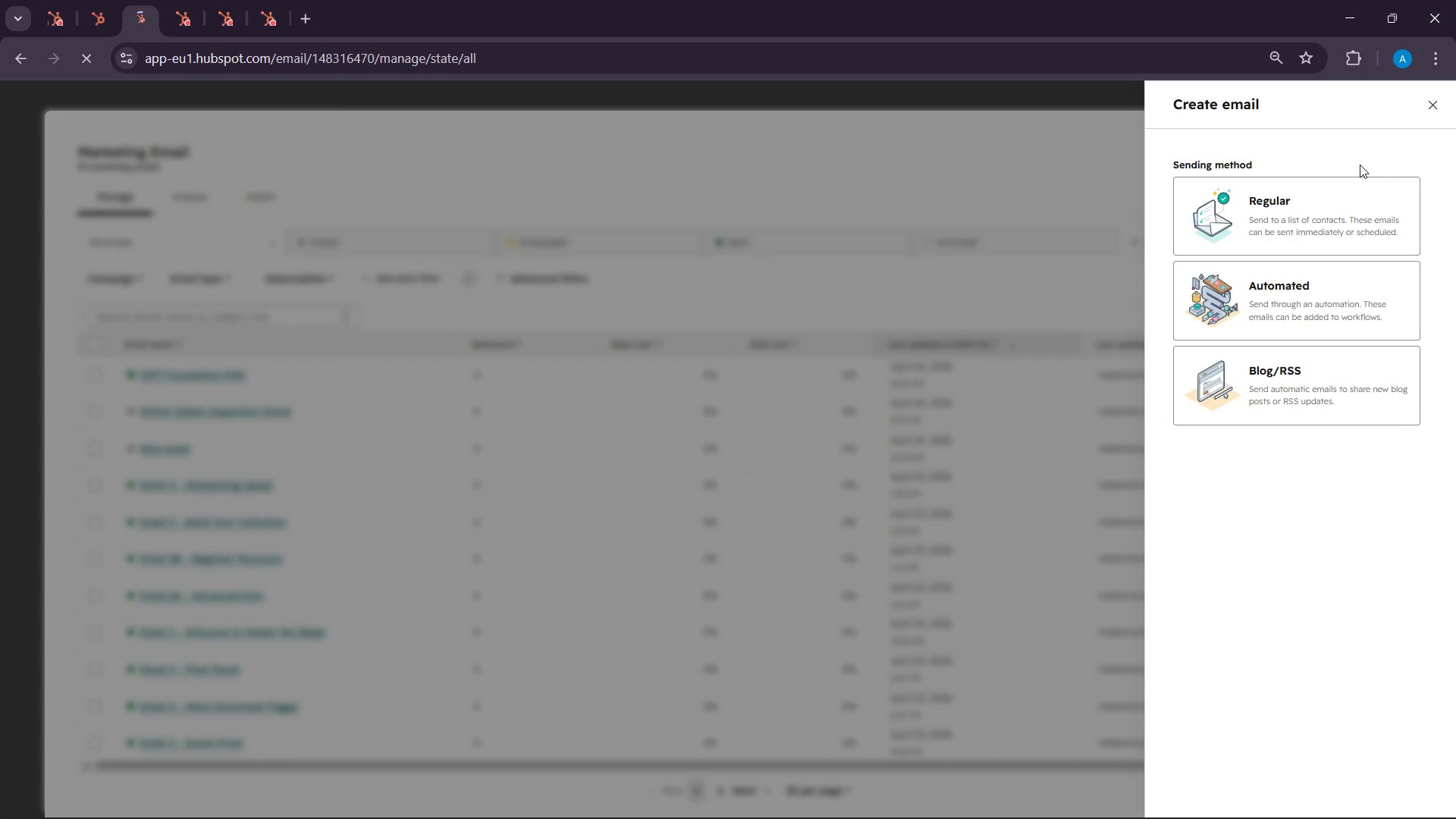 
wait(7.36)
 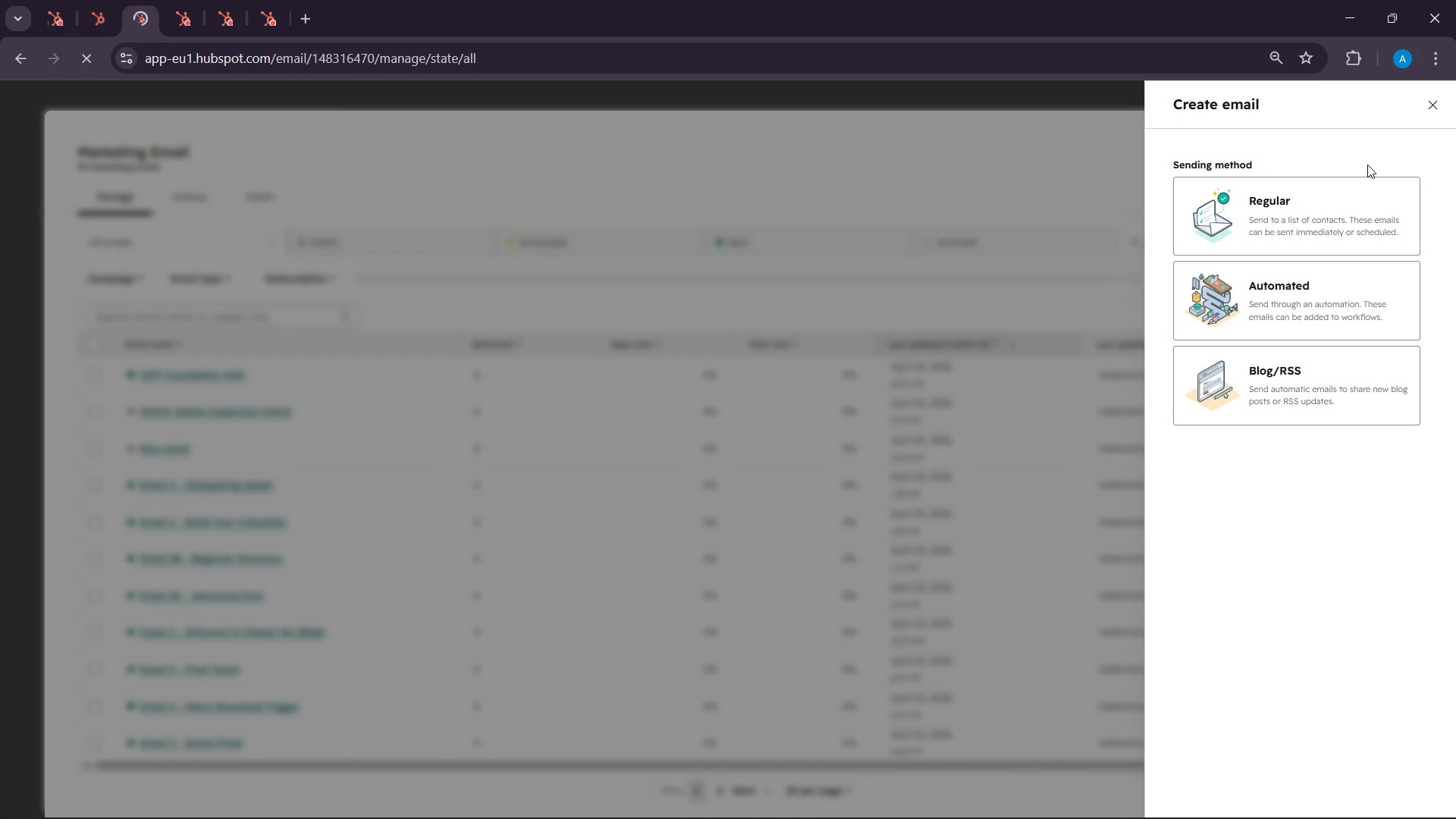 
left_click([1306, 316])
 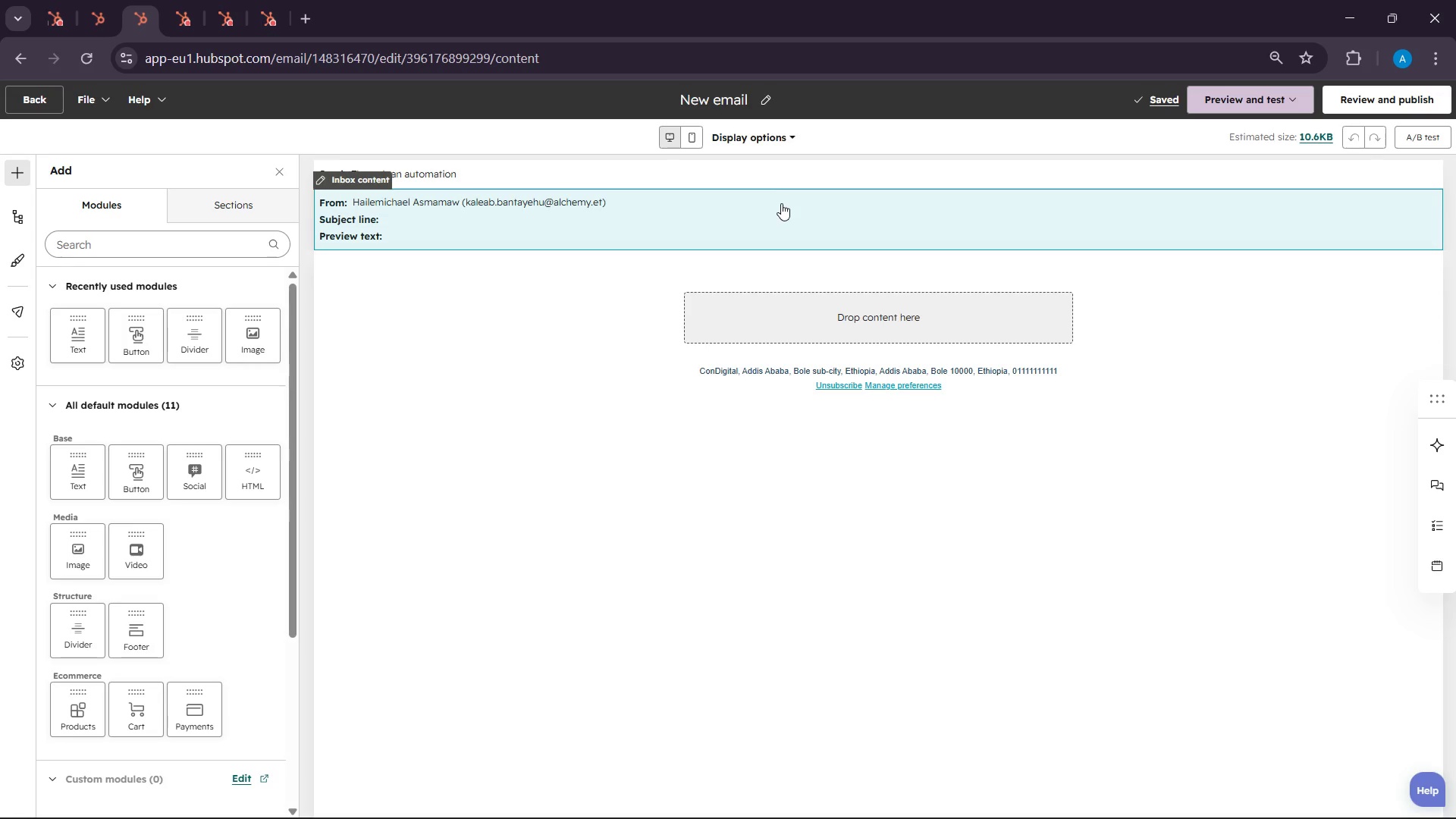 
wait(38.23)
 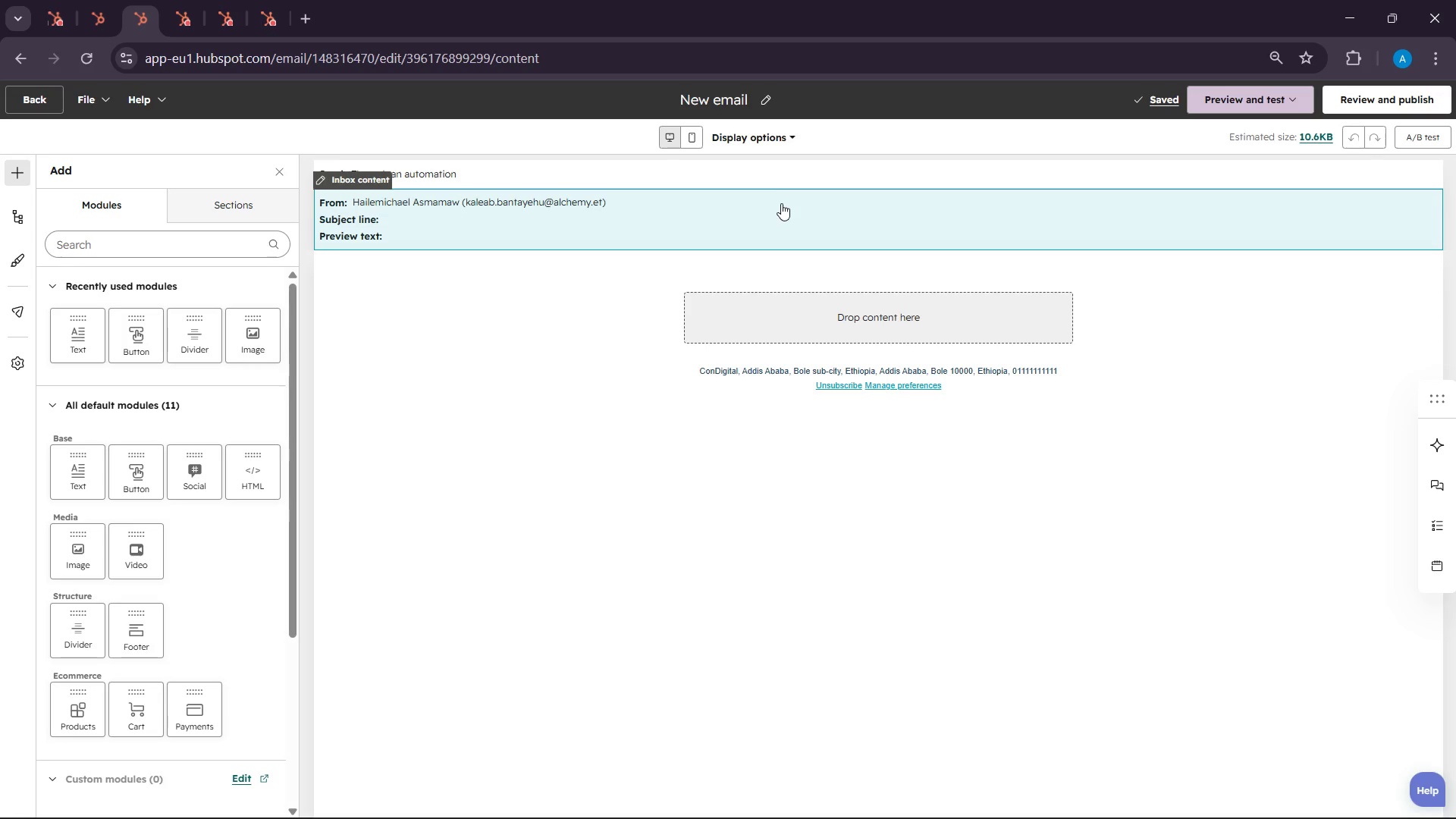 
double_click([742, 102])
 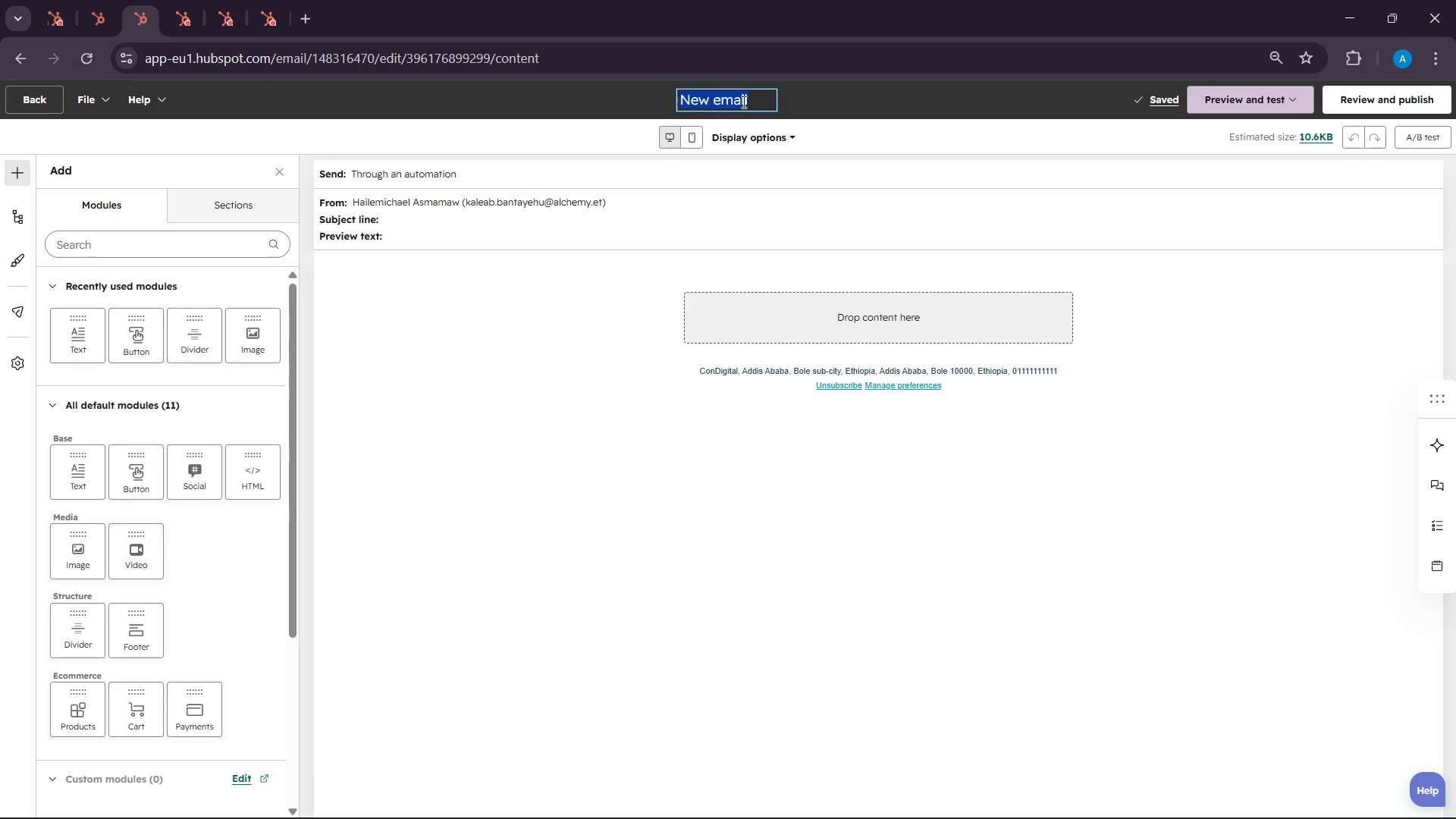 
triple_click([742, 102])
 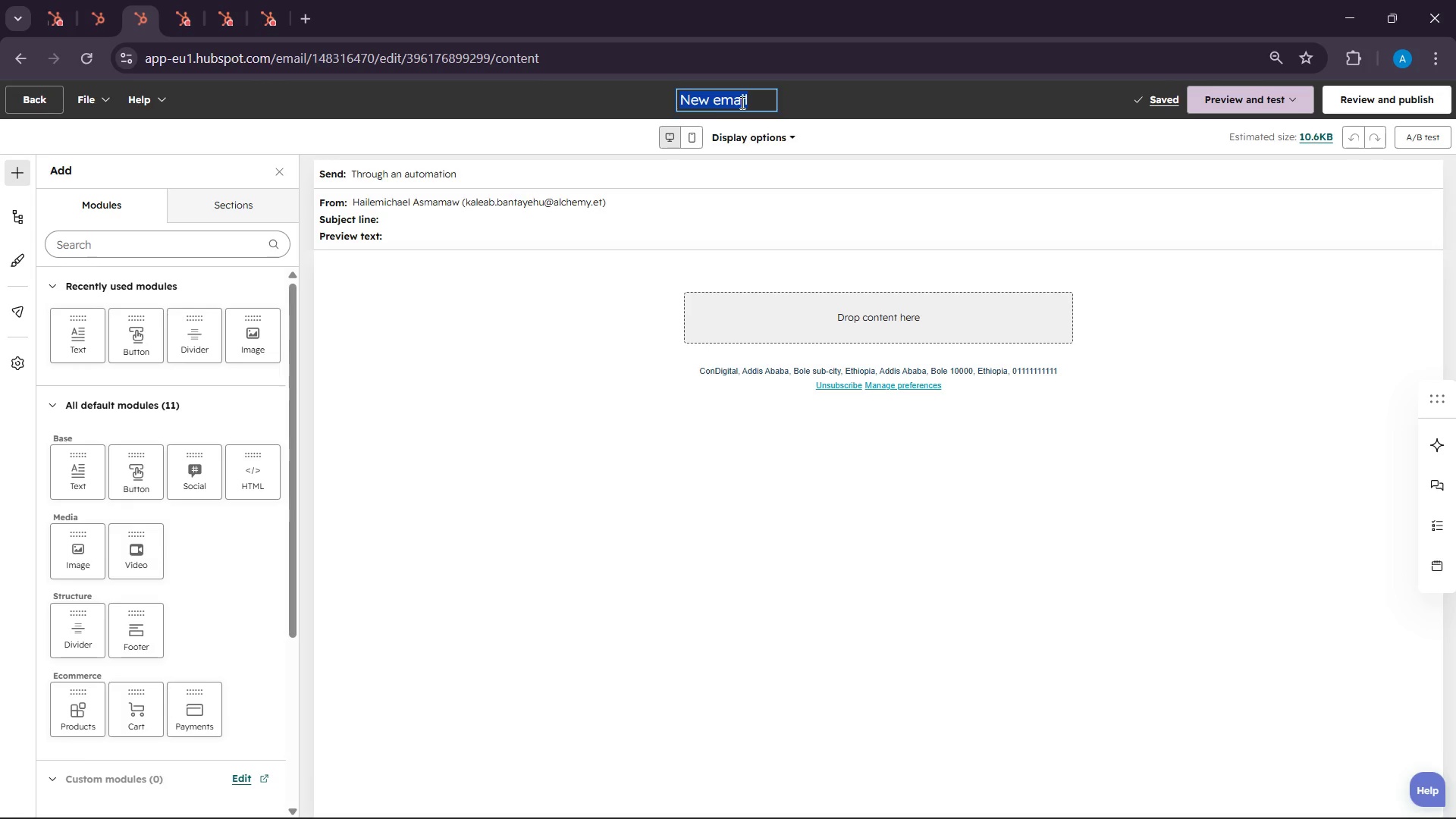 
wait(23.67)
 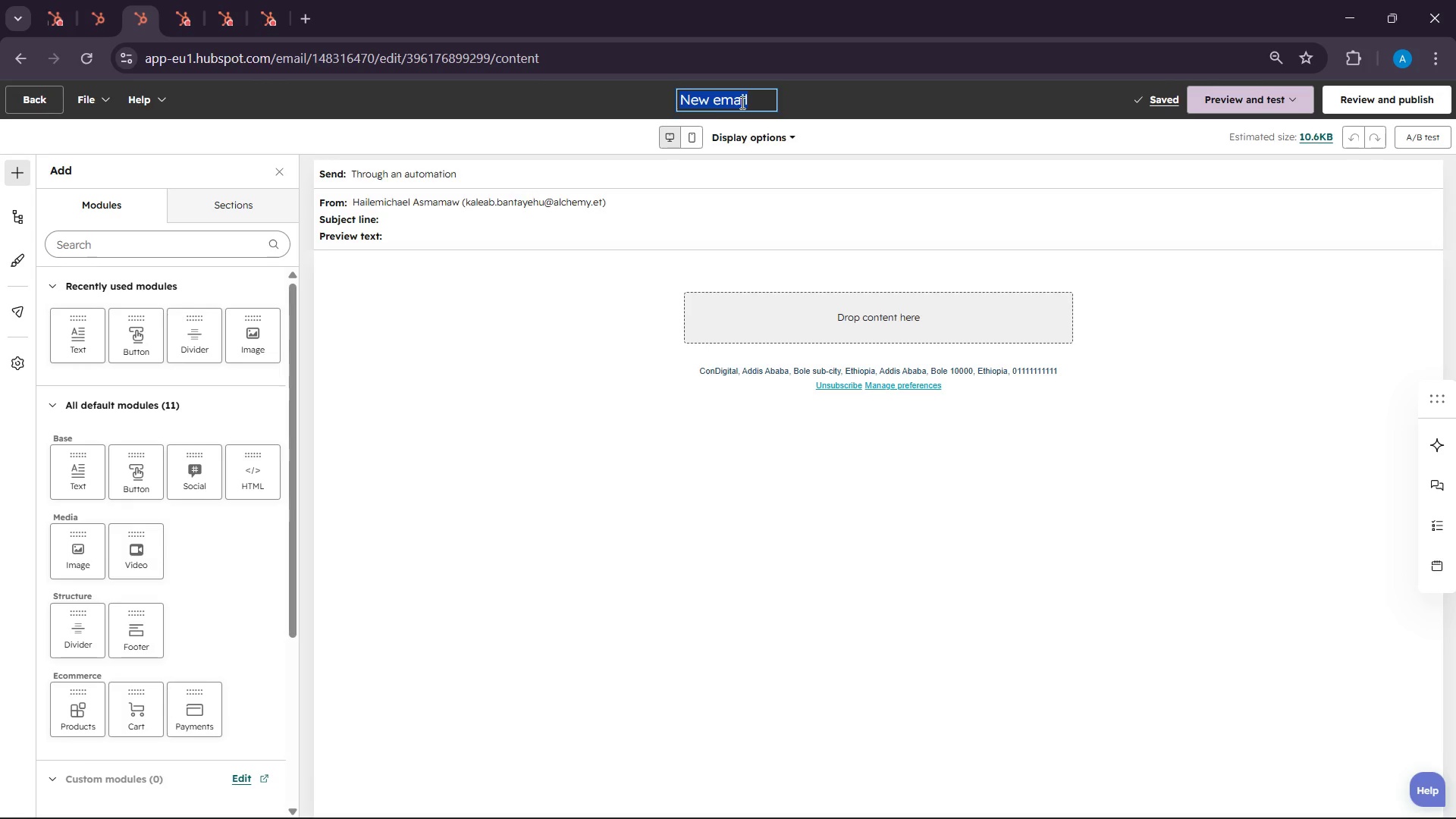 
type(HIPT fF)
key(Backspace)
key(Backspace)
type(Ft Tracj)
key(Backspace)
type(k)
 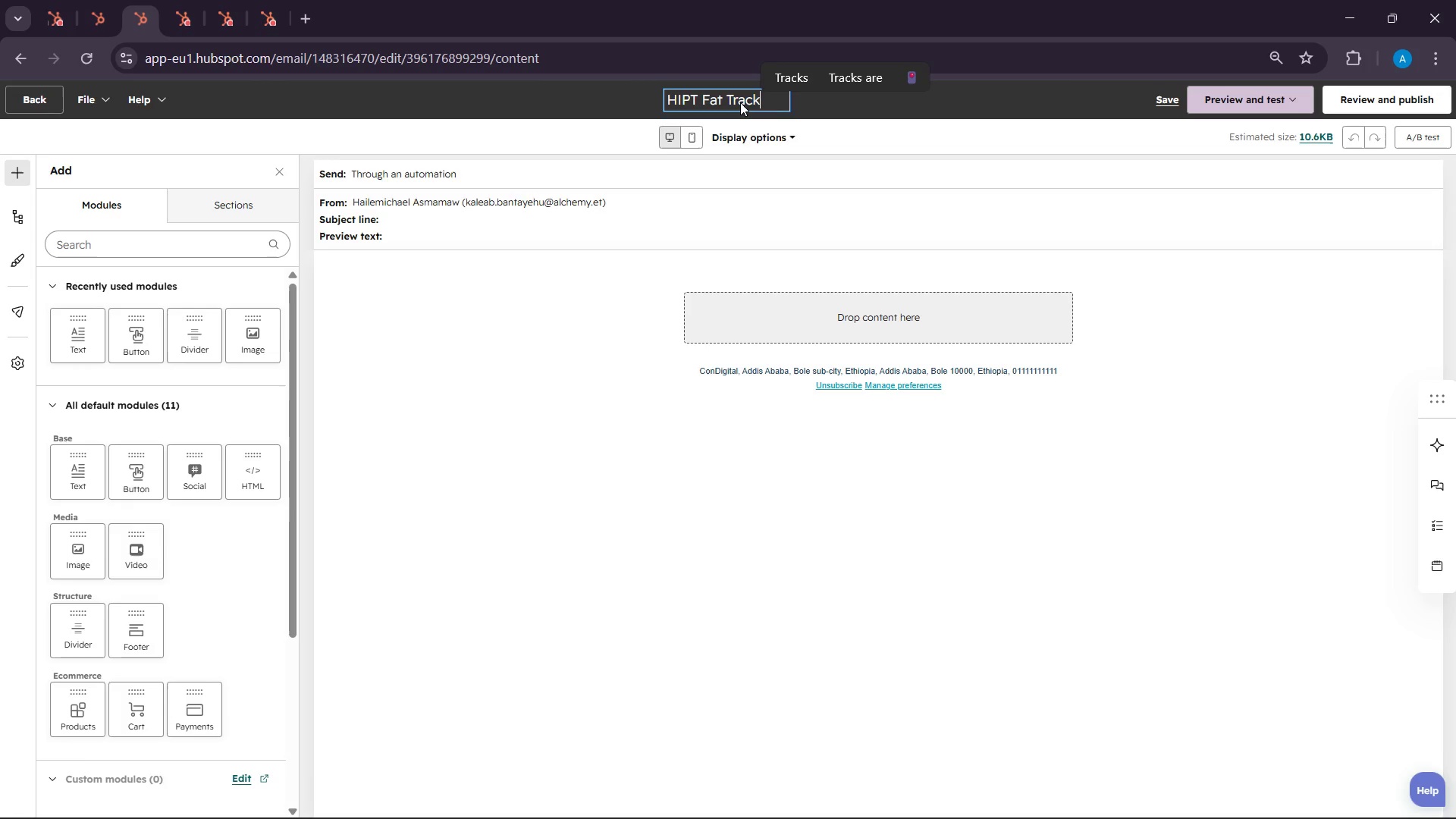 
left_click([740, 102])
 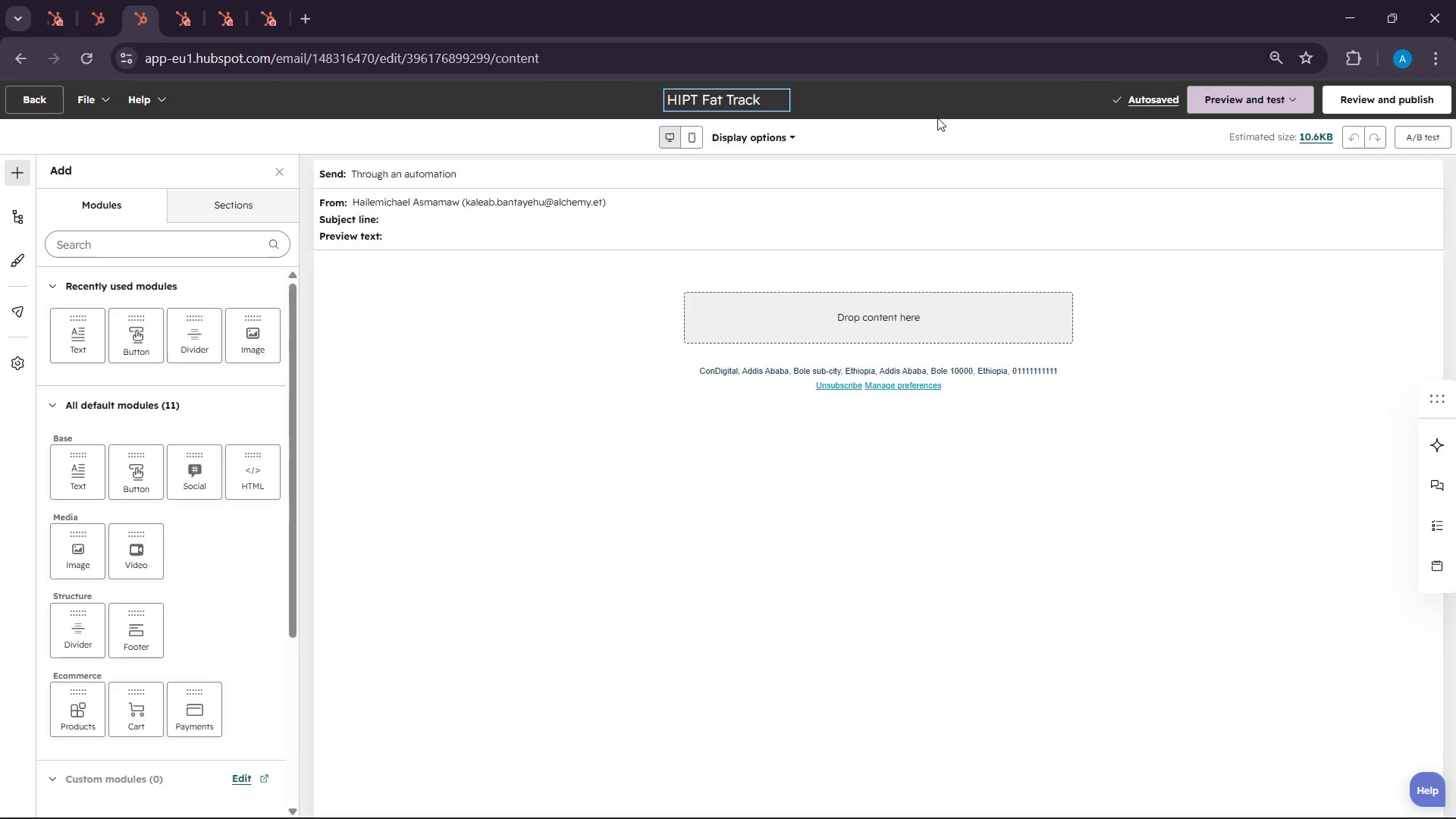 
left_click([551, 227])
 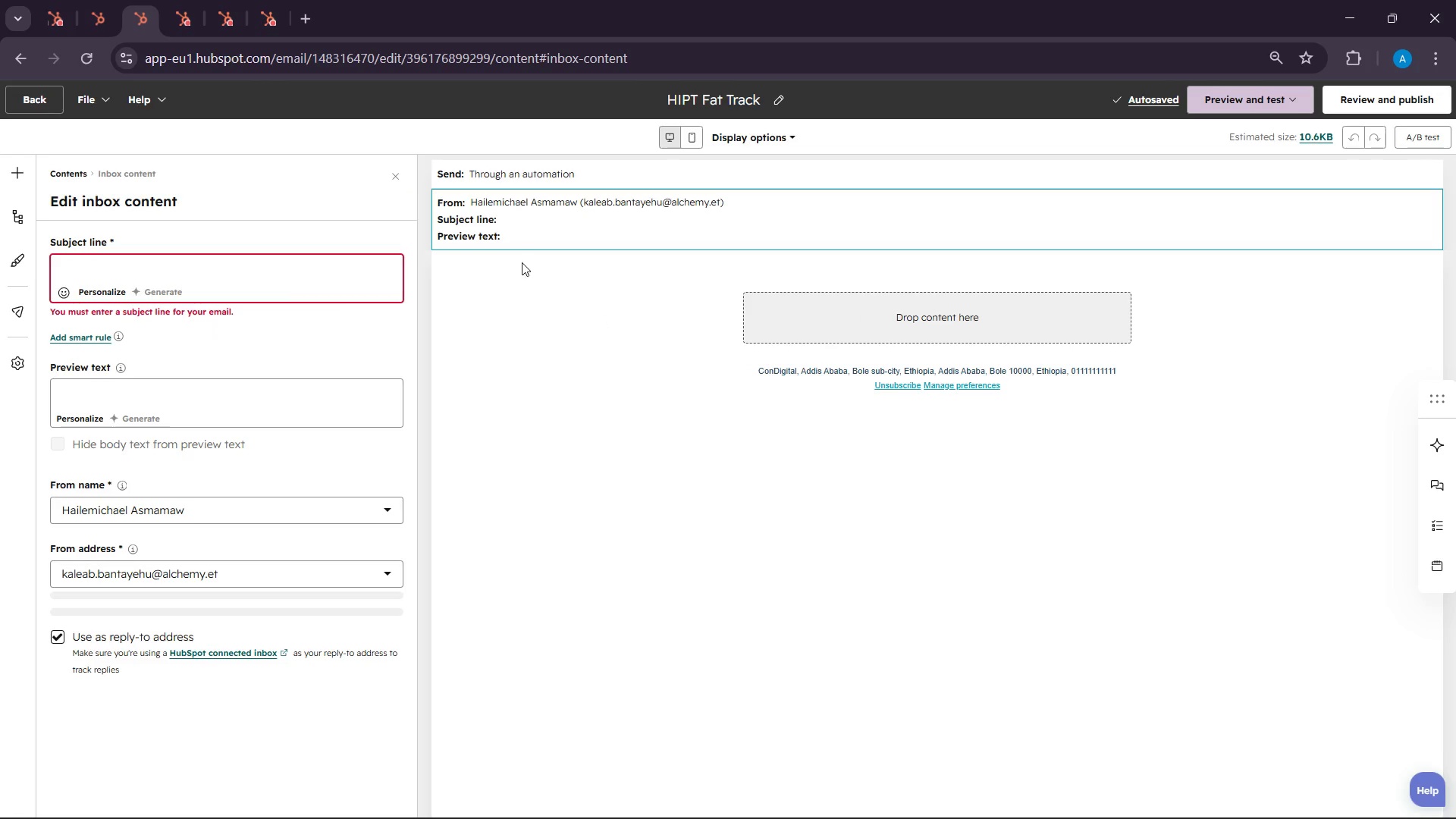 
left_click([132, 262])
 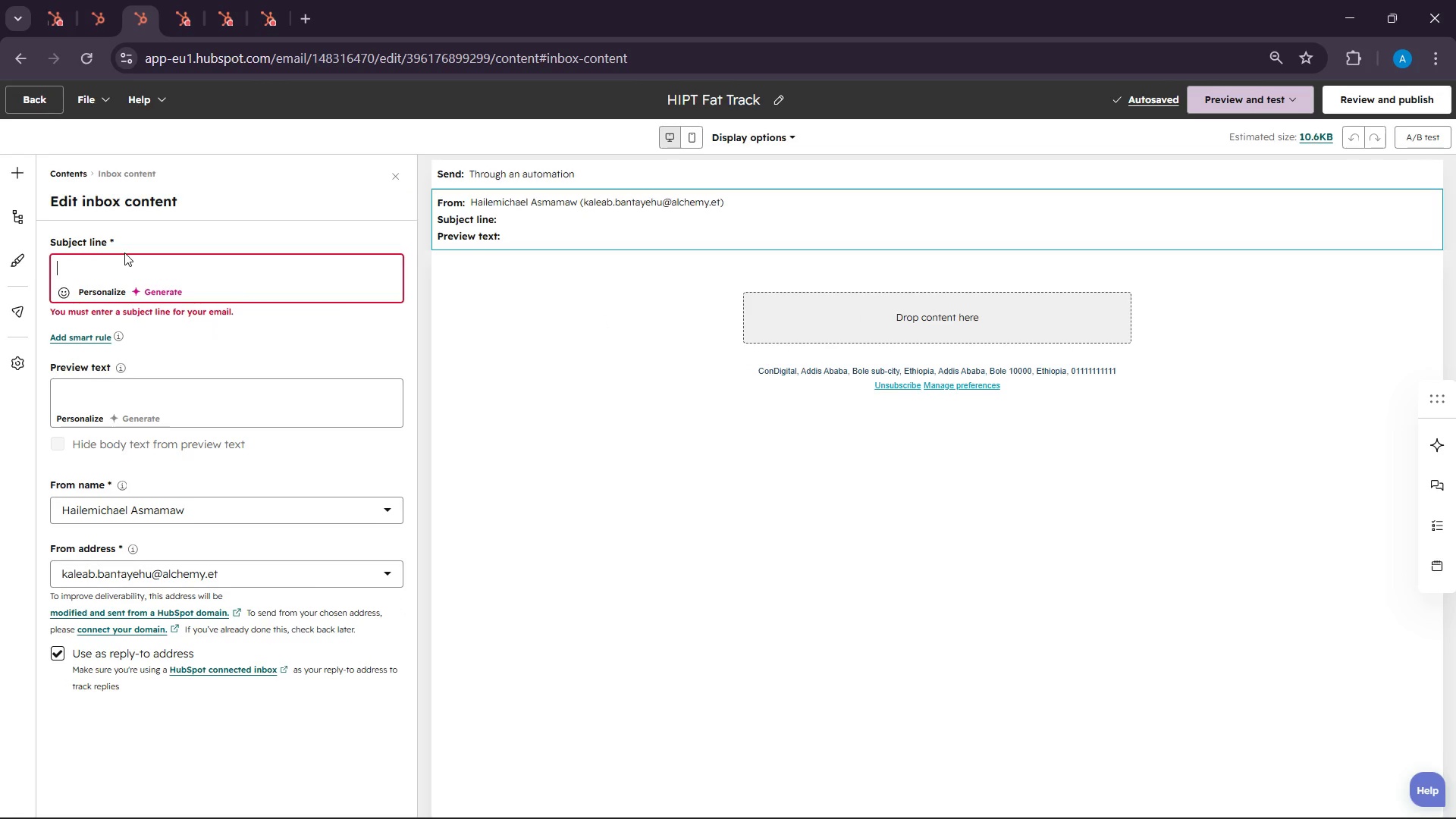 
type(Fast)
 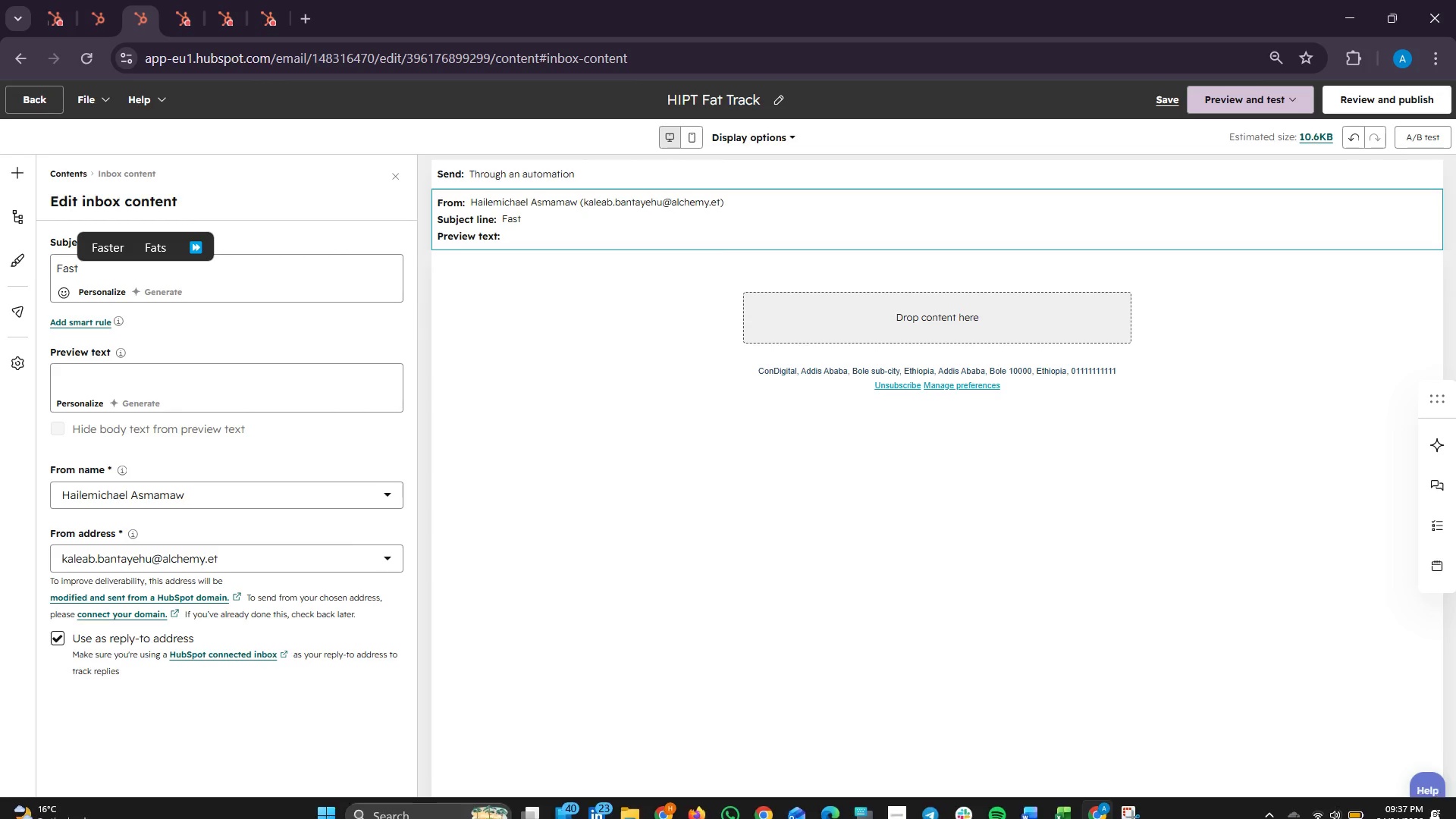 
left_click([869, 797])
 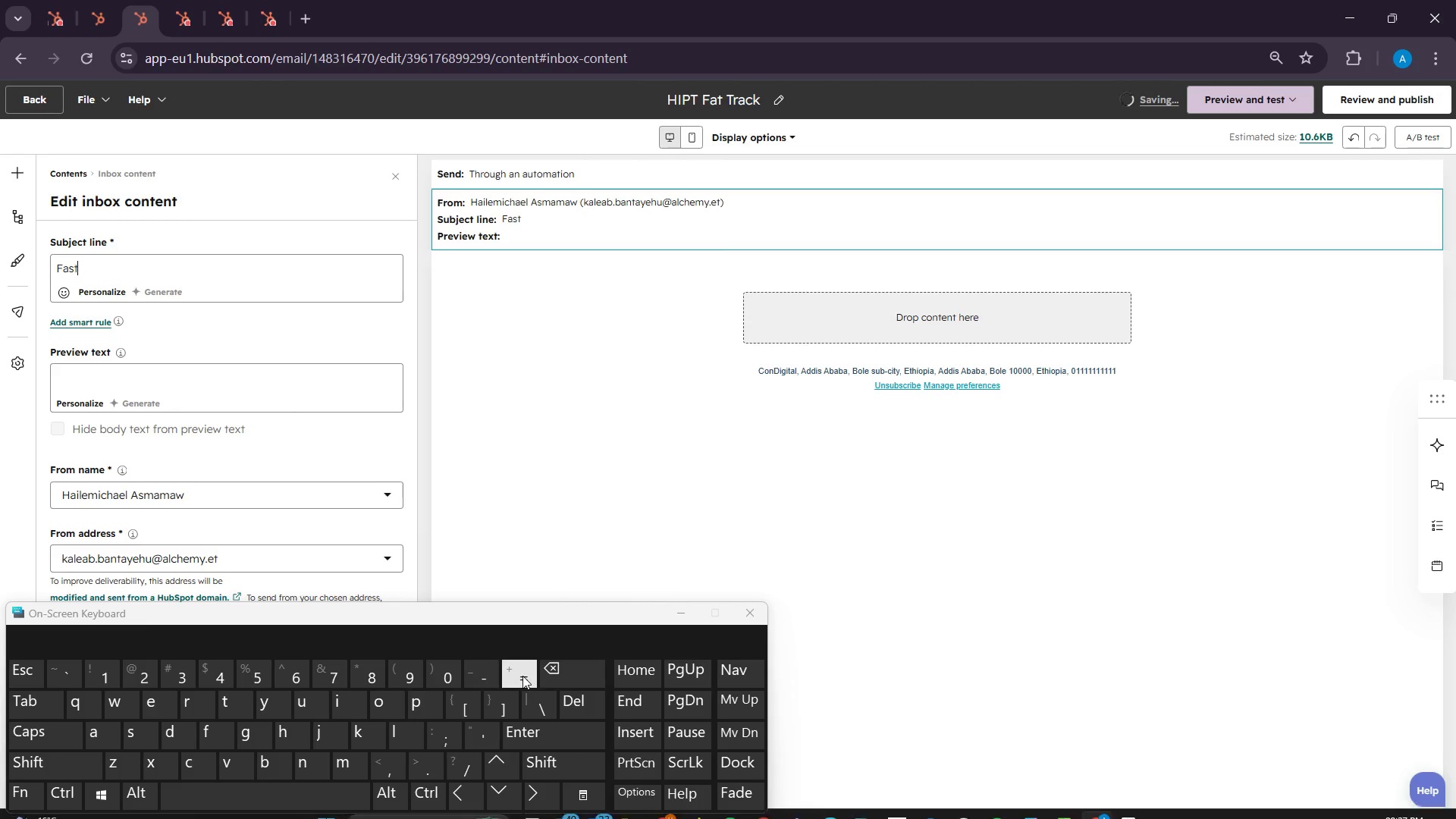 
key(Minus)
 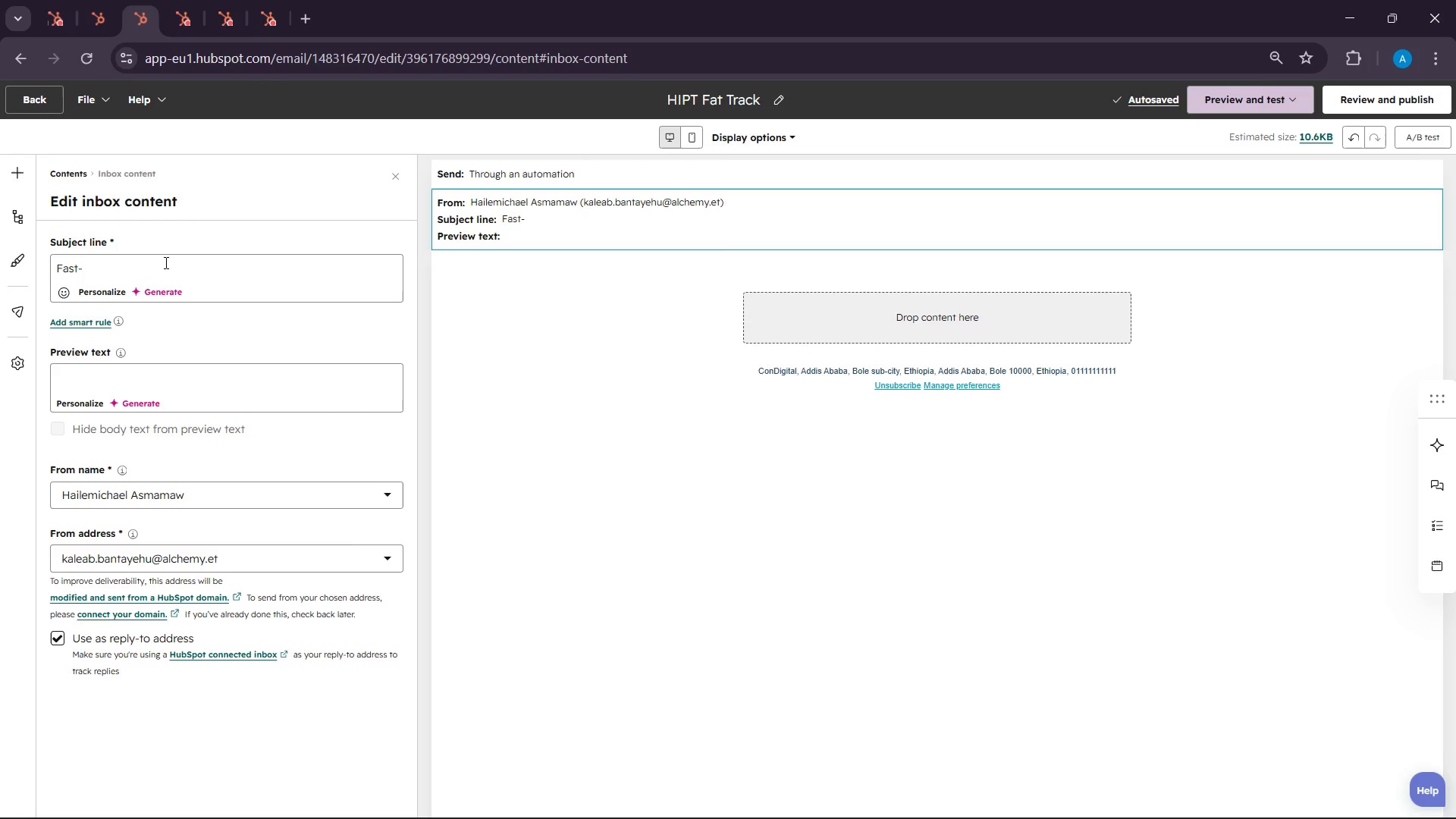 
wait(24.01)
 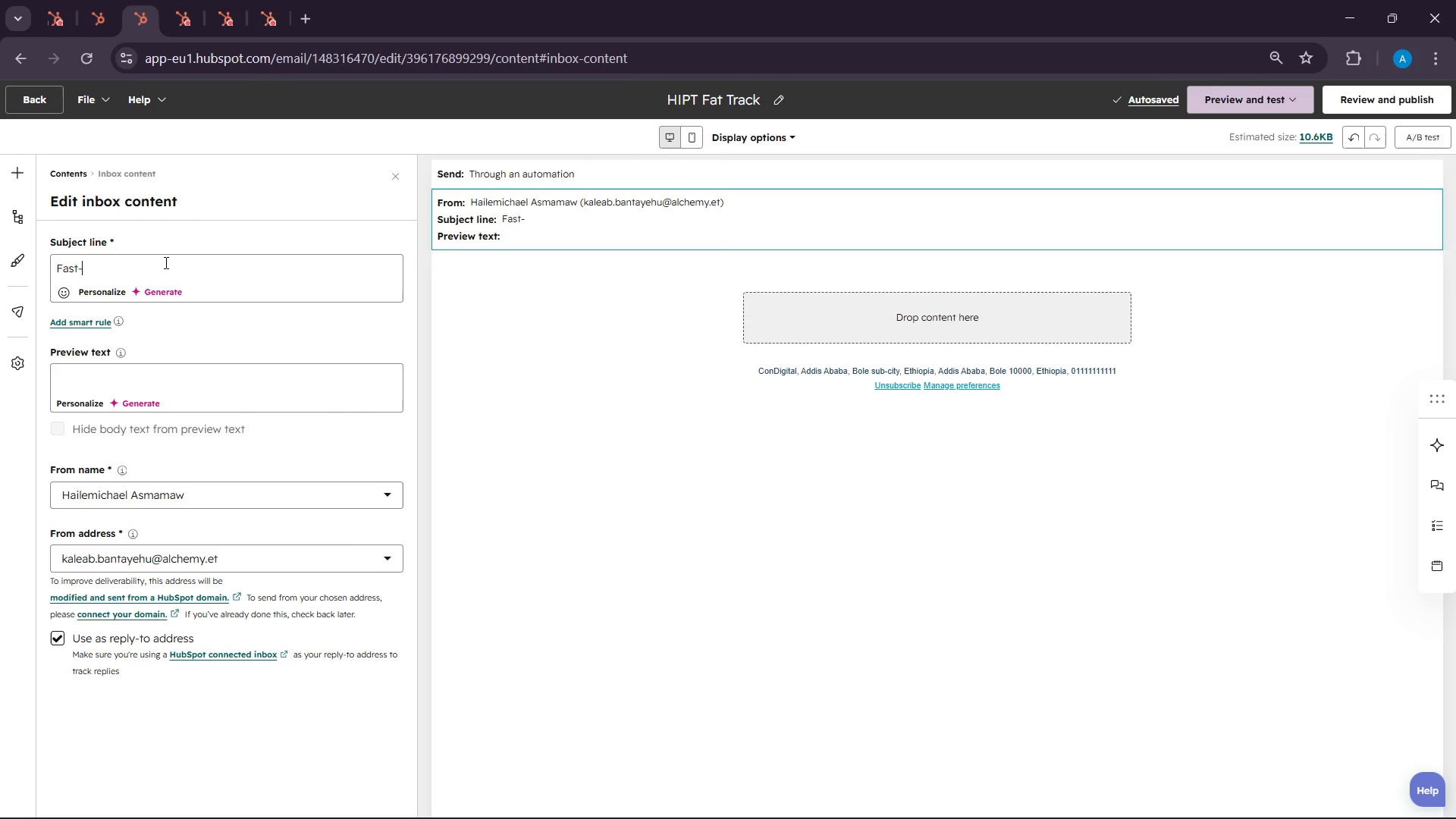 
type(Track )
 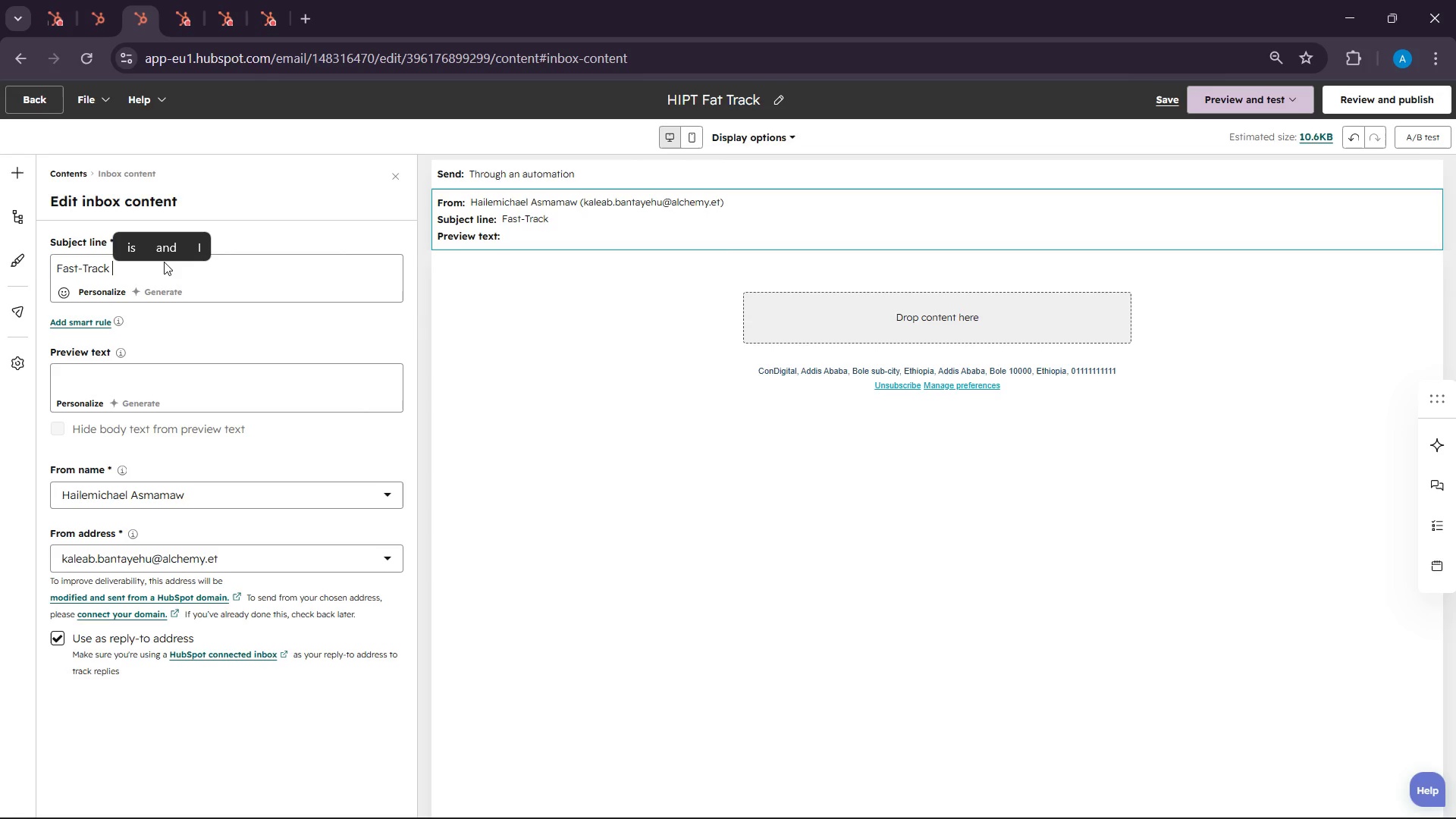 
type(Your Hot Pilates Certe)
key(Backspace)
type(id)
key(Backspace)
type(fic)
 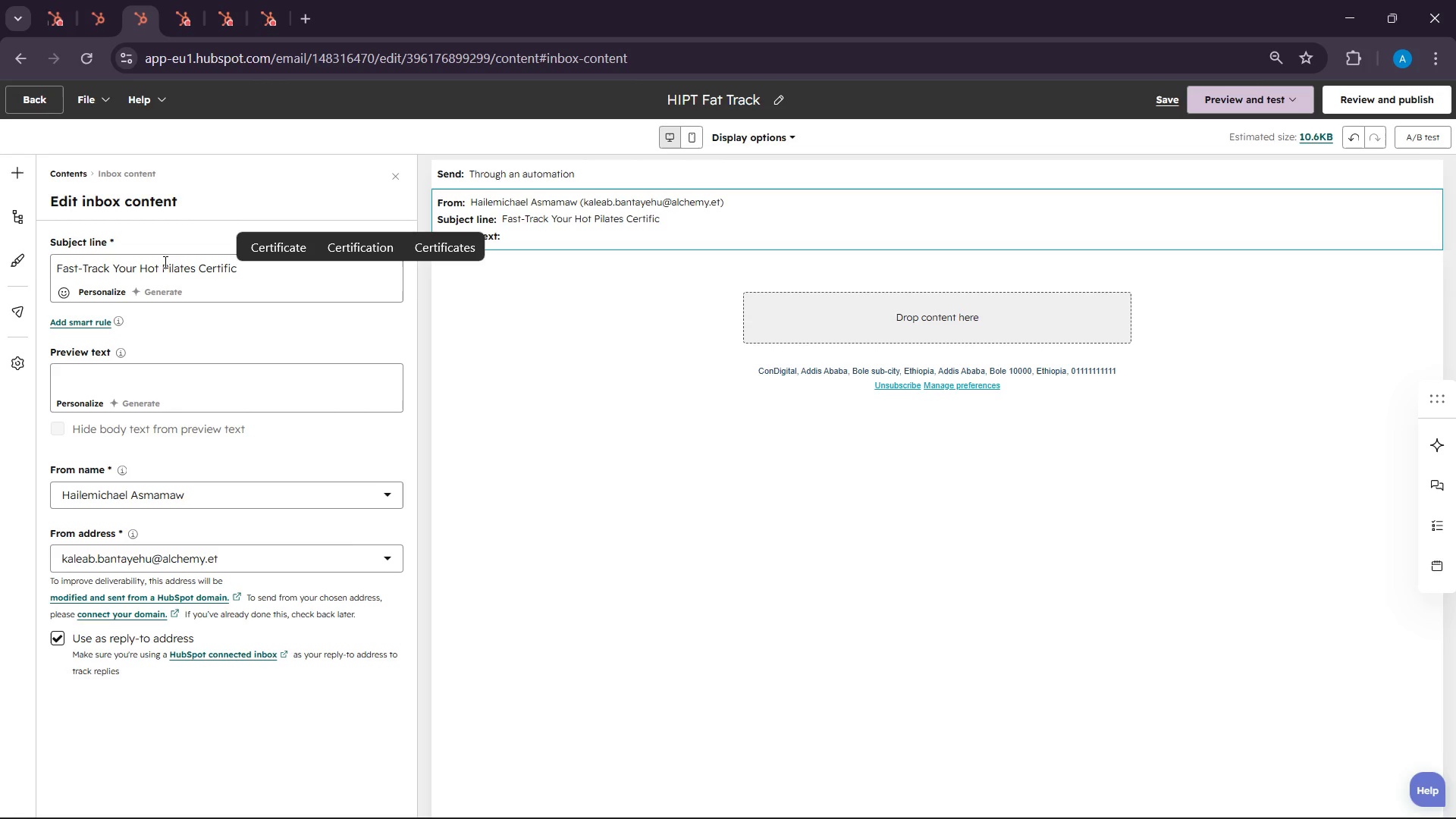 
left_click([339, 249])
 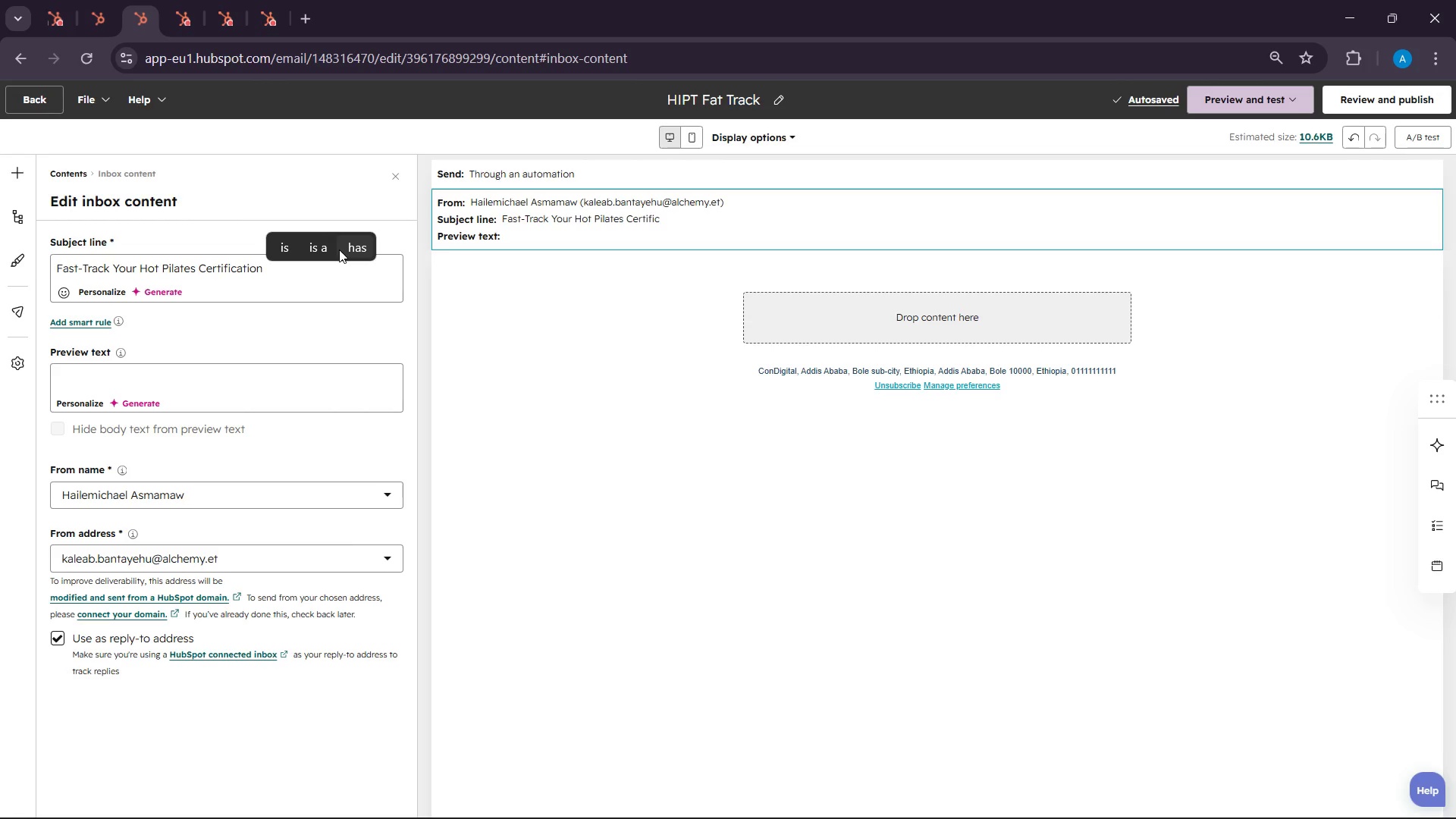 
type(for )
 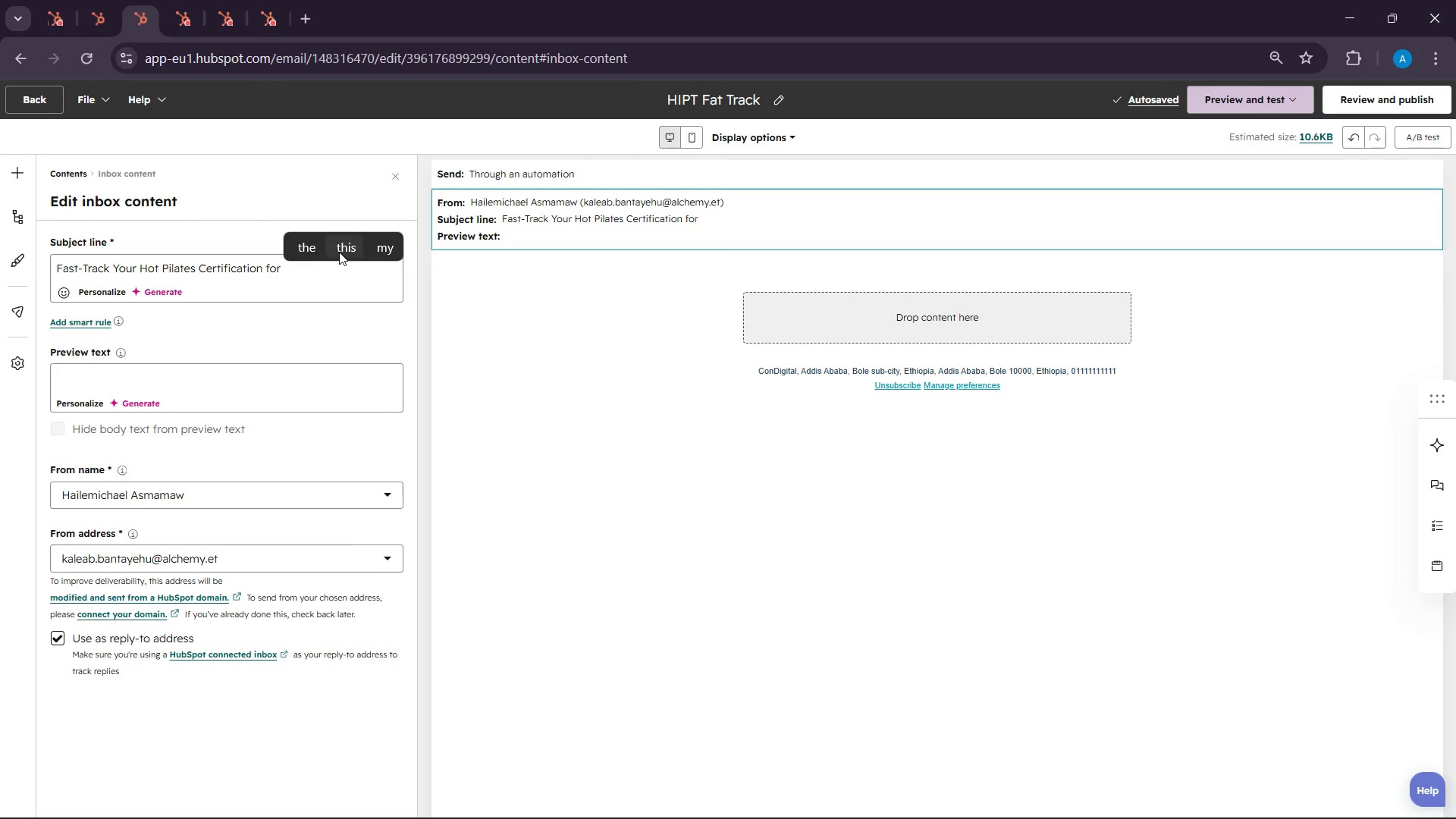 
wait(23.8)
 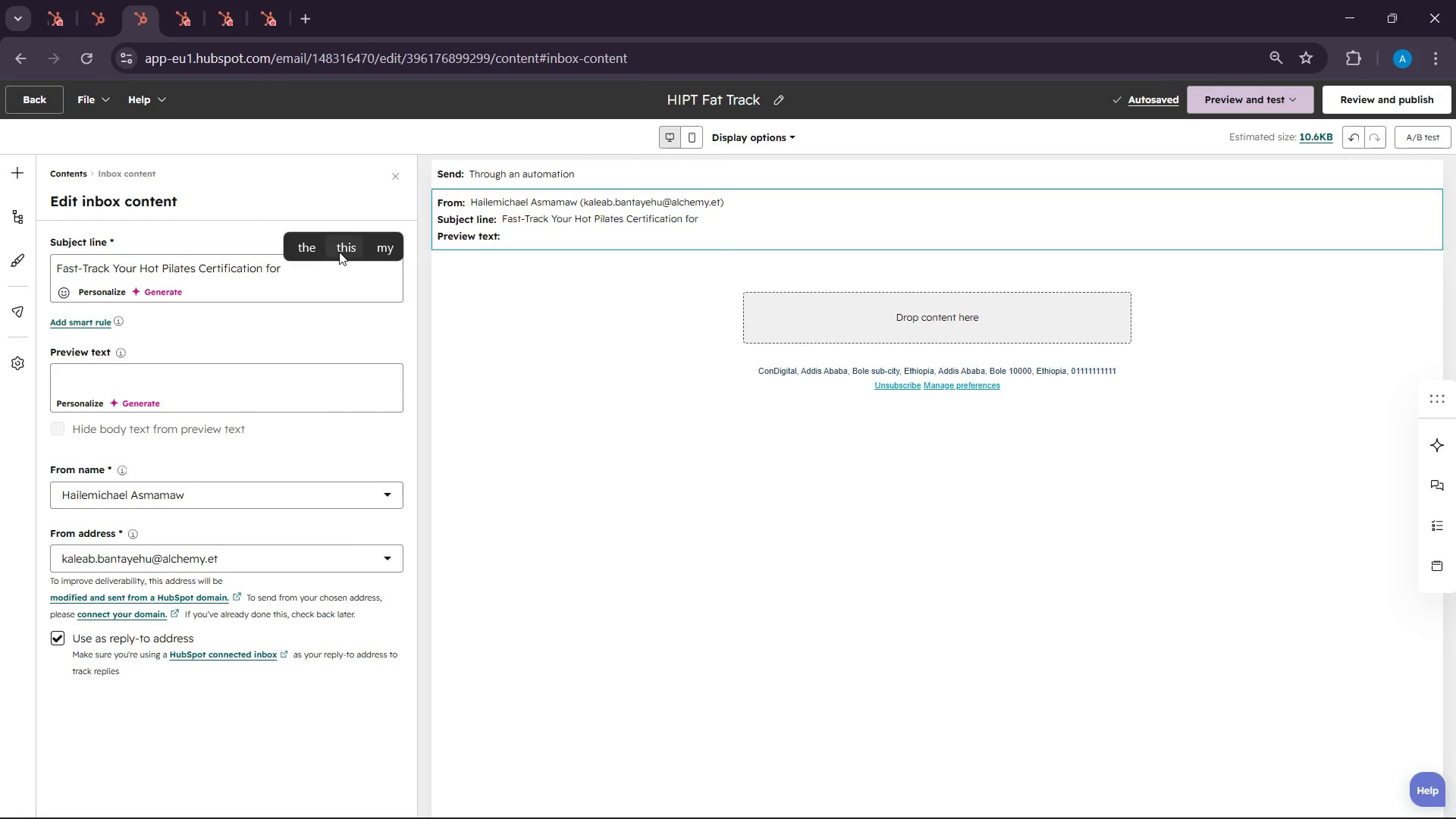 
type({{ co)
key(Backspace)
key(Backspace)
key(Backspace)
key(Backspace)
key(Backspace)
key(Backspace)
 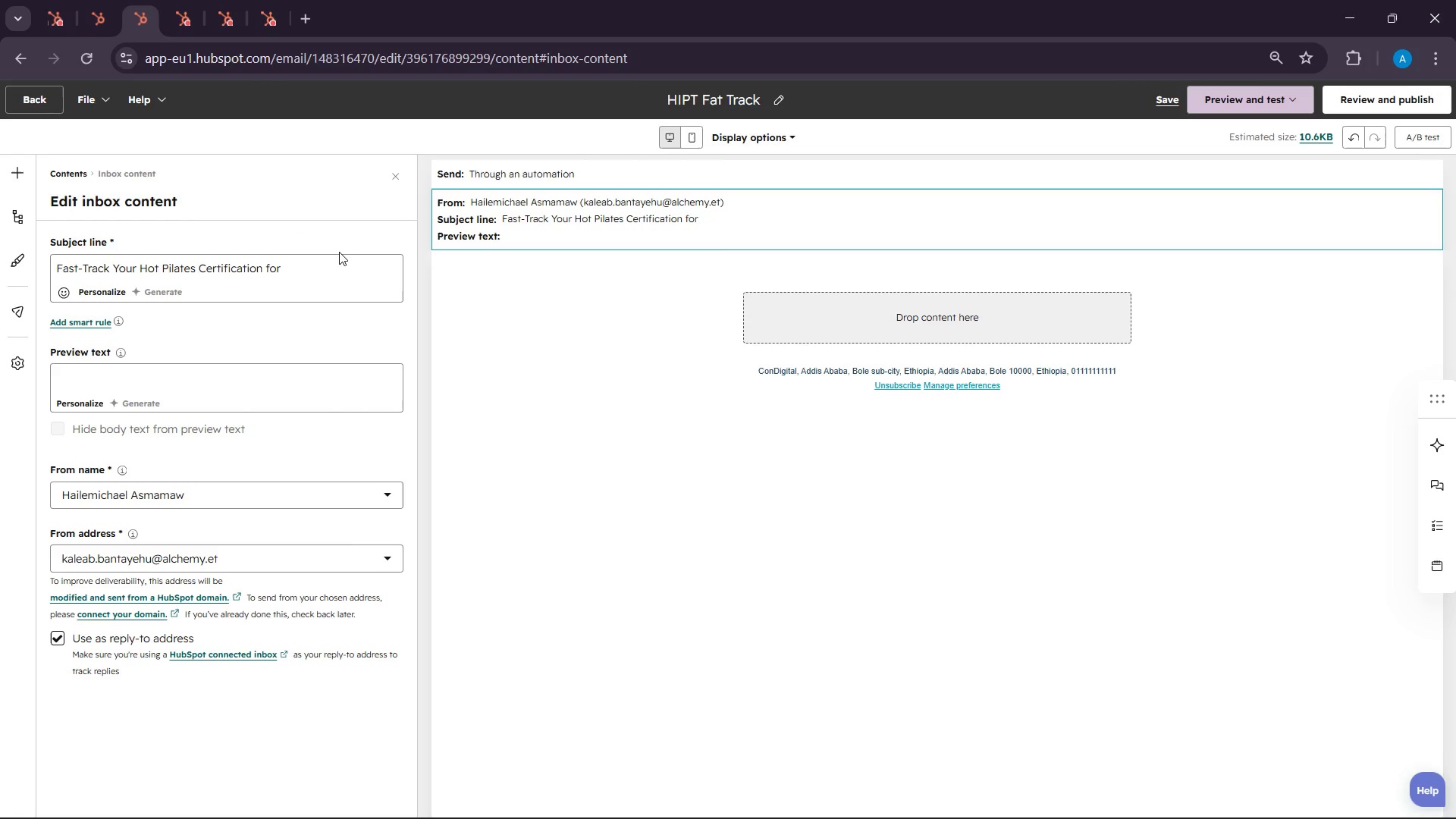 
key(Enter)
 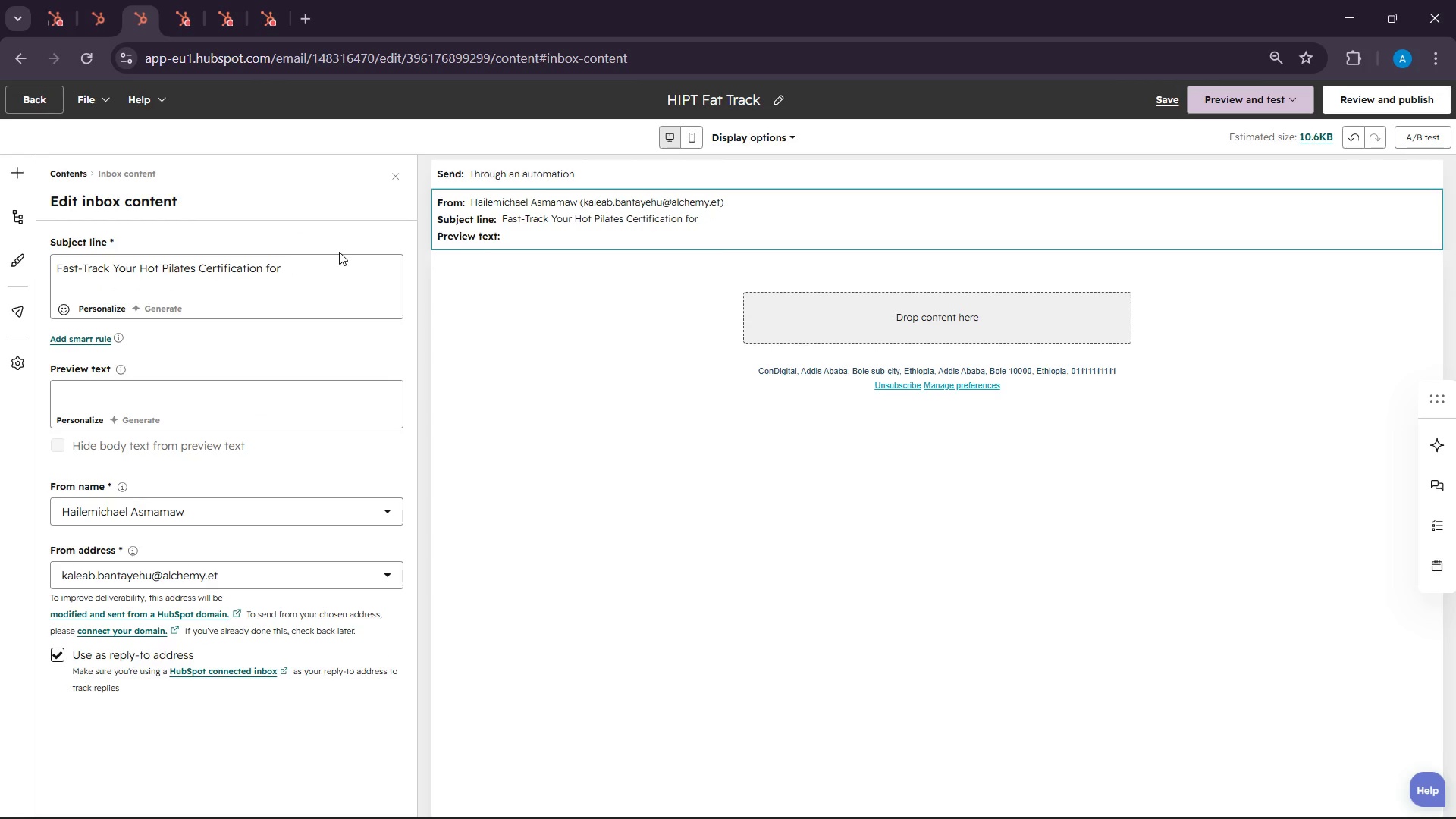 
hold_key(key=ShiftLeft, duration=0.58)
 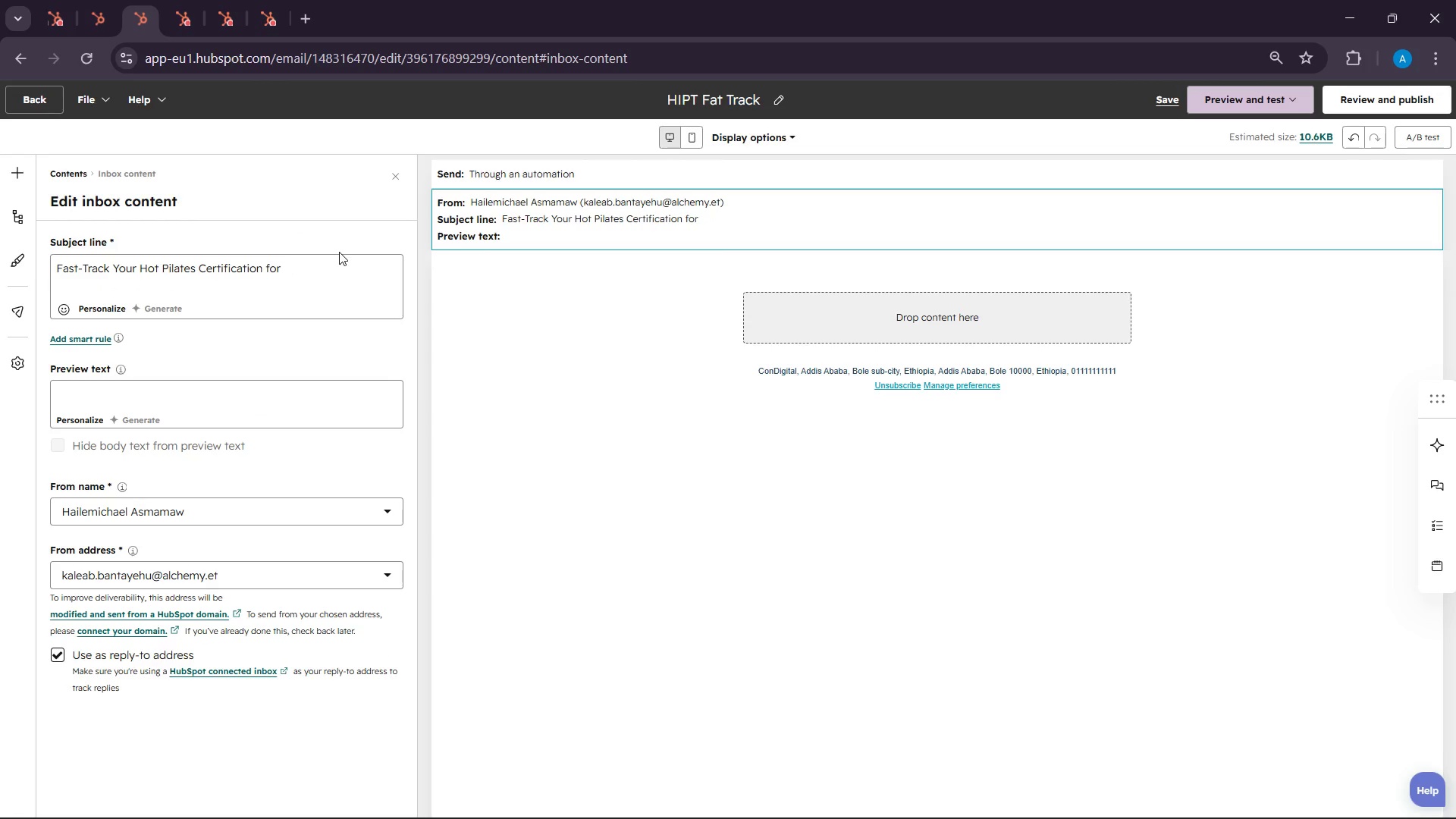 
type({{ contact.desired )
key(Backspace)
 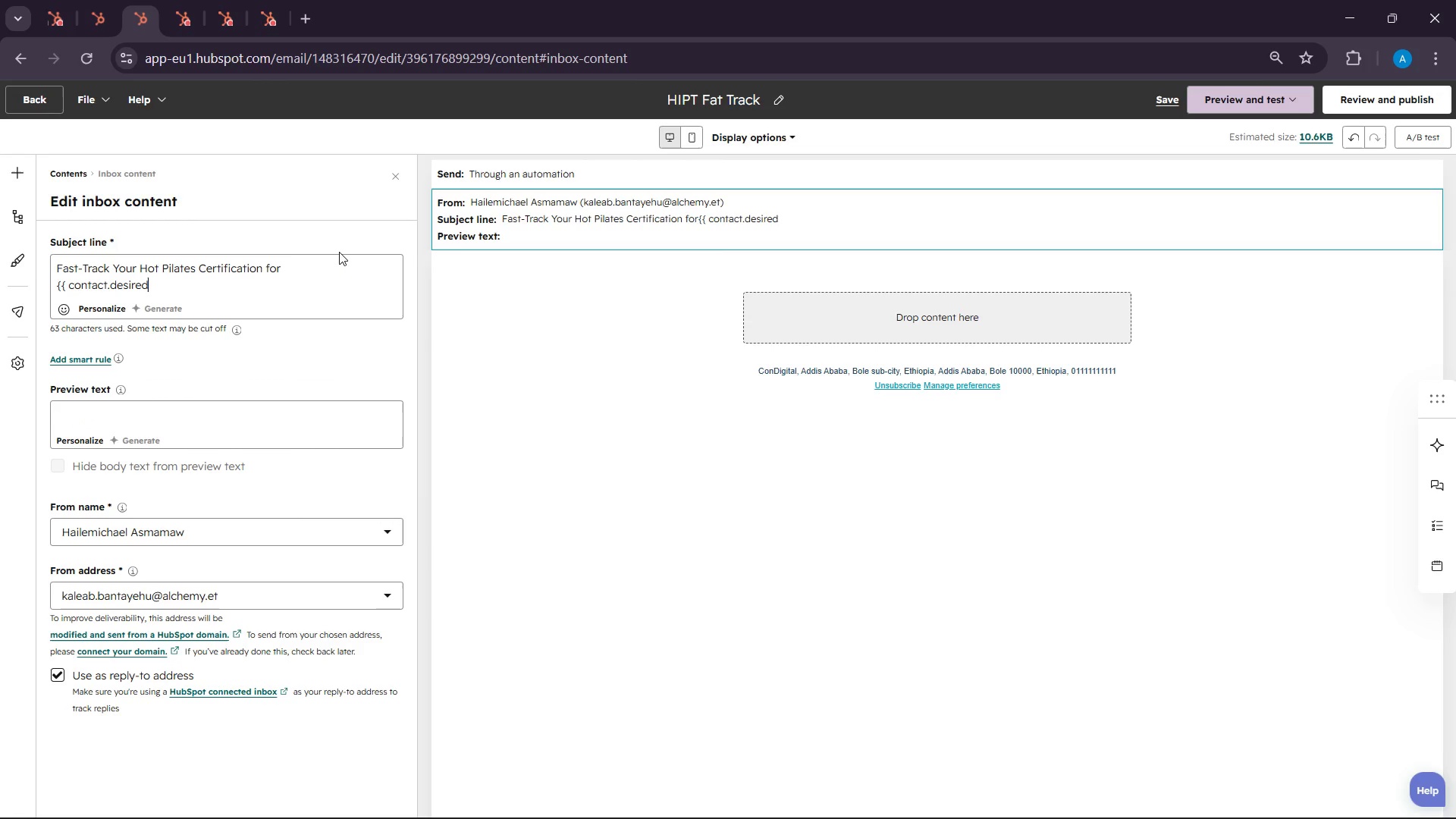 
key(Control+V)
 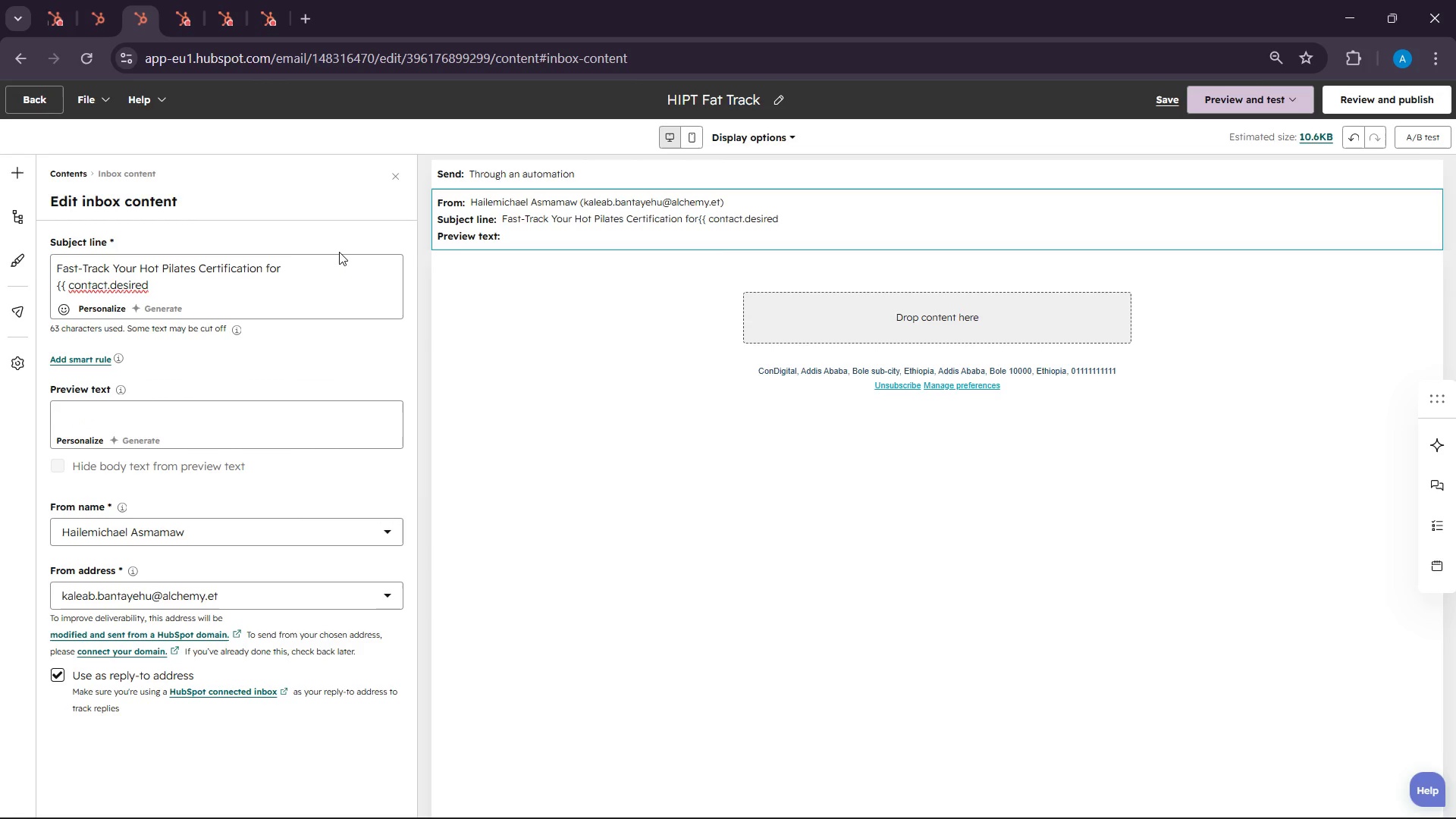 
key(Control+V)
 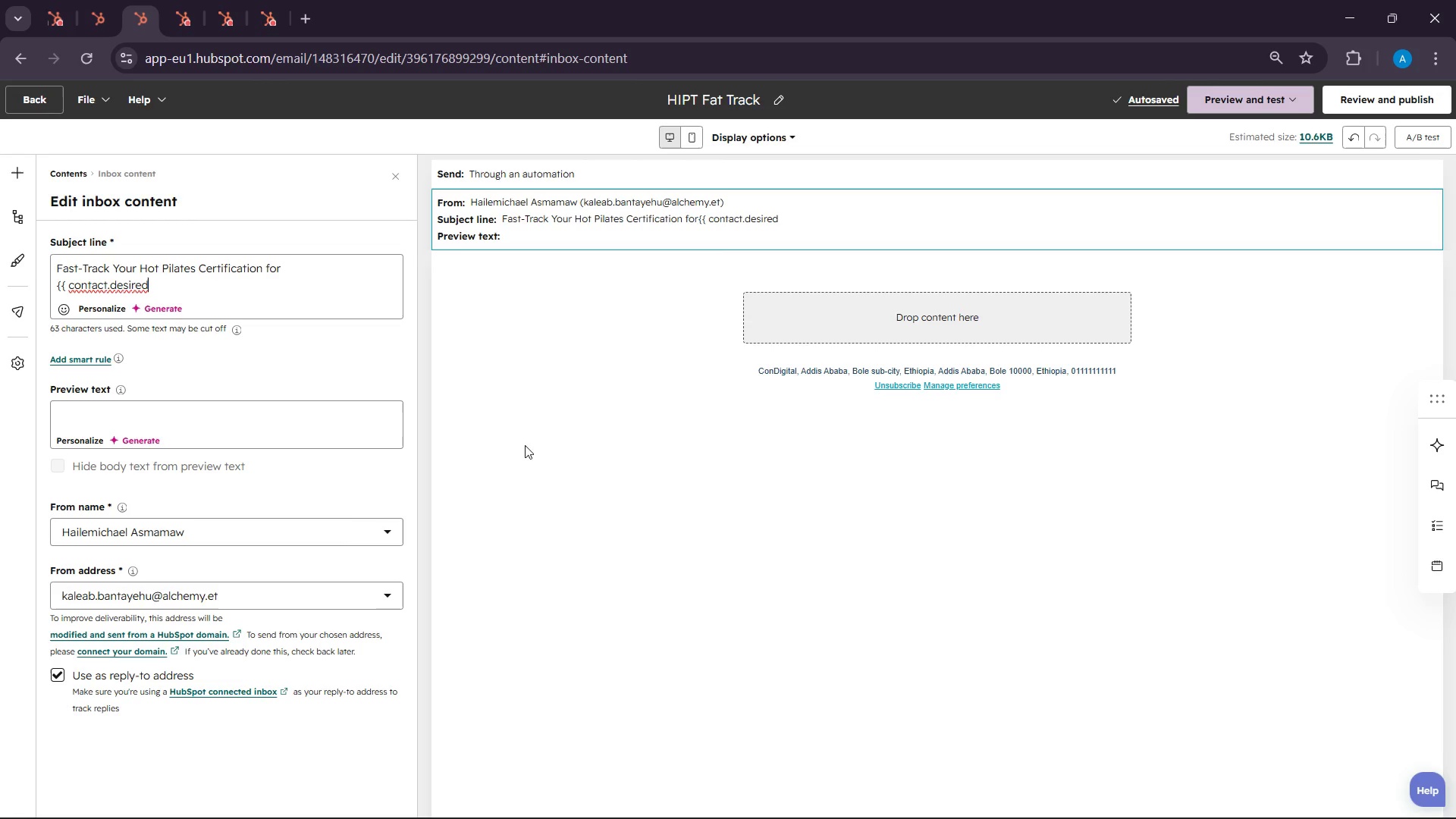 
wait(6.33)
 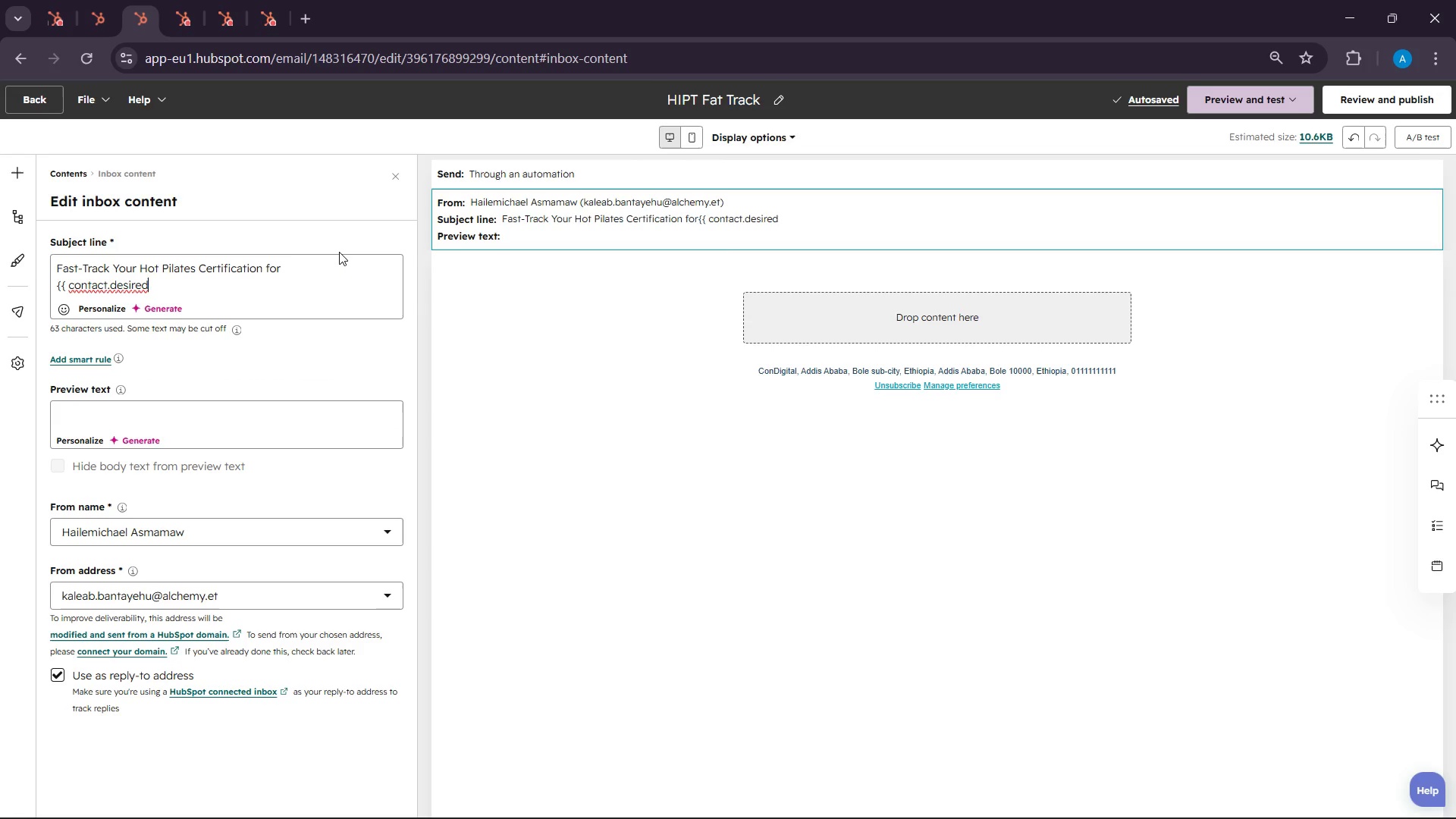 
left_click([868, 809])
 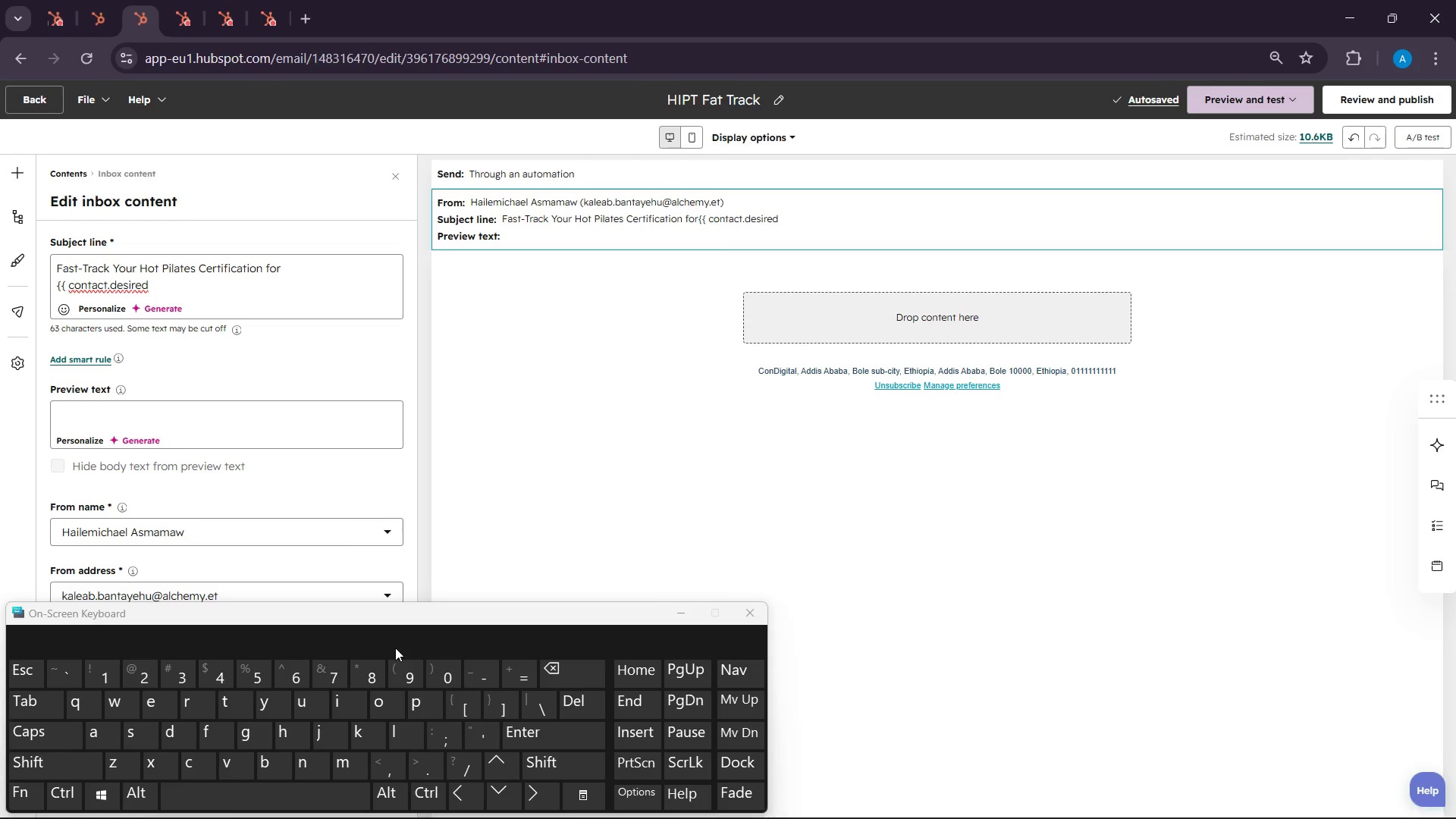 
key(Shift+Minus)
 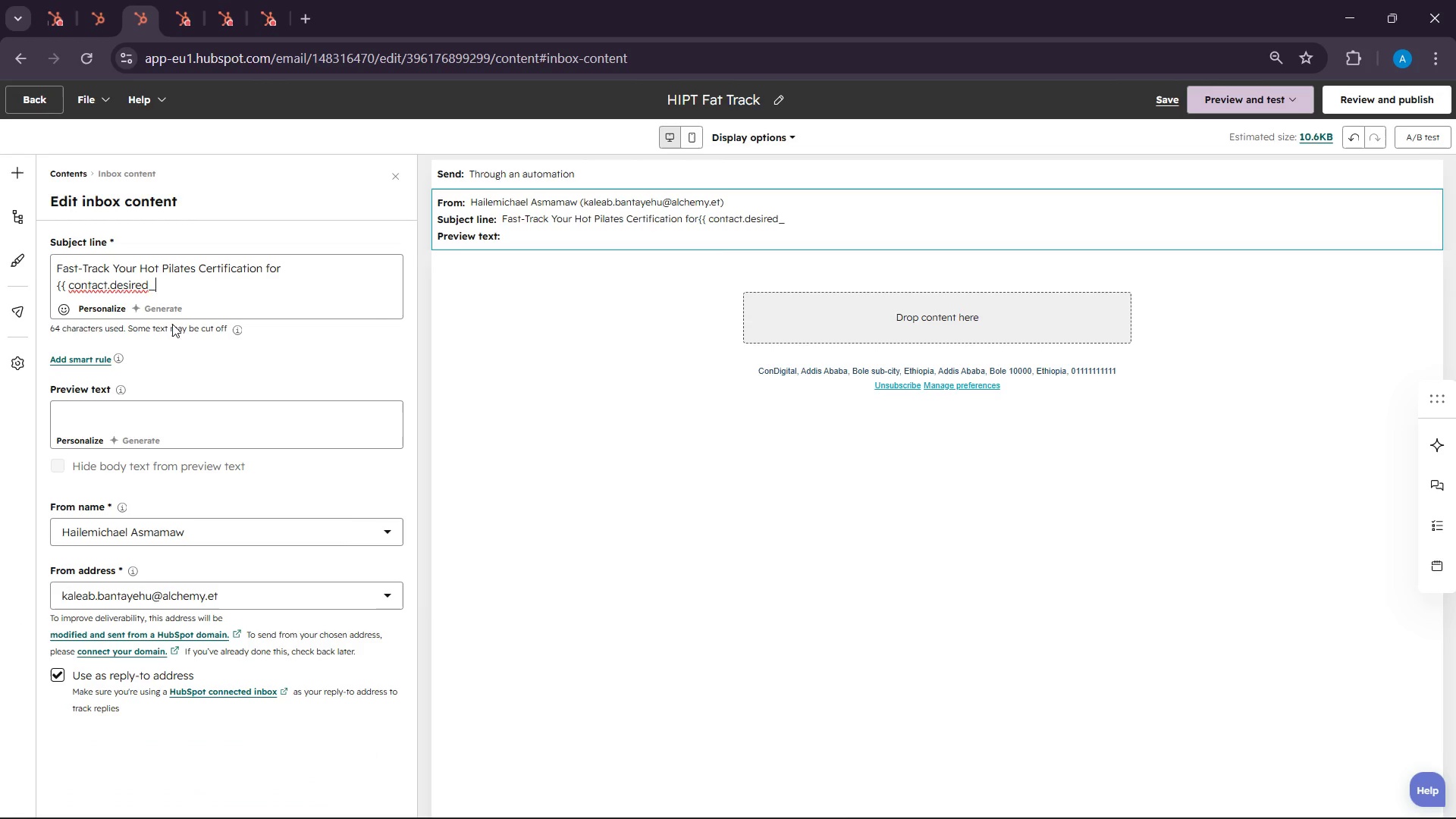 
left_click_drag(start_coordinate=[171, 284], to_coordinate=[148, 283])
 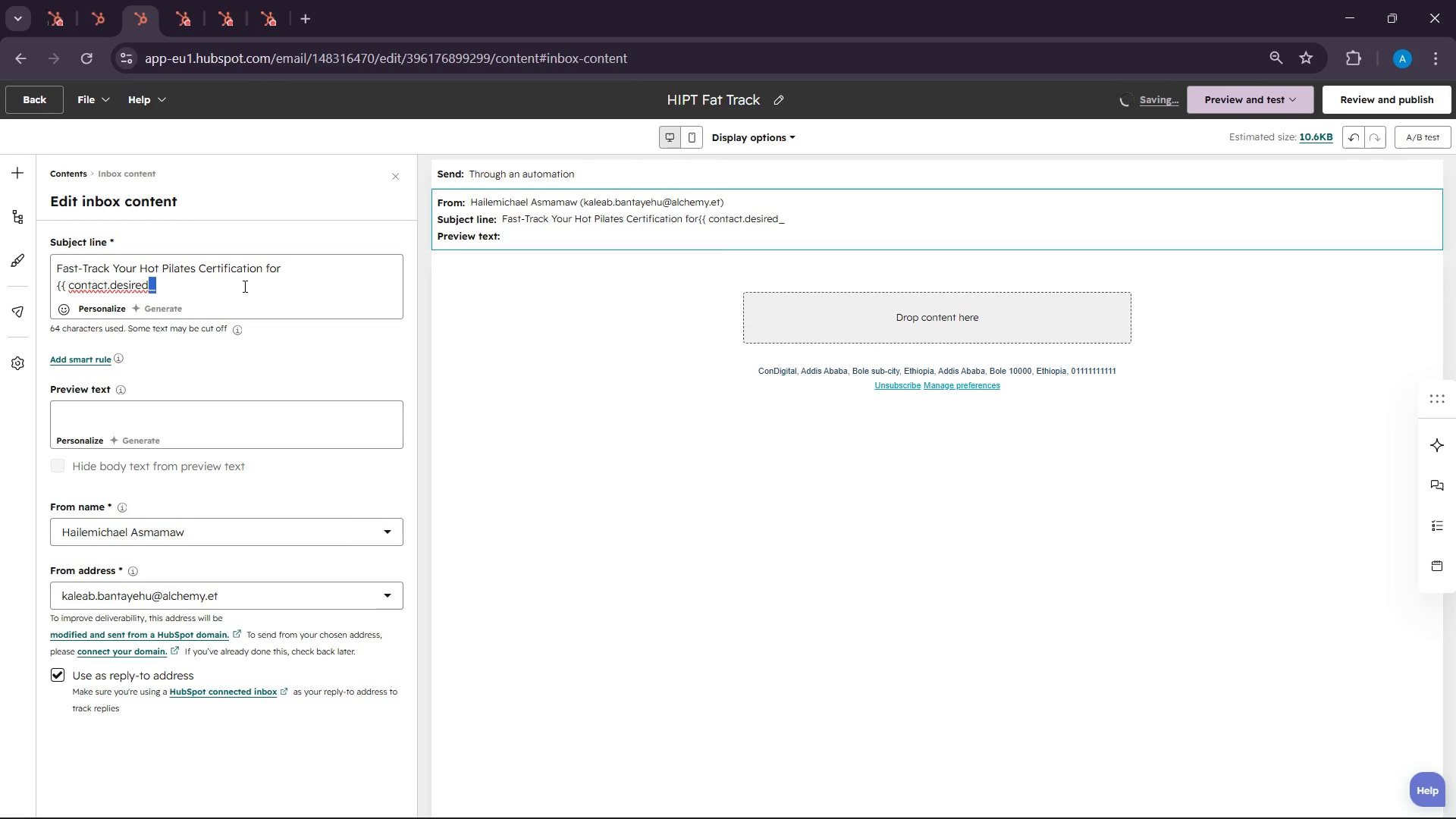 
key(Control+C)
 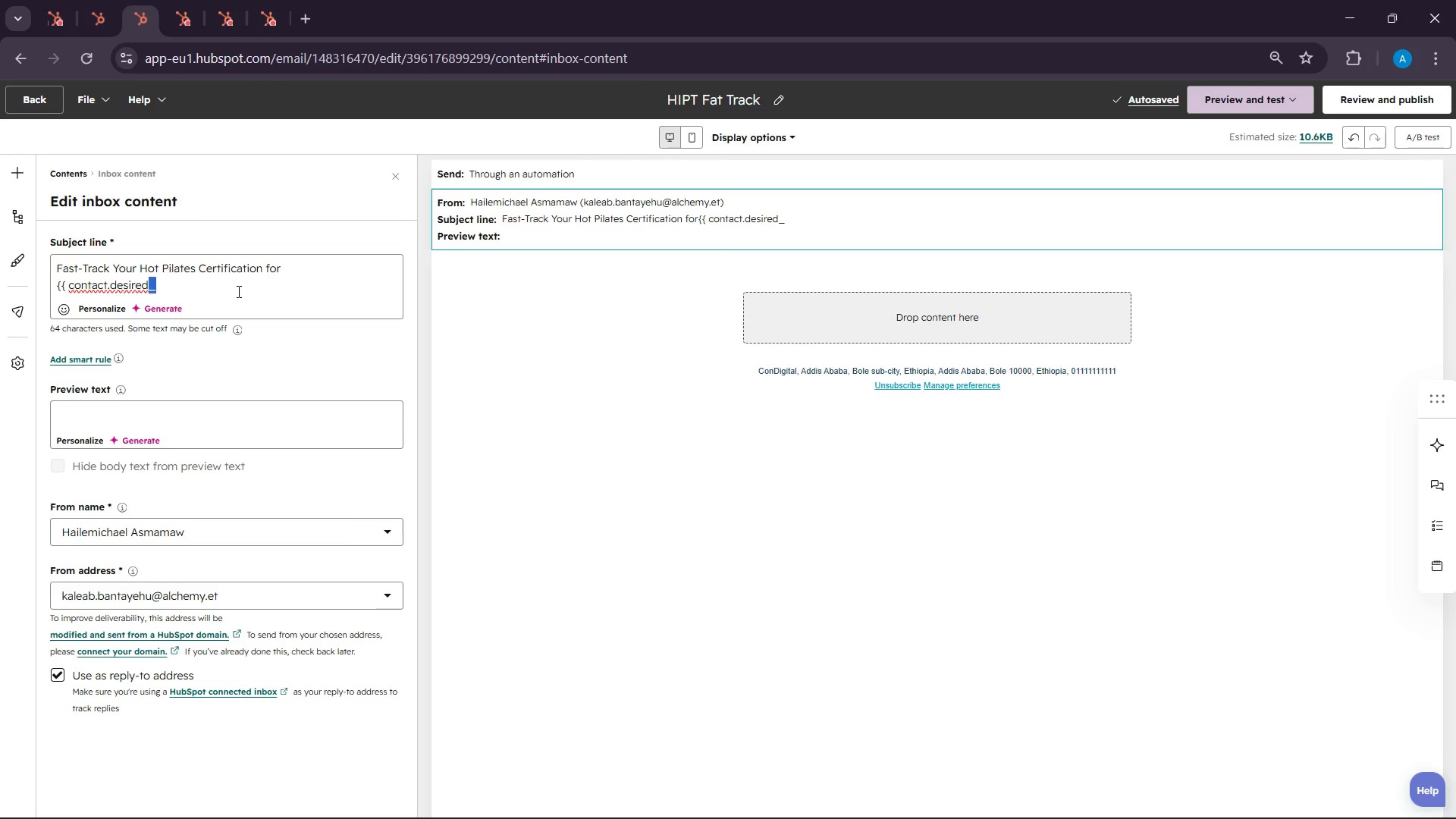 
left_click([237, 291])
 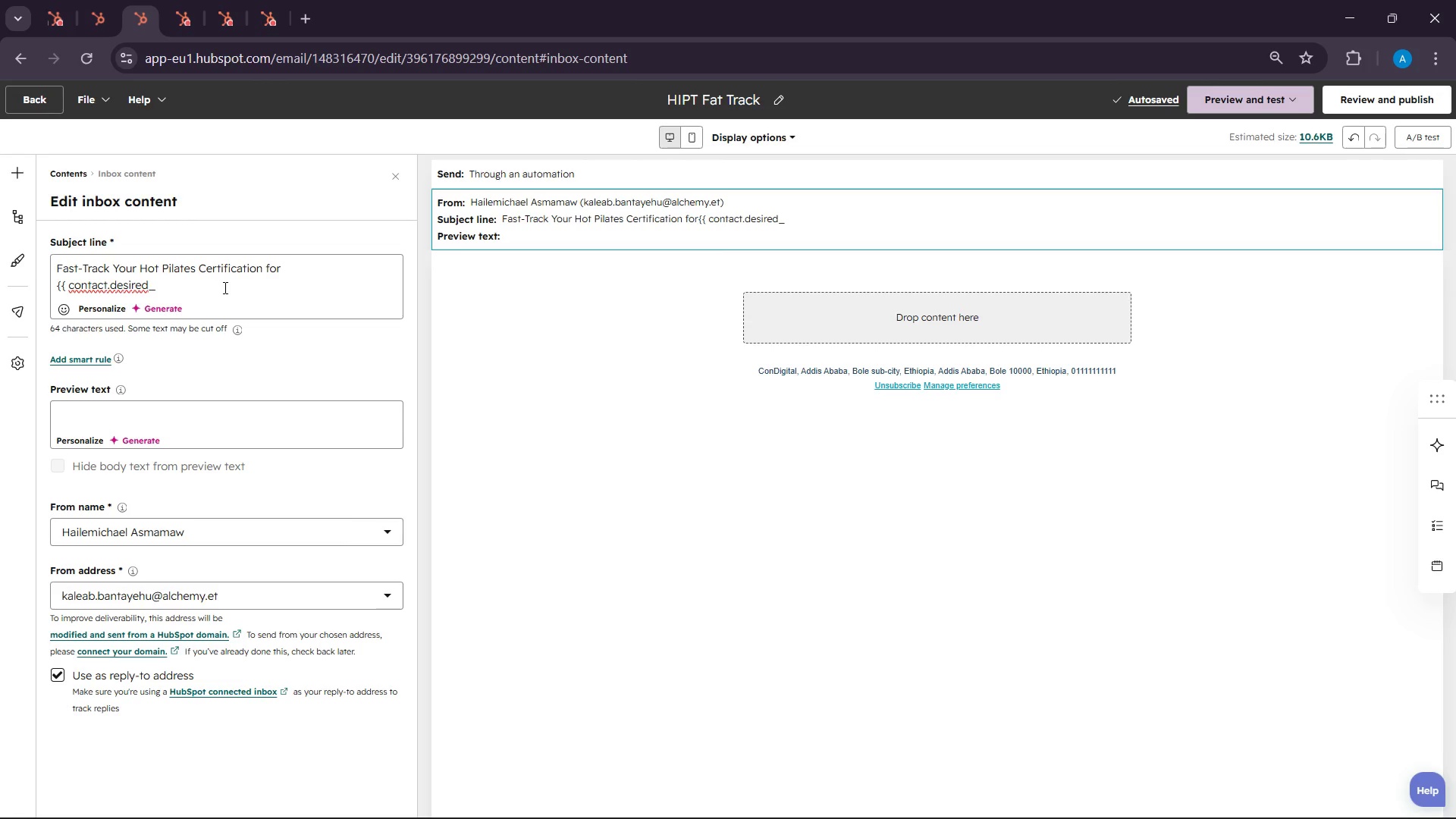 
wait(6.72)
 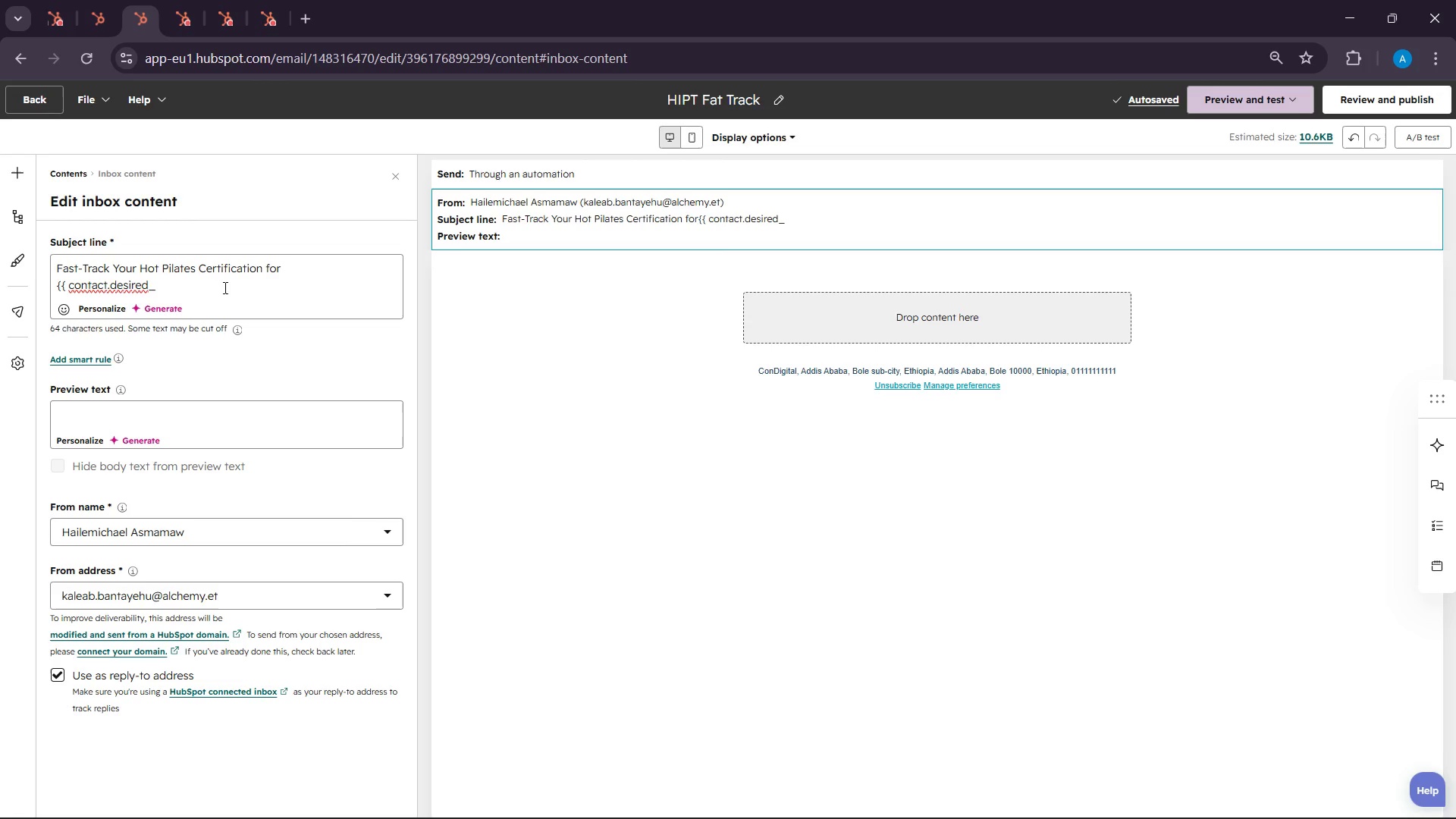 
type(enroll)
 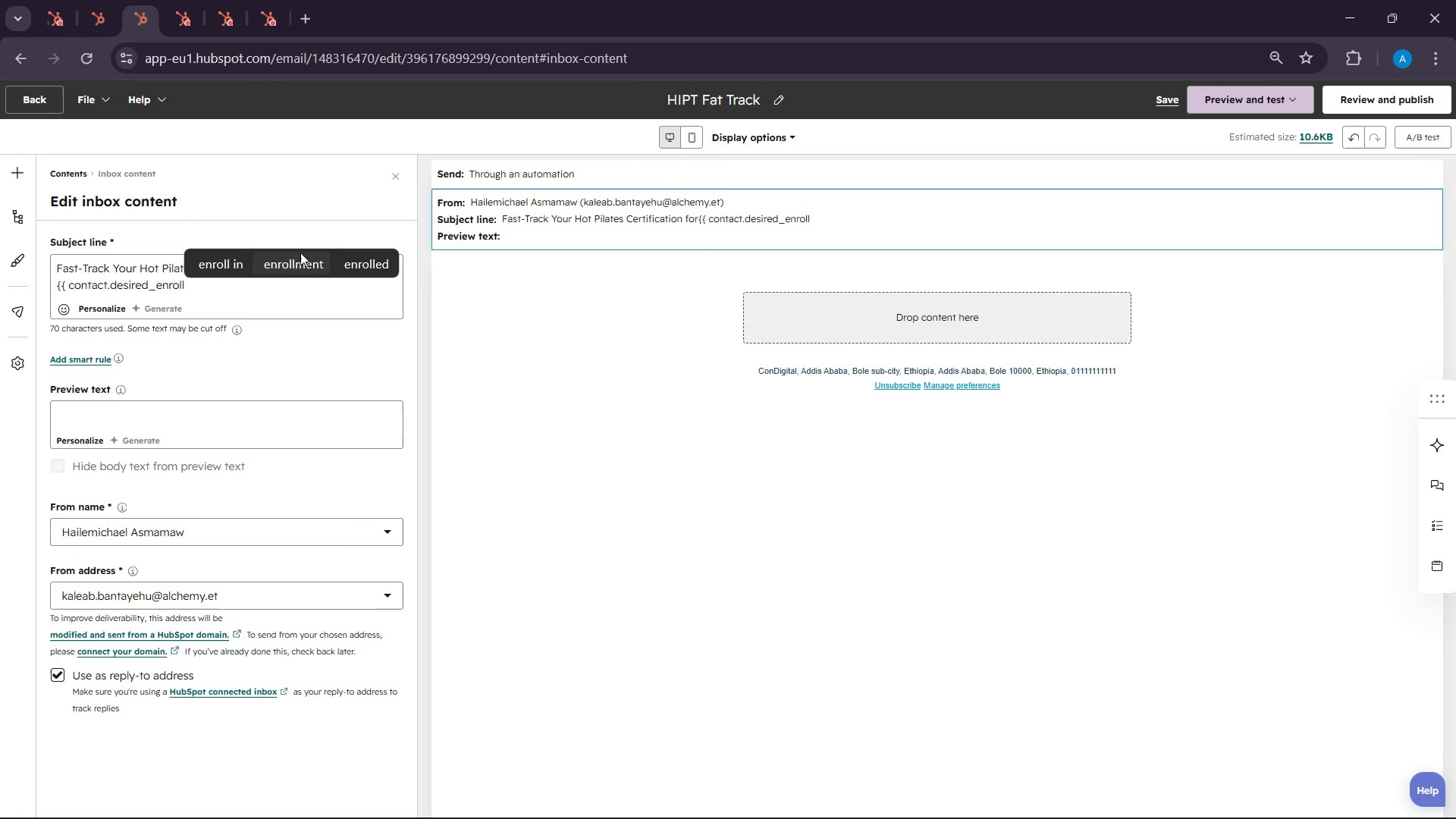 
left_click([300, 253])
 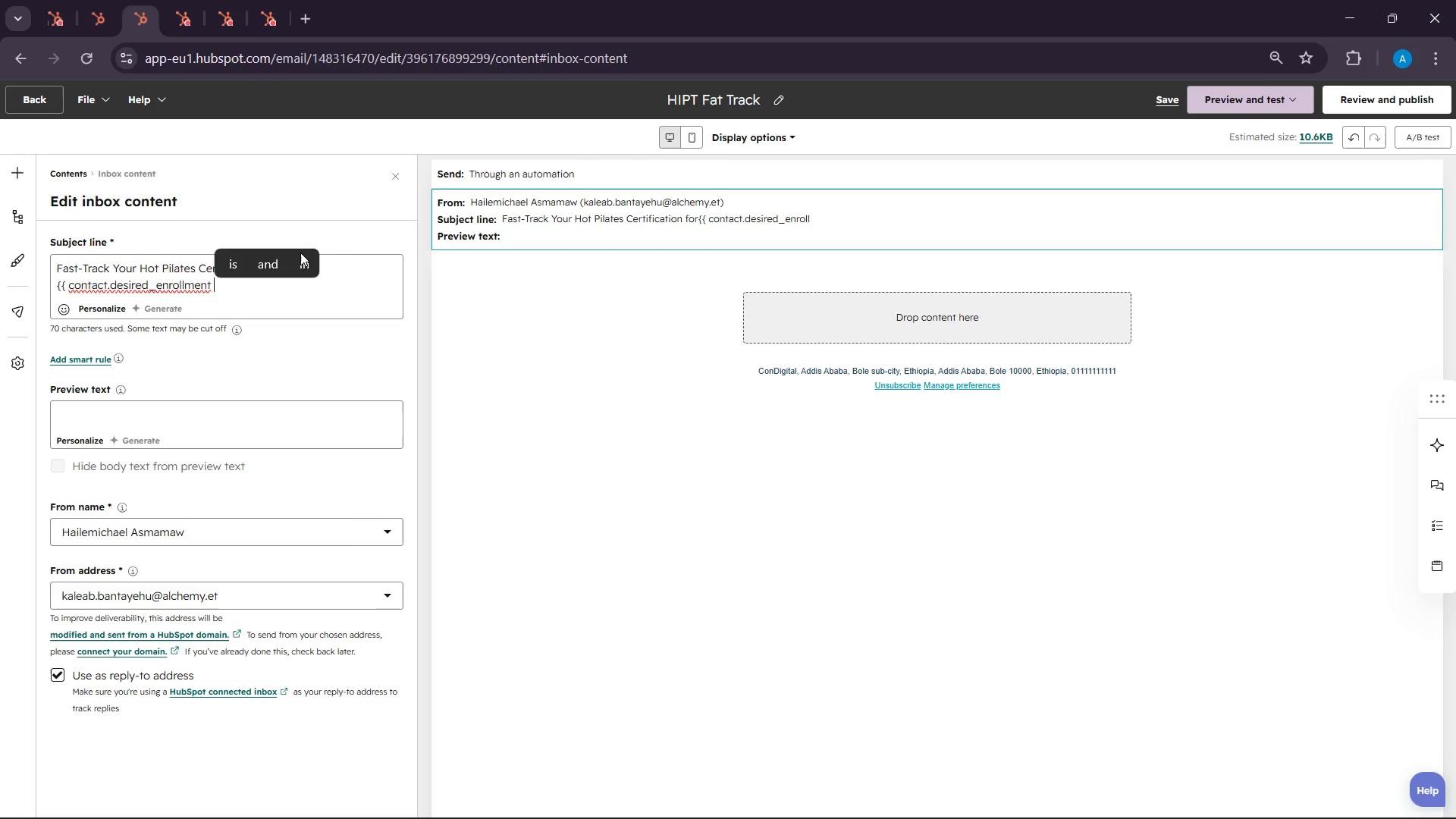 
key(Backspace)
 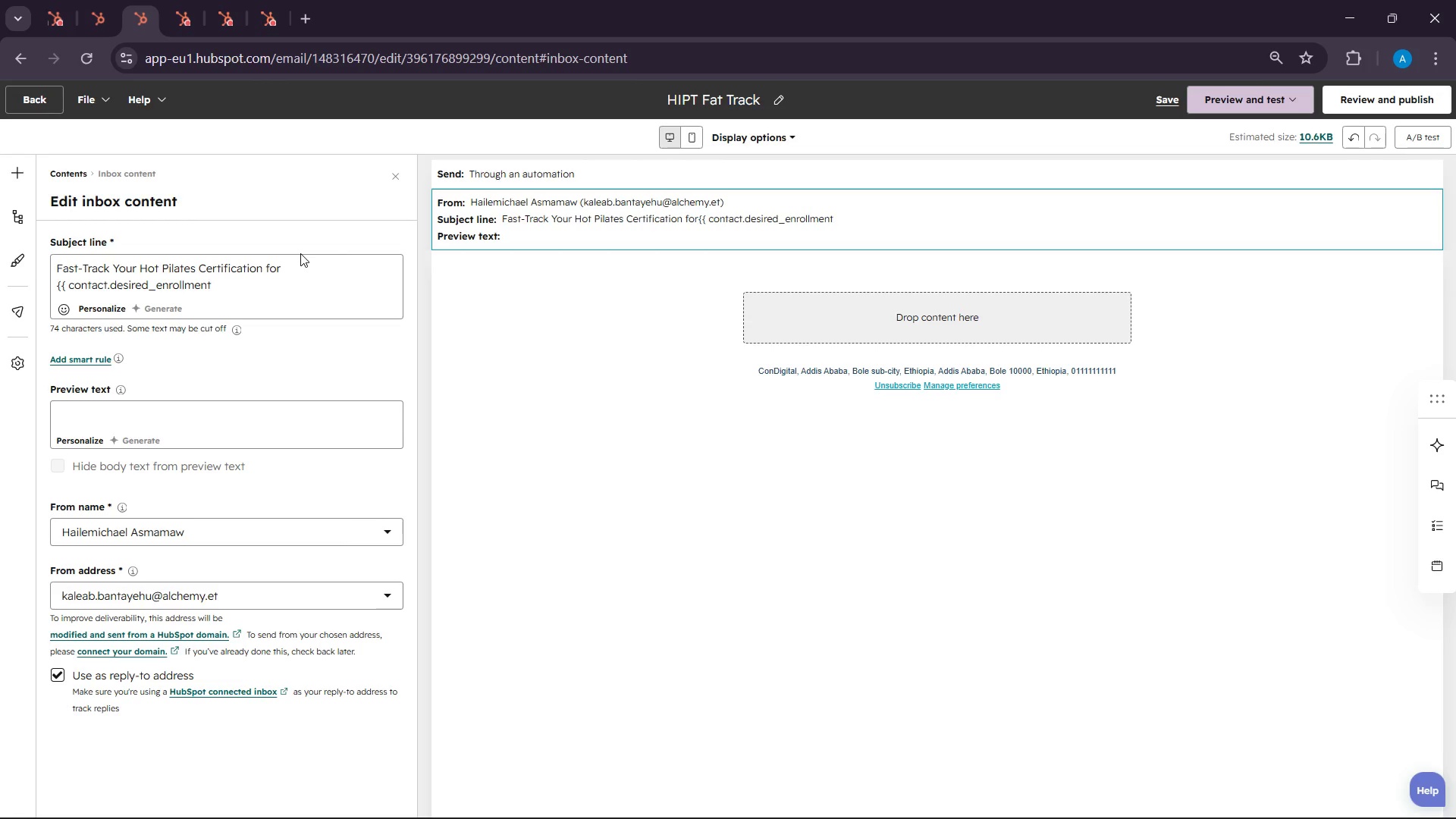 
key(Control+V)
 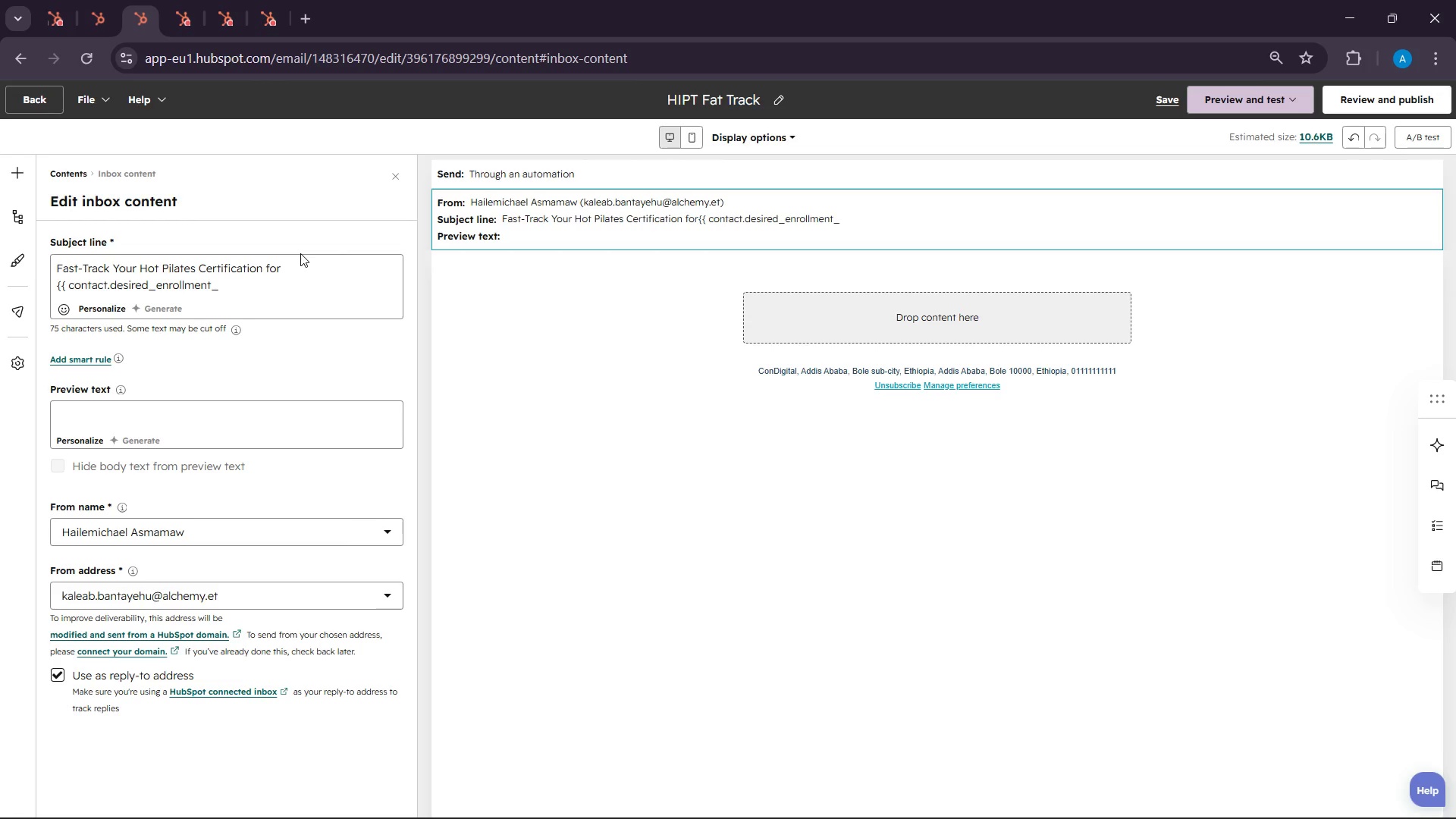 
type(quarter }})
 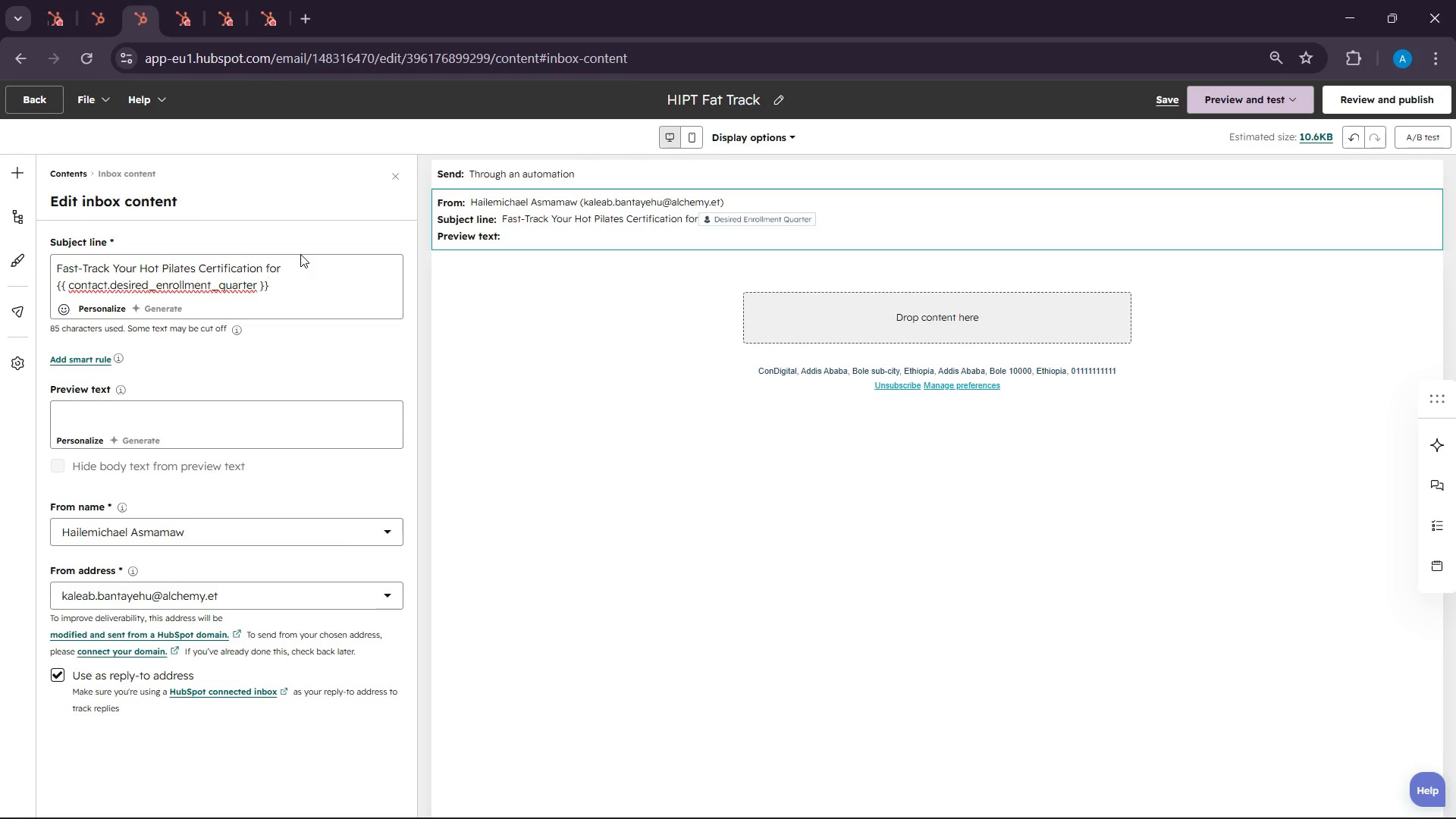 
left_click([192, 411])
 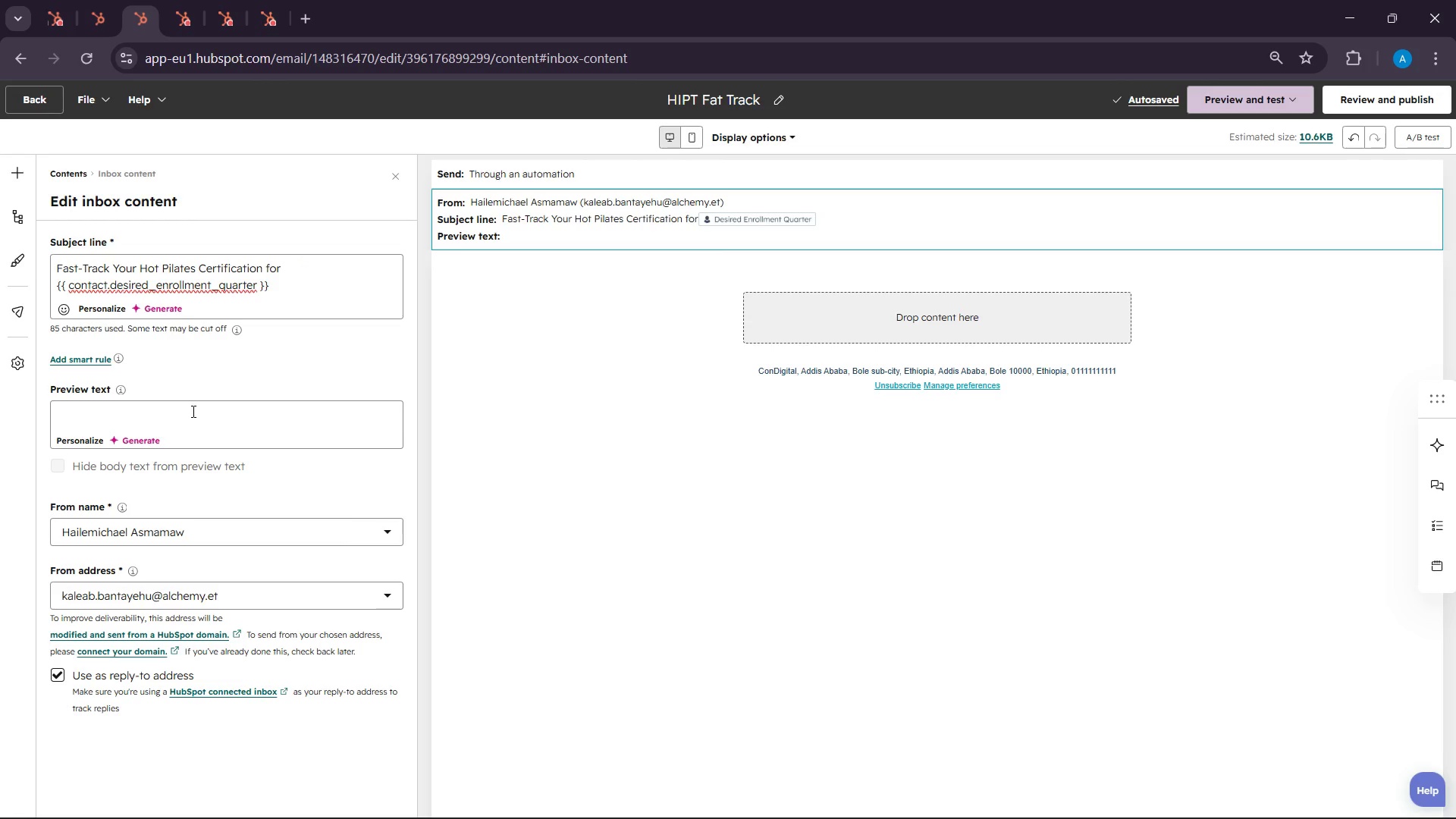 
type(Already Certified )
key(Backspace)
type(  Skips the basica)
key(Backspace)
type(s and level up fast )
 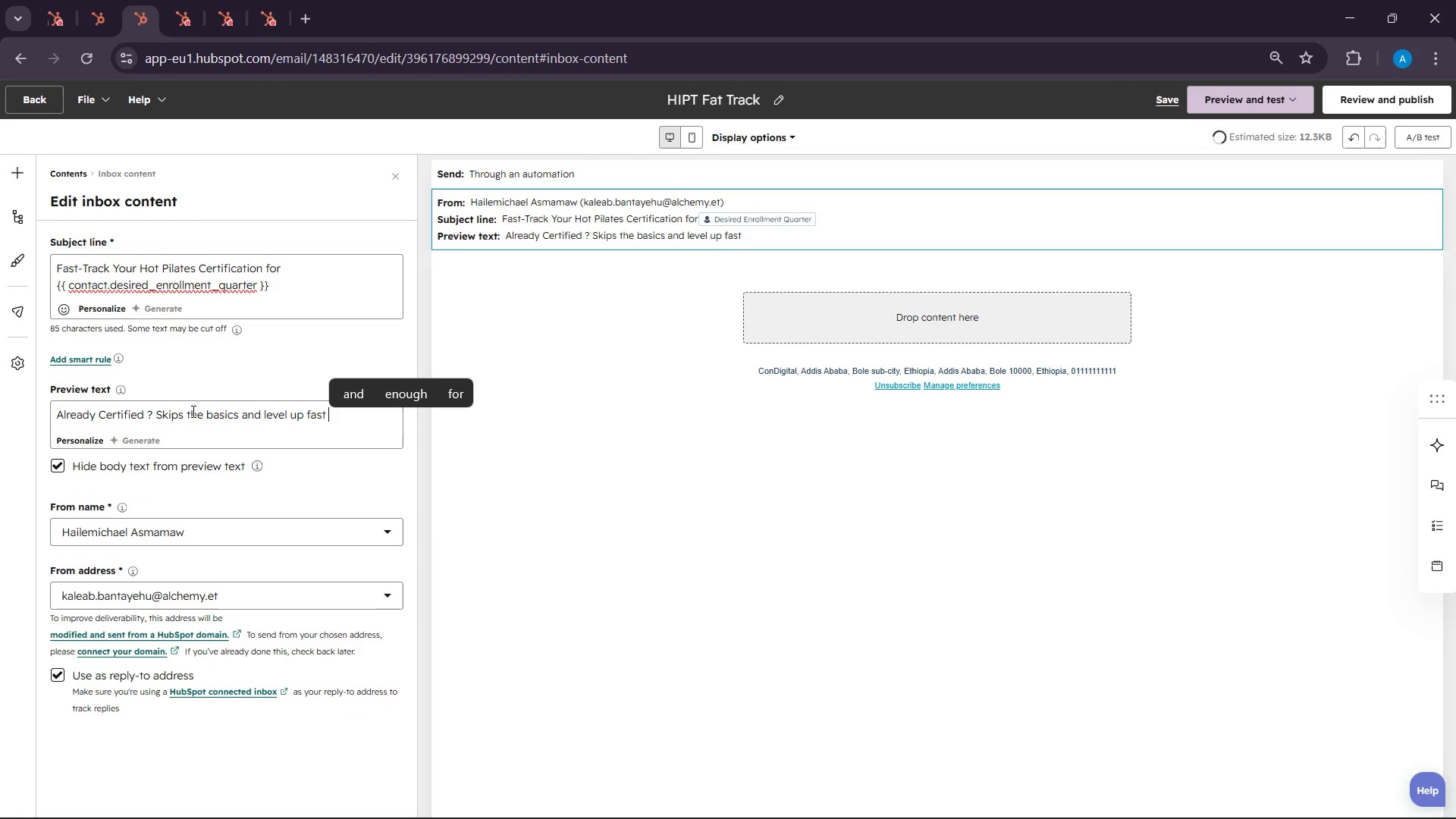 
left_click([845, 319])
 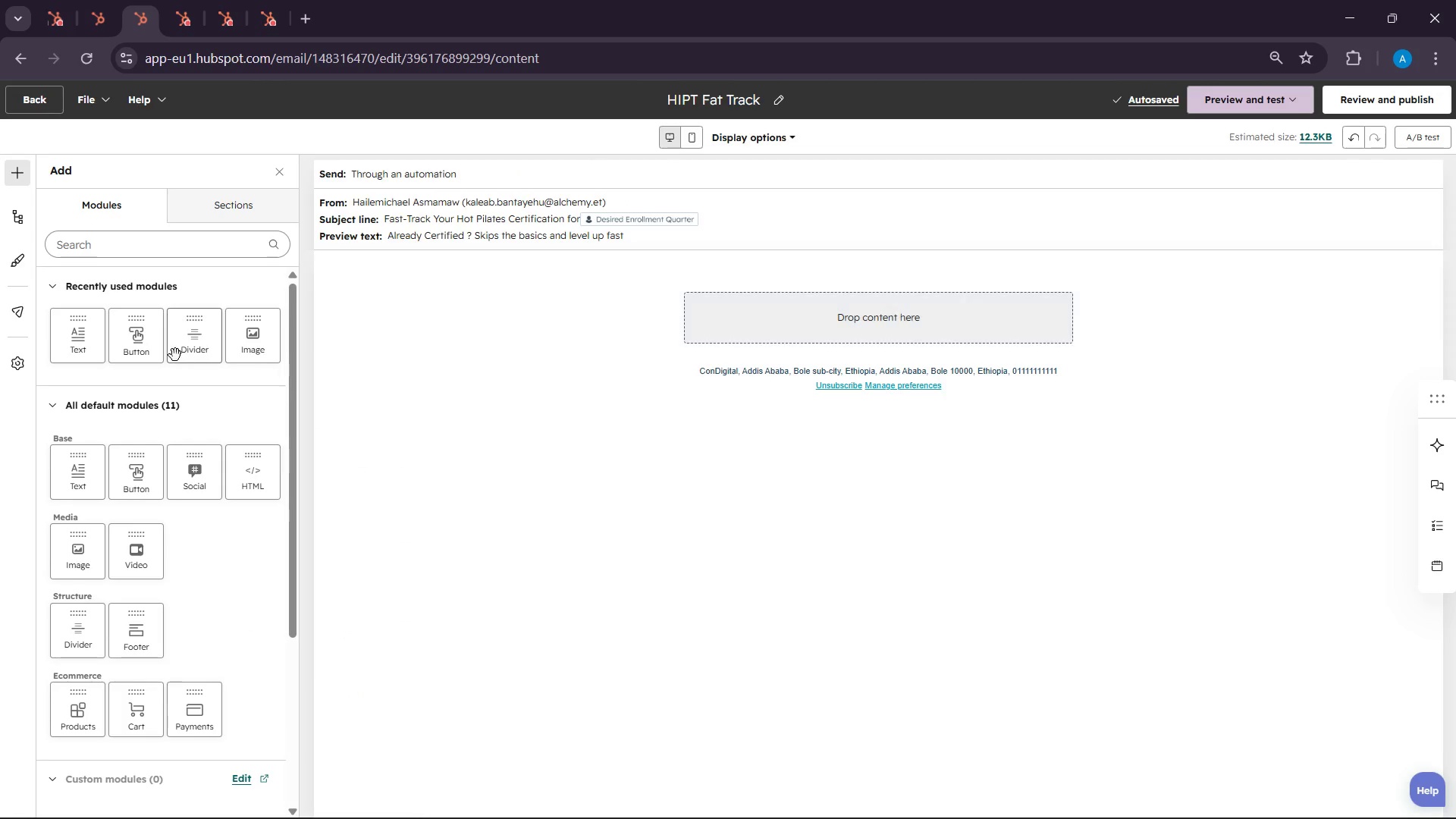 
left_click_drag(start_coordinate=[64, 334], to_coordinate=[863, 324])
 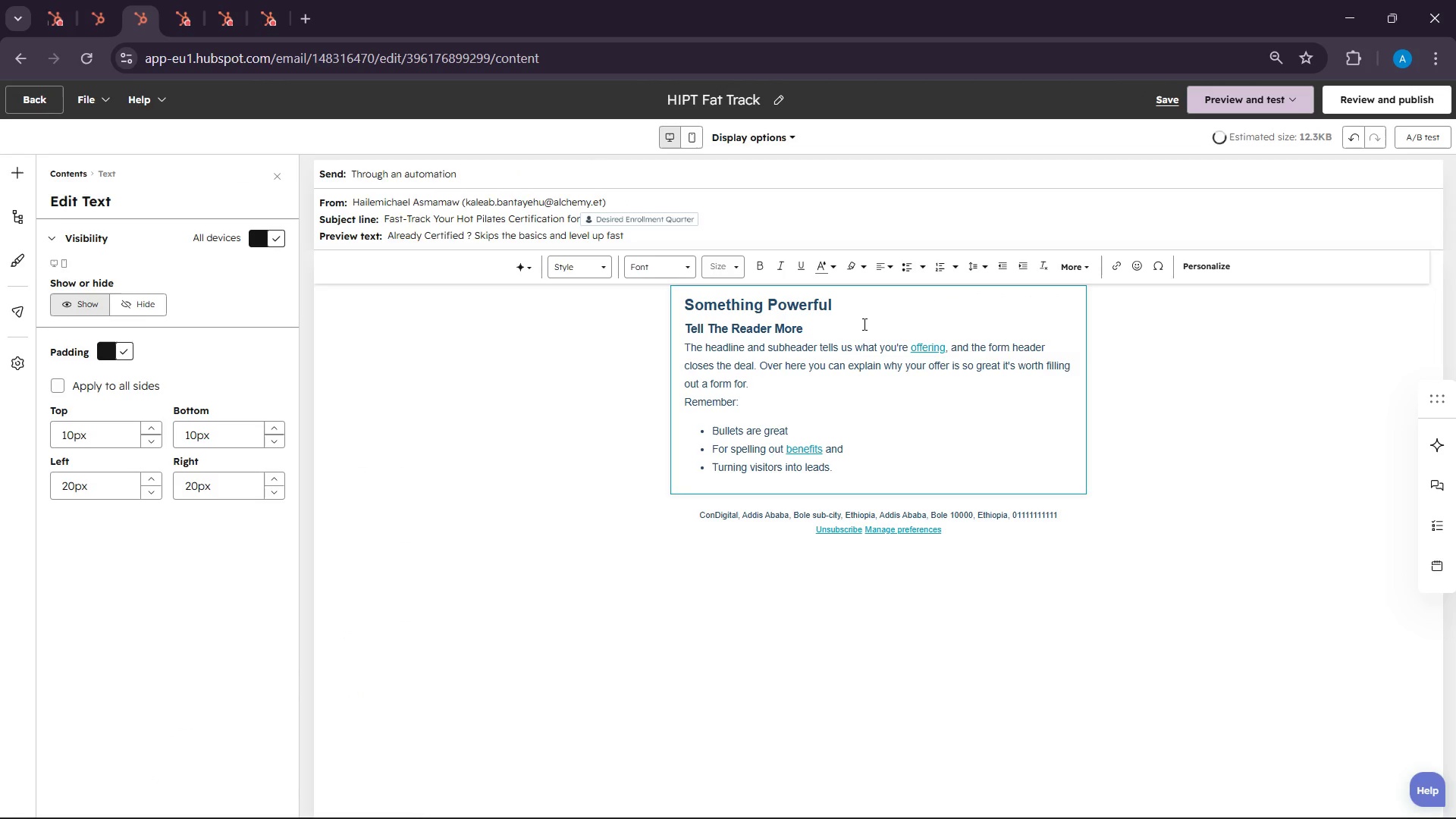 
left_click([863, 324])
 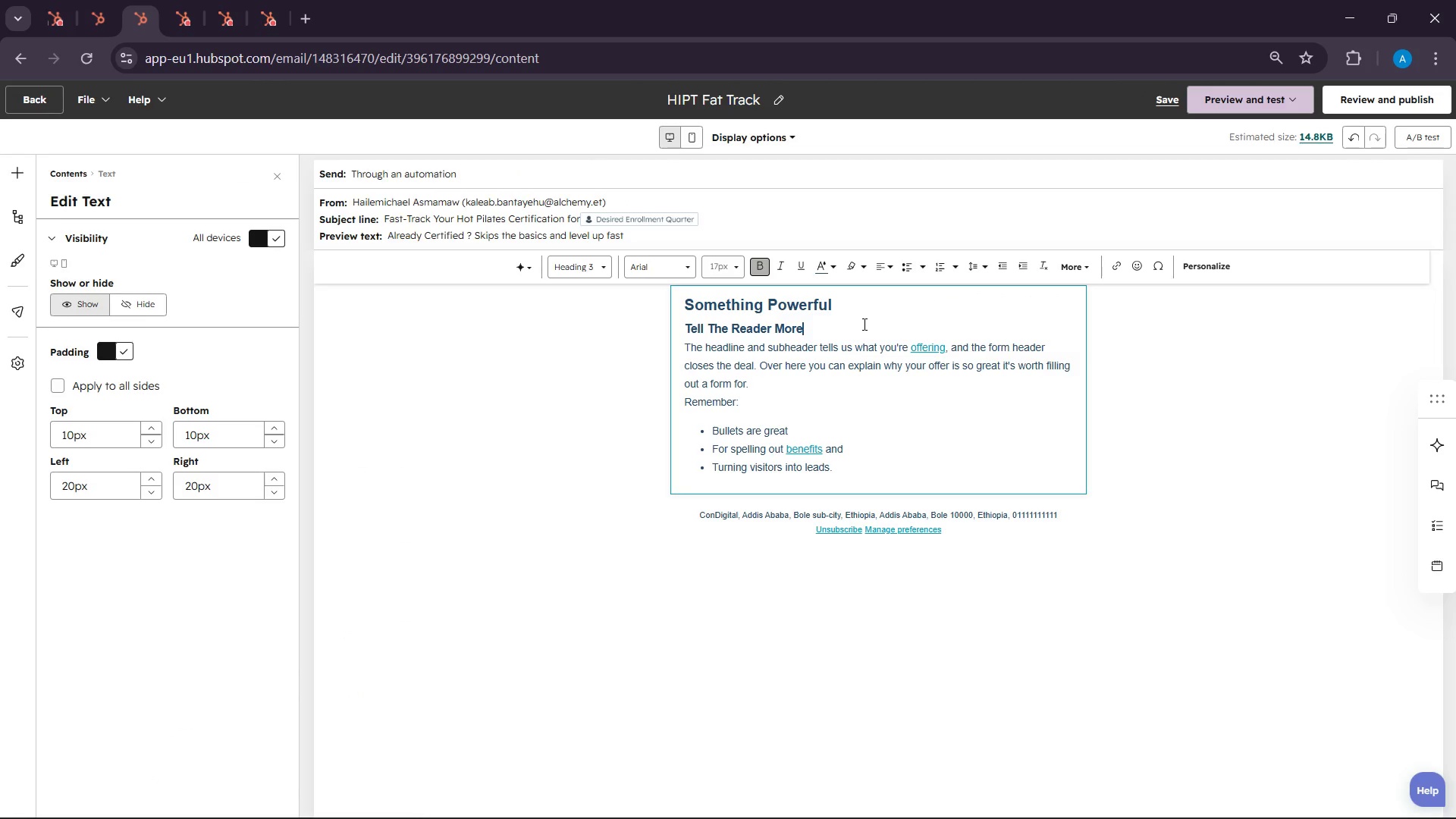 
key(Control+A)
 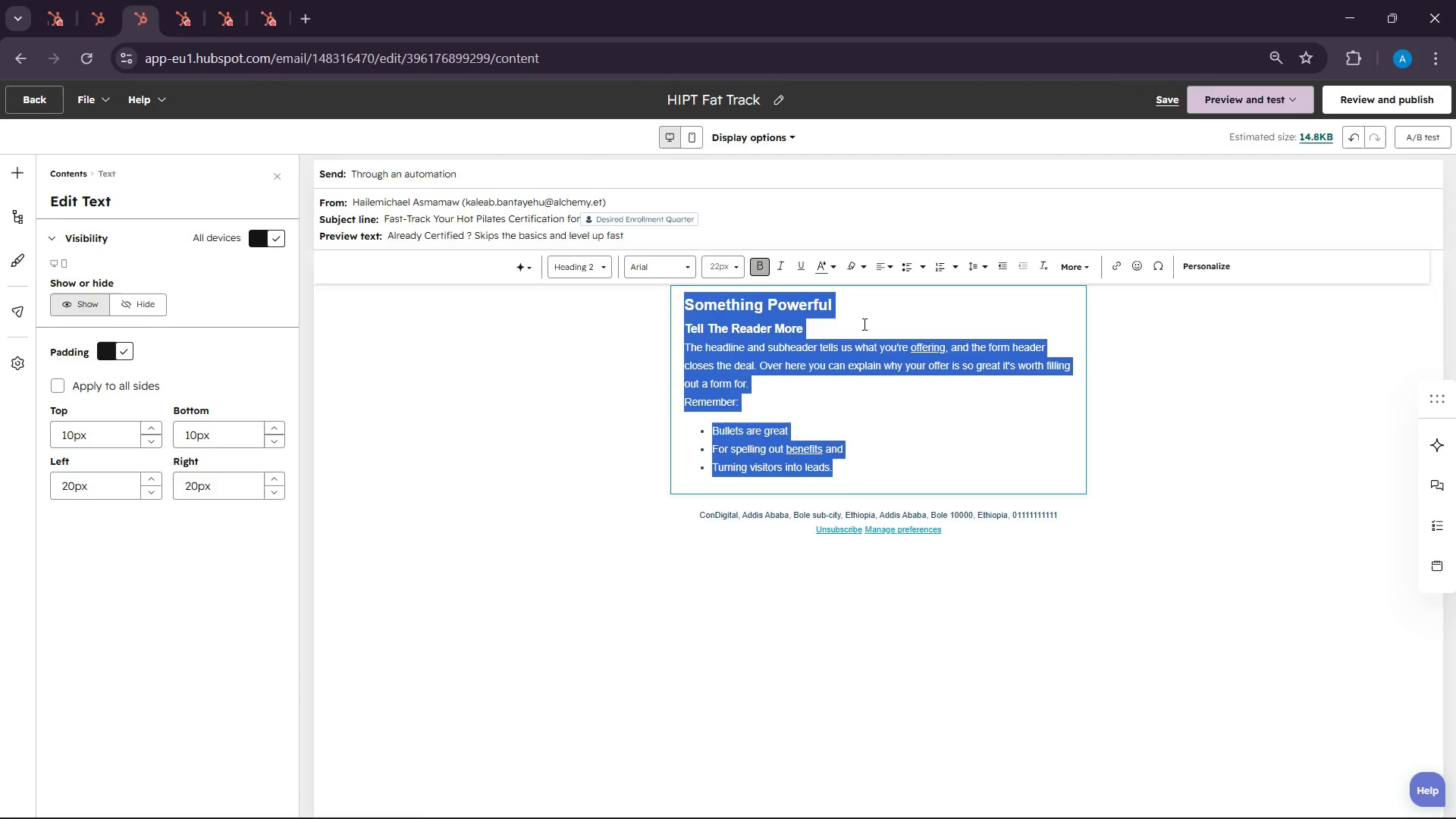 
key(Backspace)
 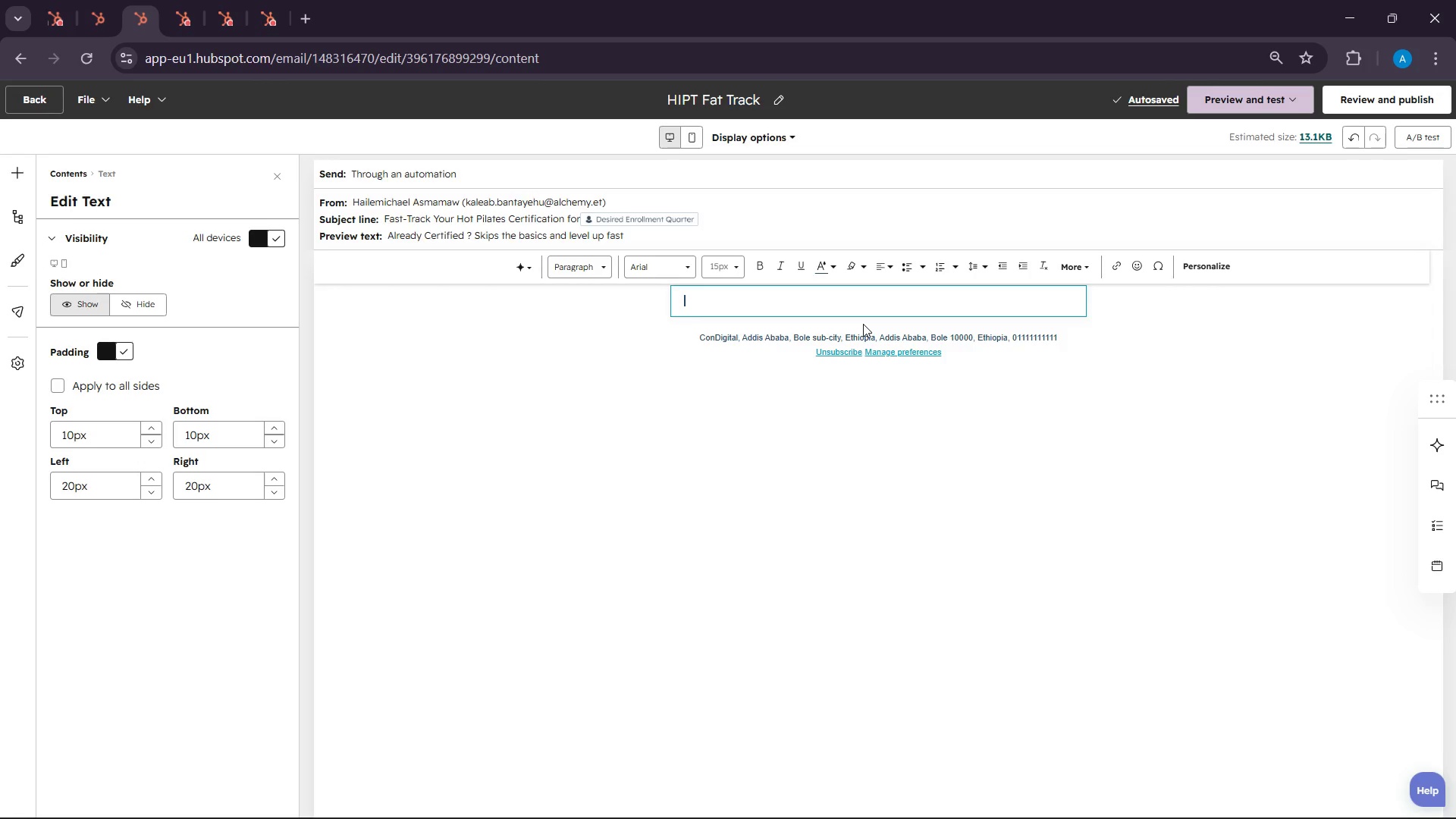 
wait(32.12)
 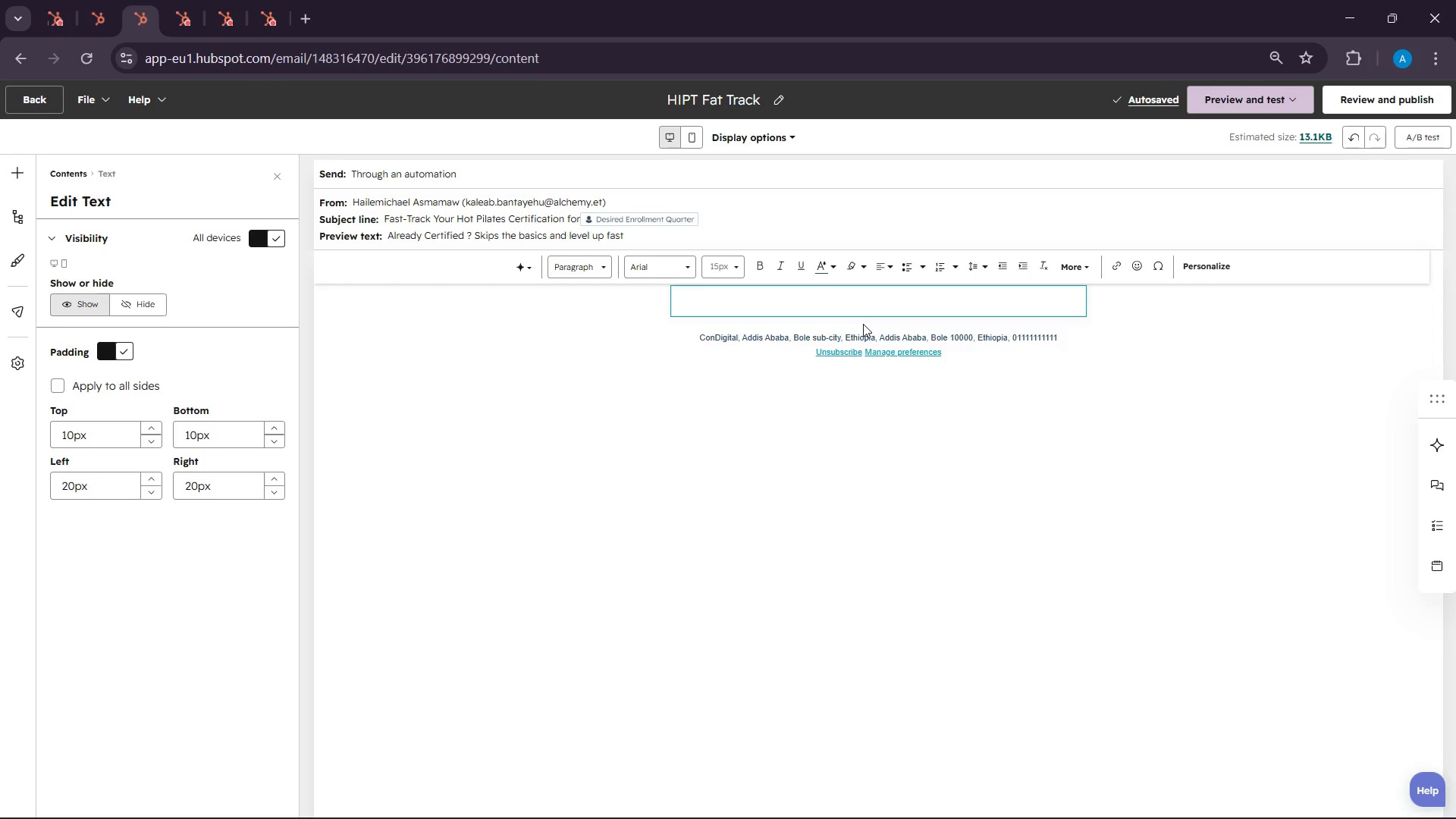 
type(Hi {{ contact.firts)
key(Backspace)
key(Backspace)
type(stnae)
key(Backspace)
type(mw)
key(Backspace)
type(e )
 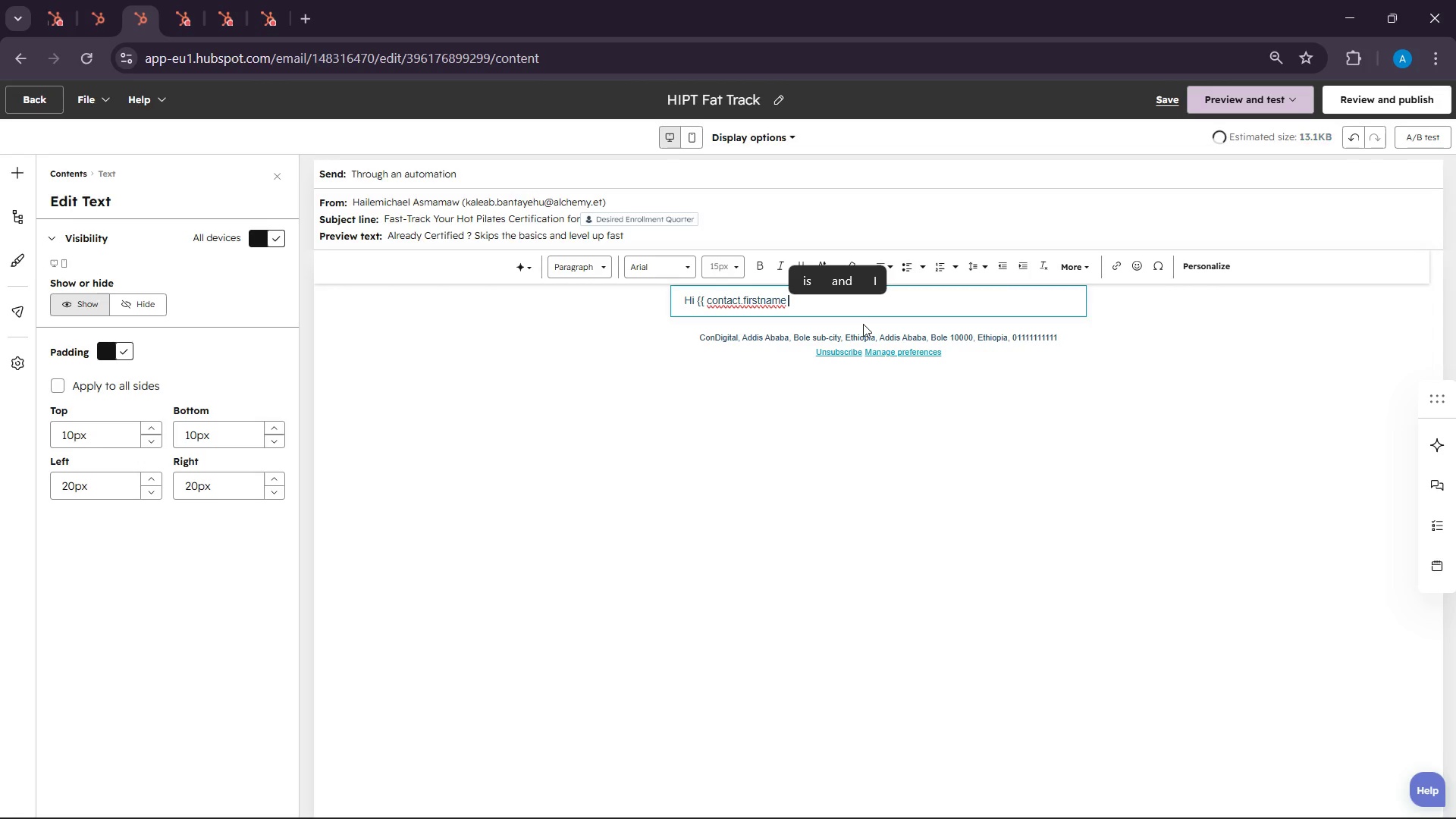 
wait(12.52)
 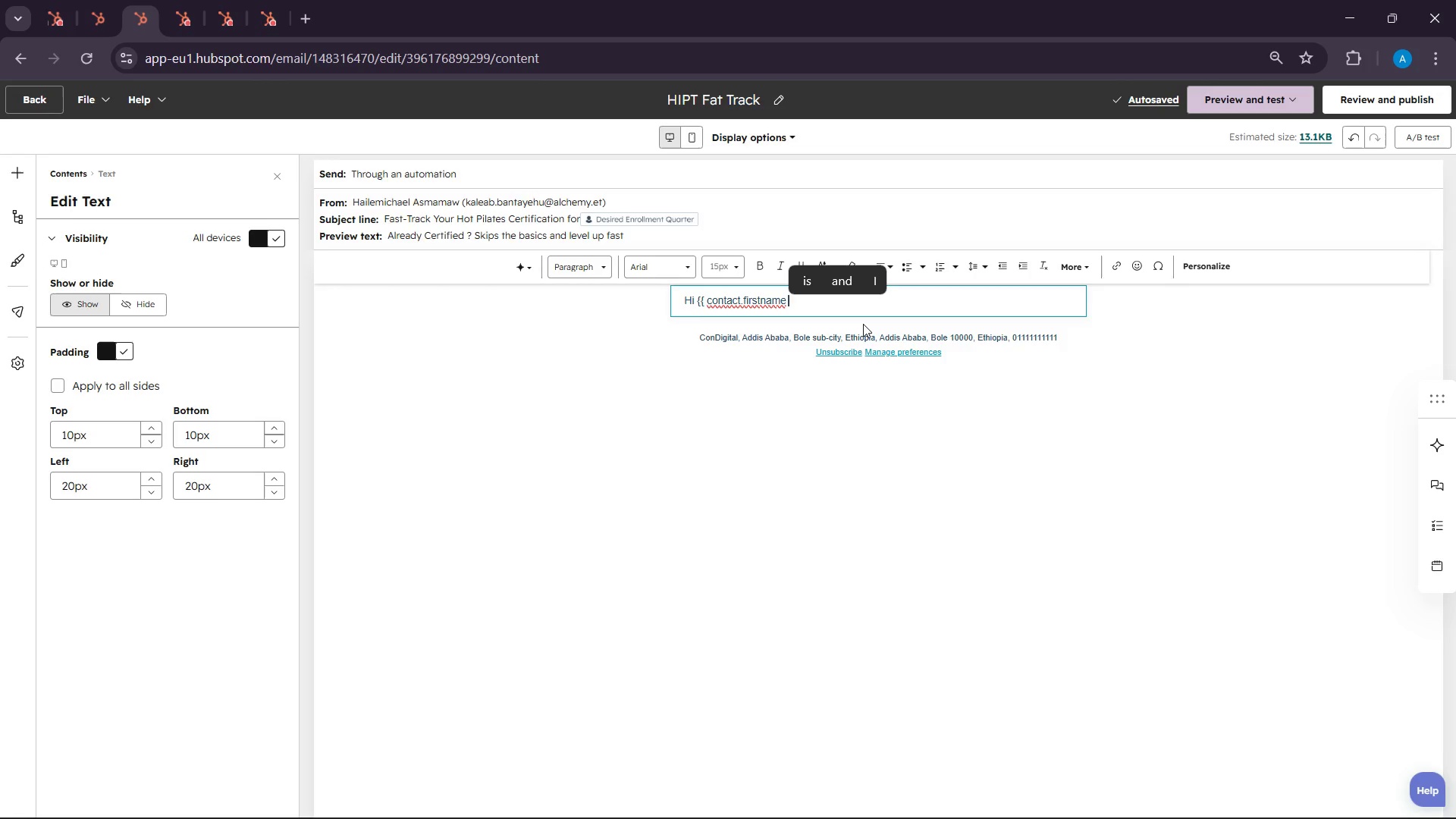 
type(with )
key(Backspace)
key(Backspace)
key(Backspace)
key(Backspace)
key(Backspace)
type(}} )
key(Backspace)
type(,)
 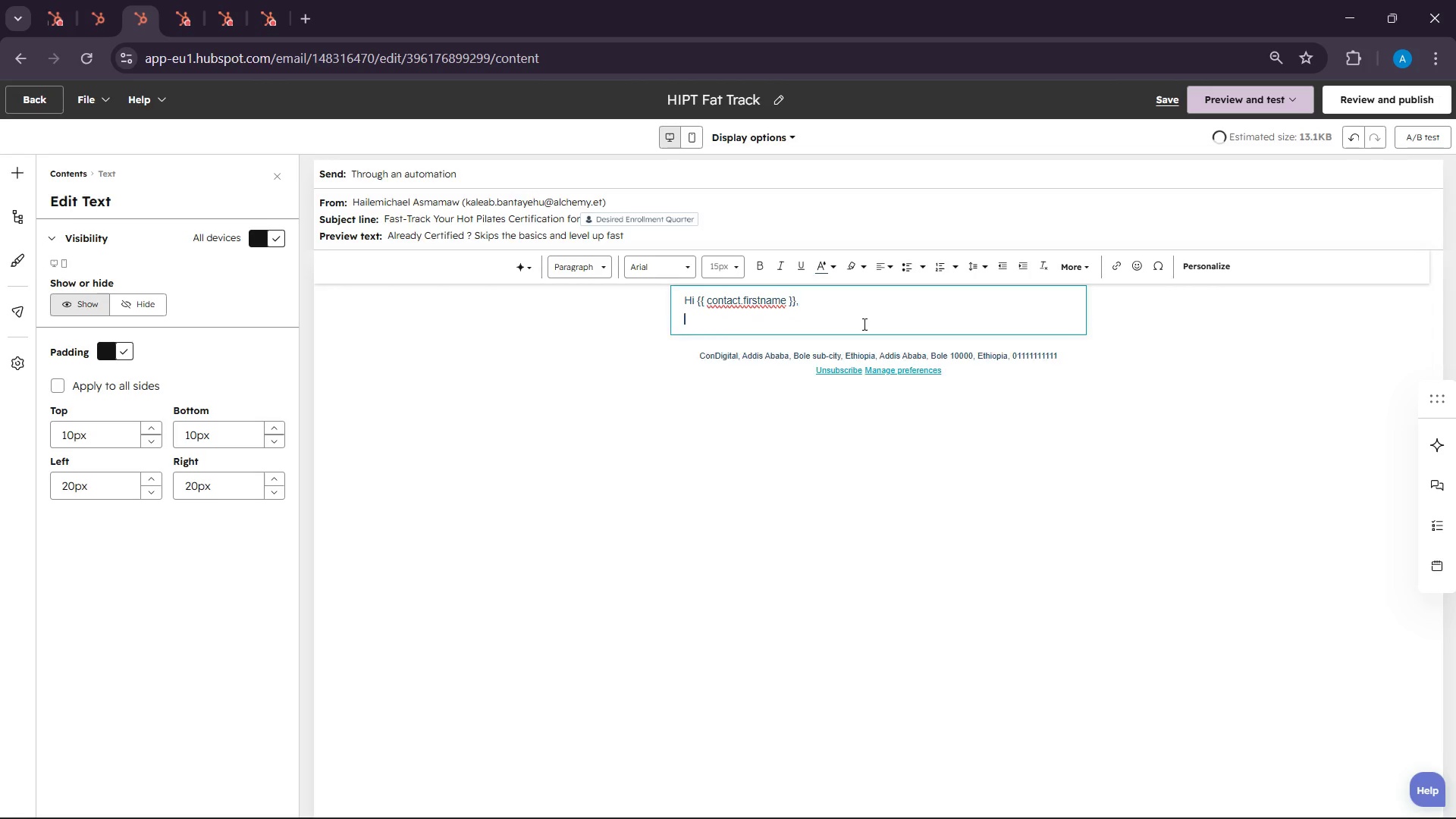 
 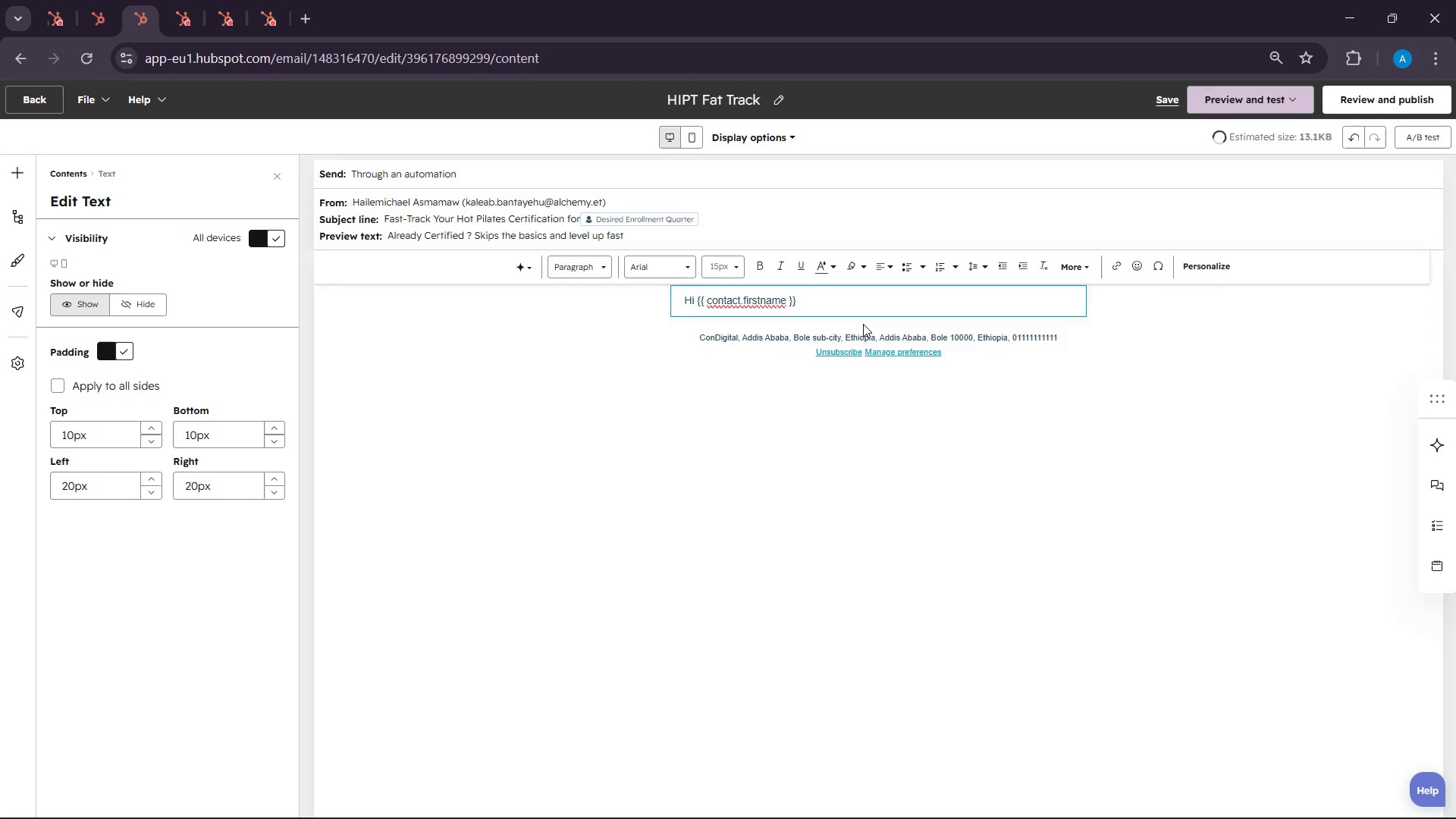 
key(Enter)
 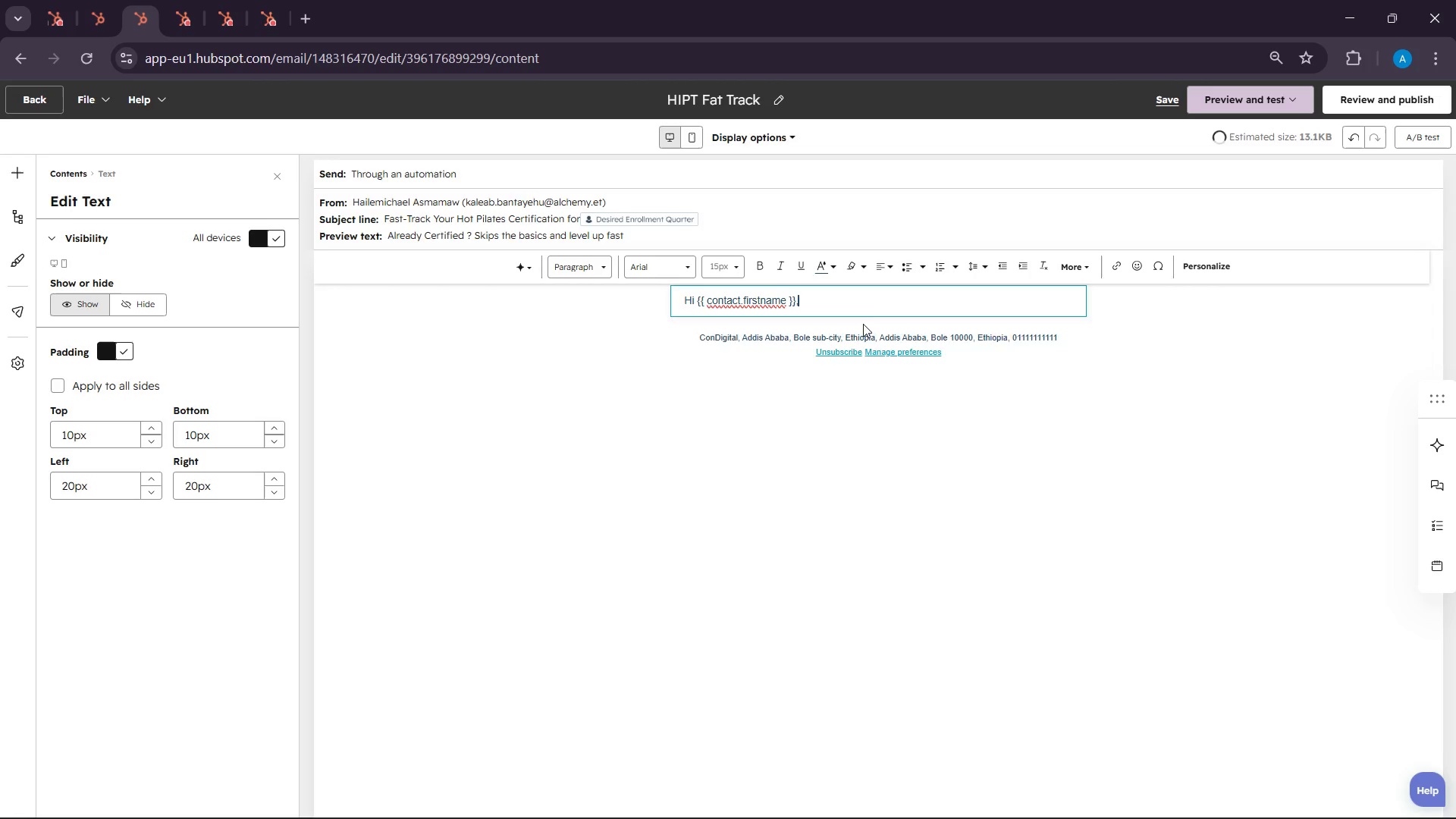 
key(Enter)
 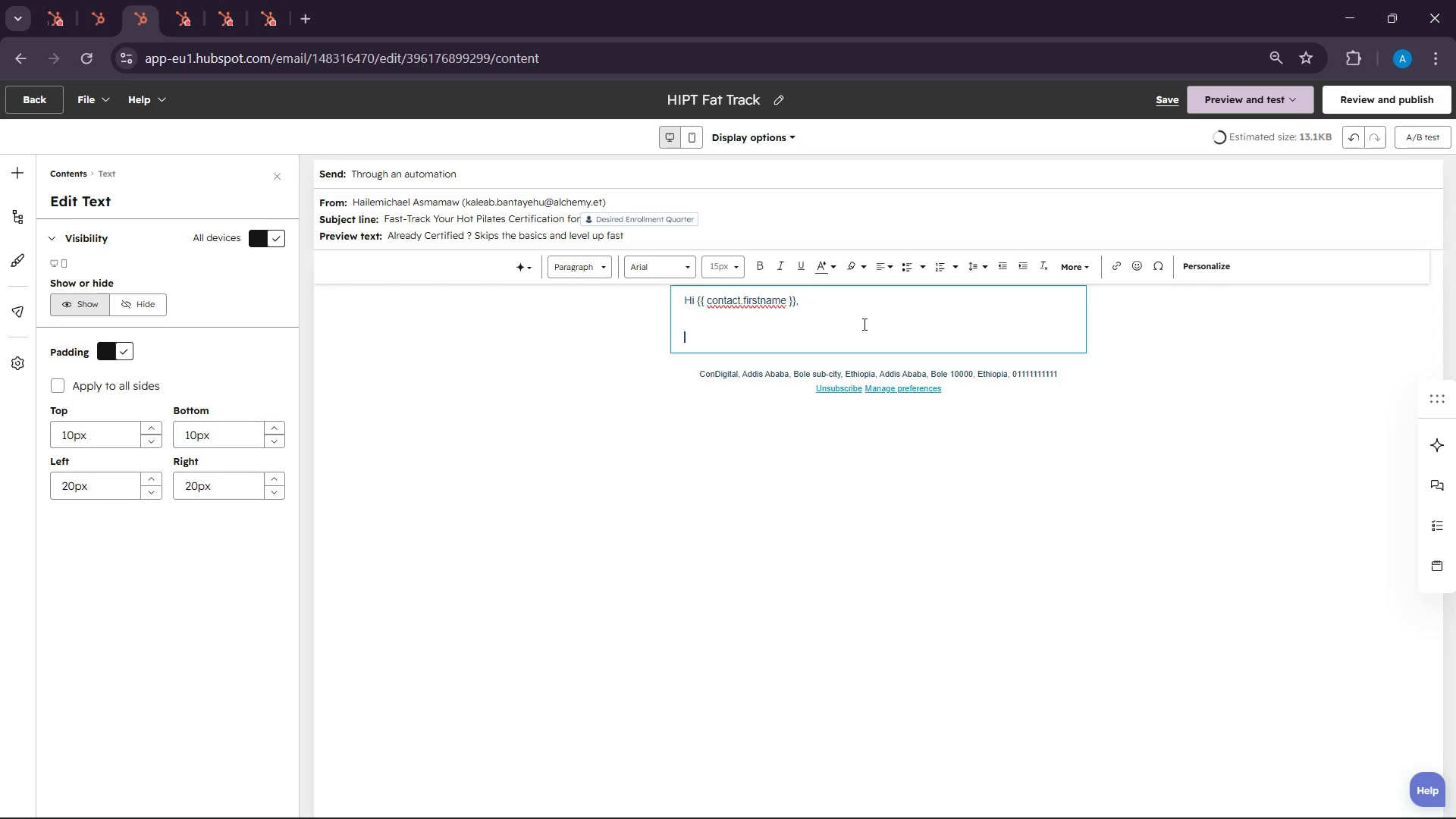 
type(With your existing certid)
key(Backspace)
type(fica)
 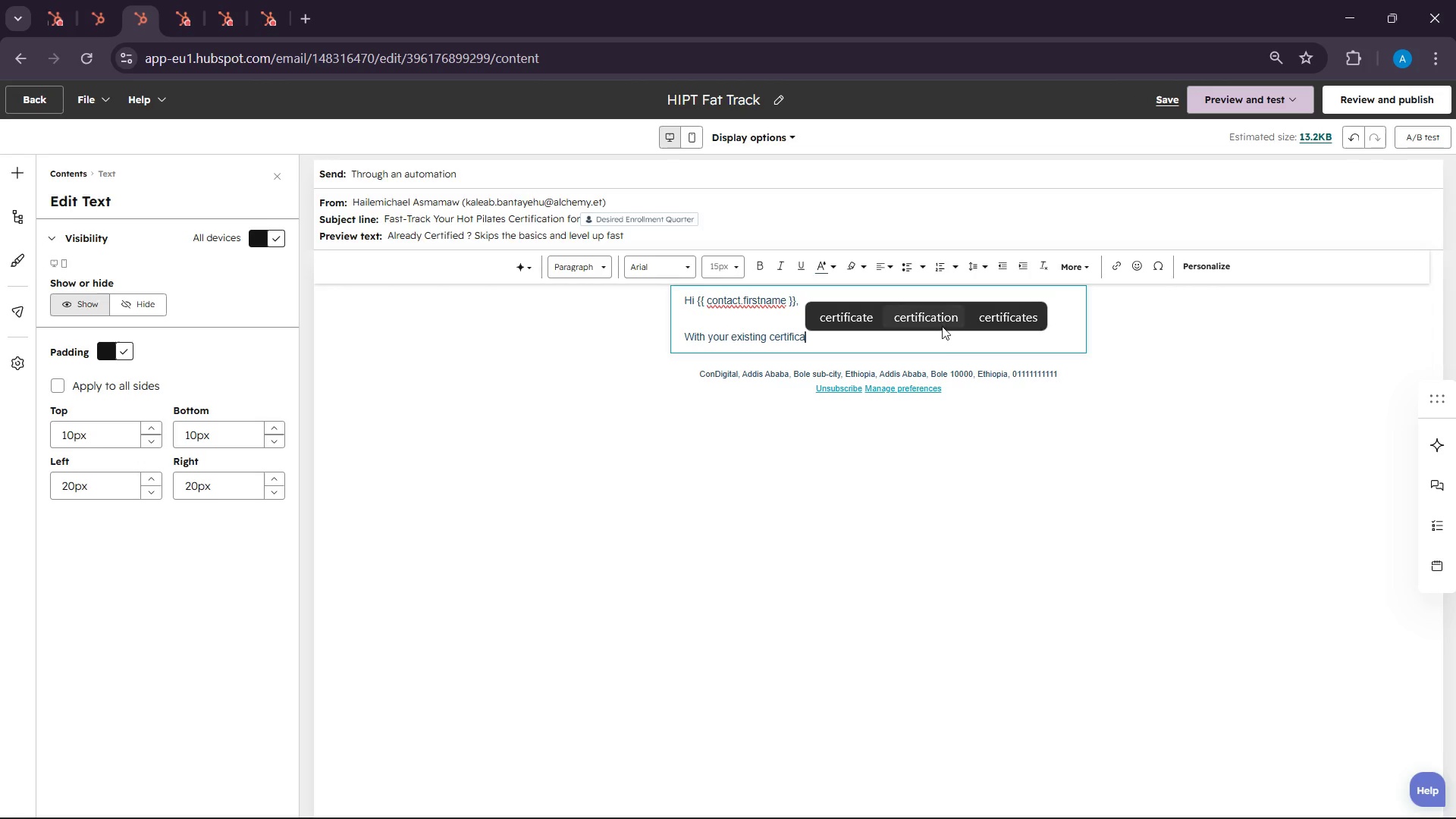 
left_click([942, 328])
 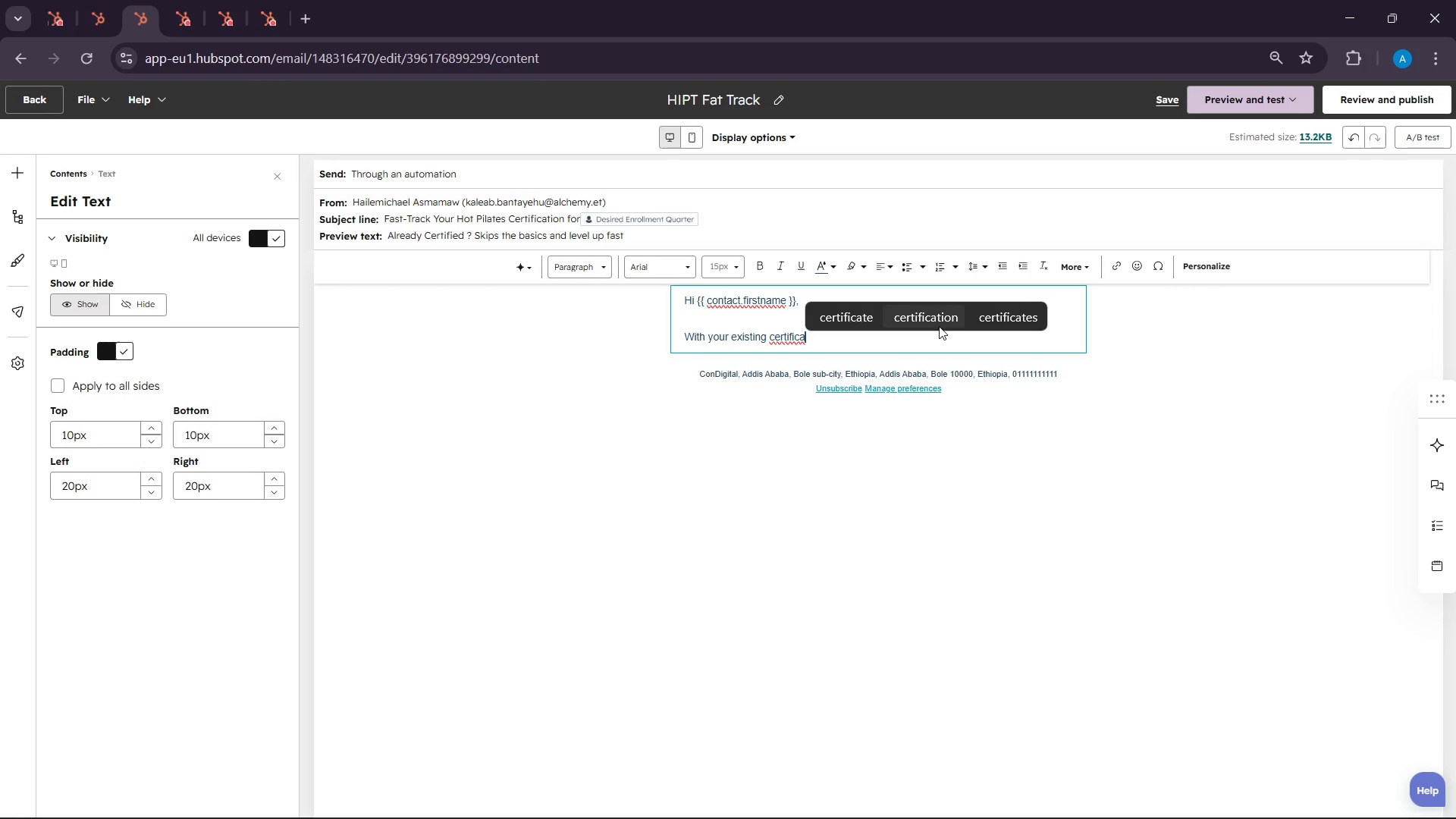 
left_click([939, 326])
 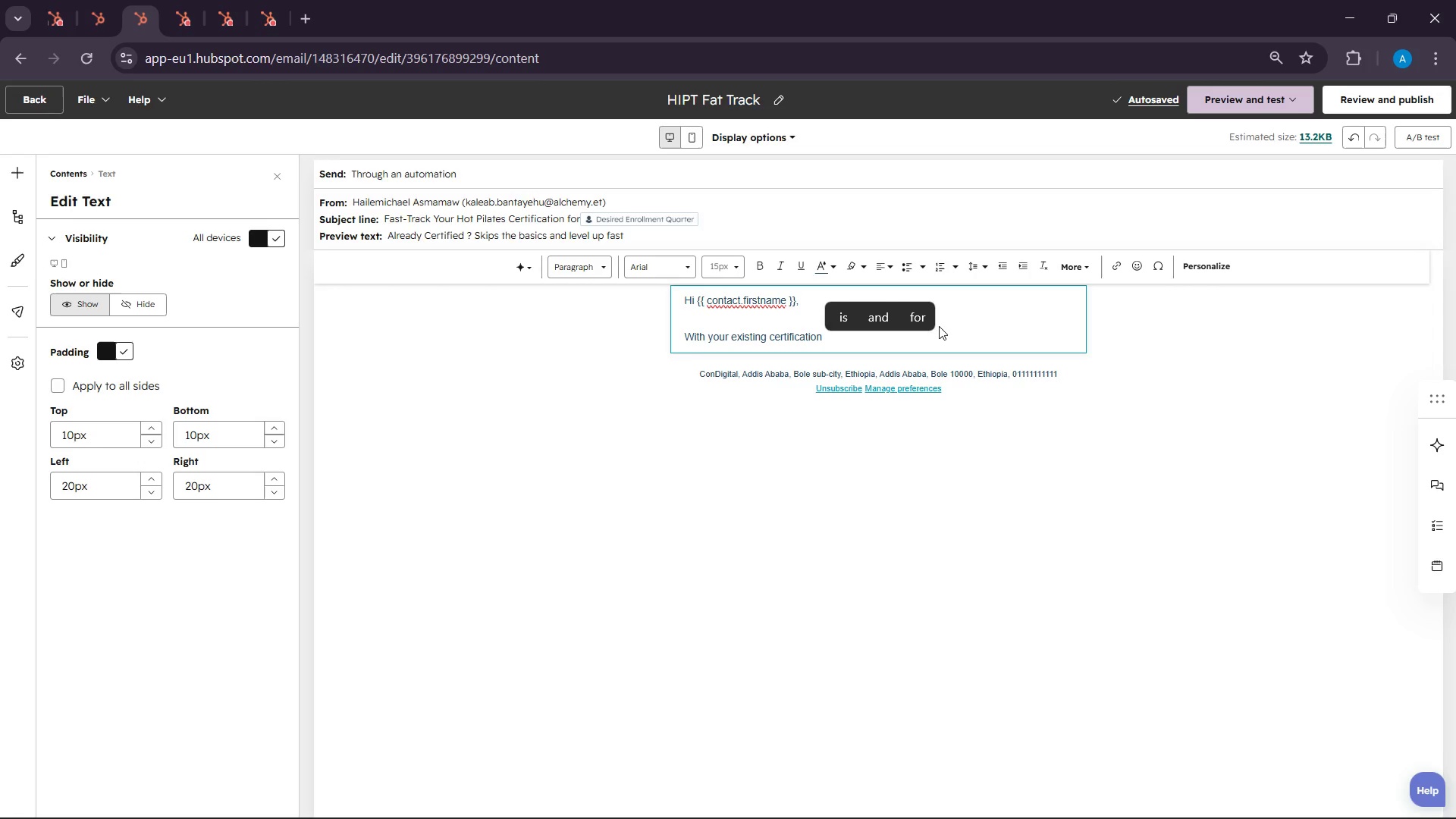 
key(Backspace)
type(, you are in a power)
 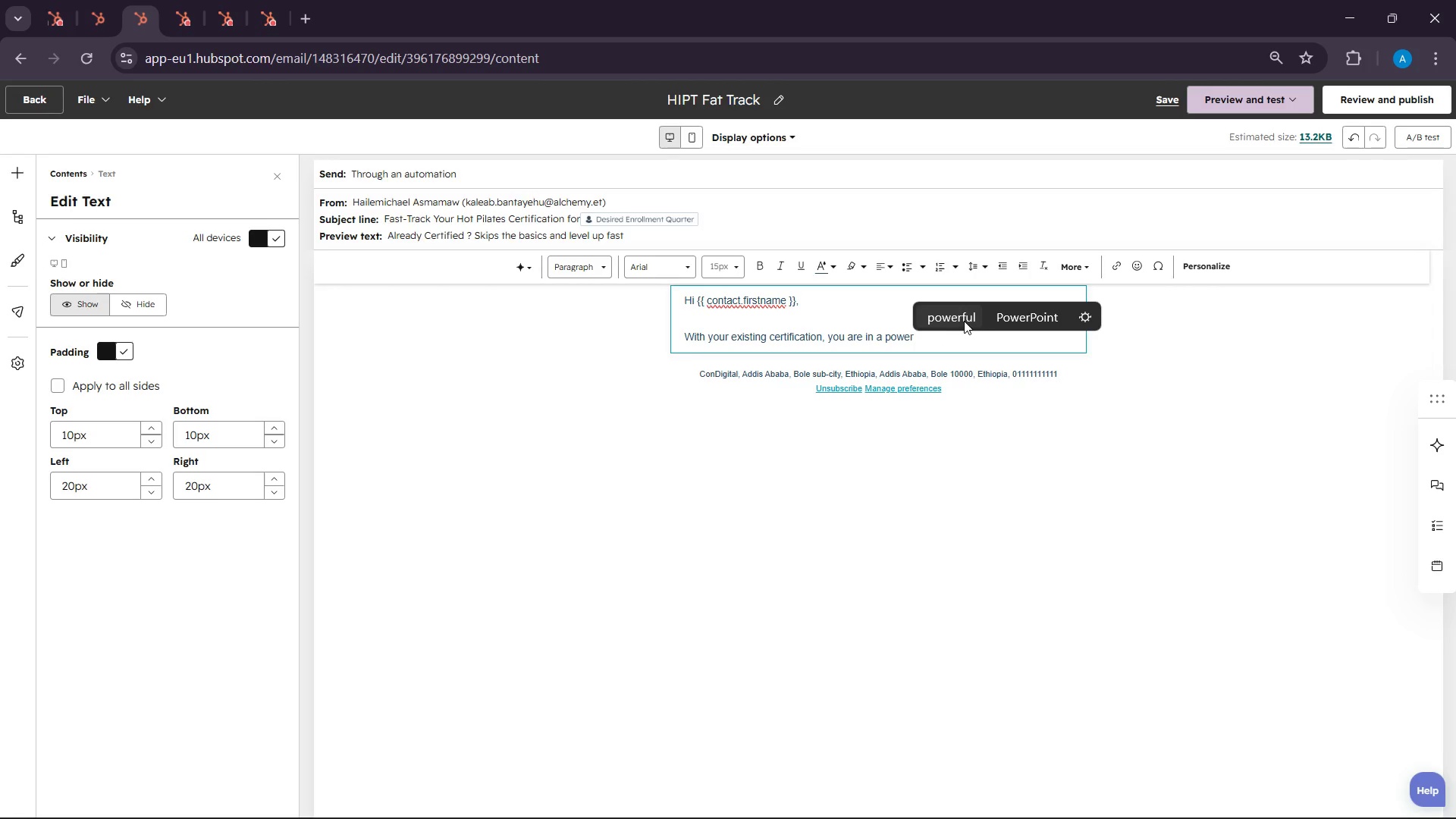 
left_click([964, 321])
 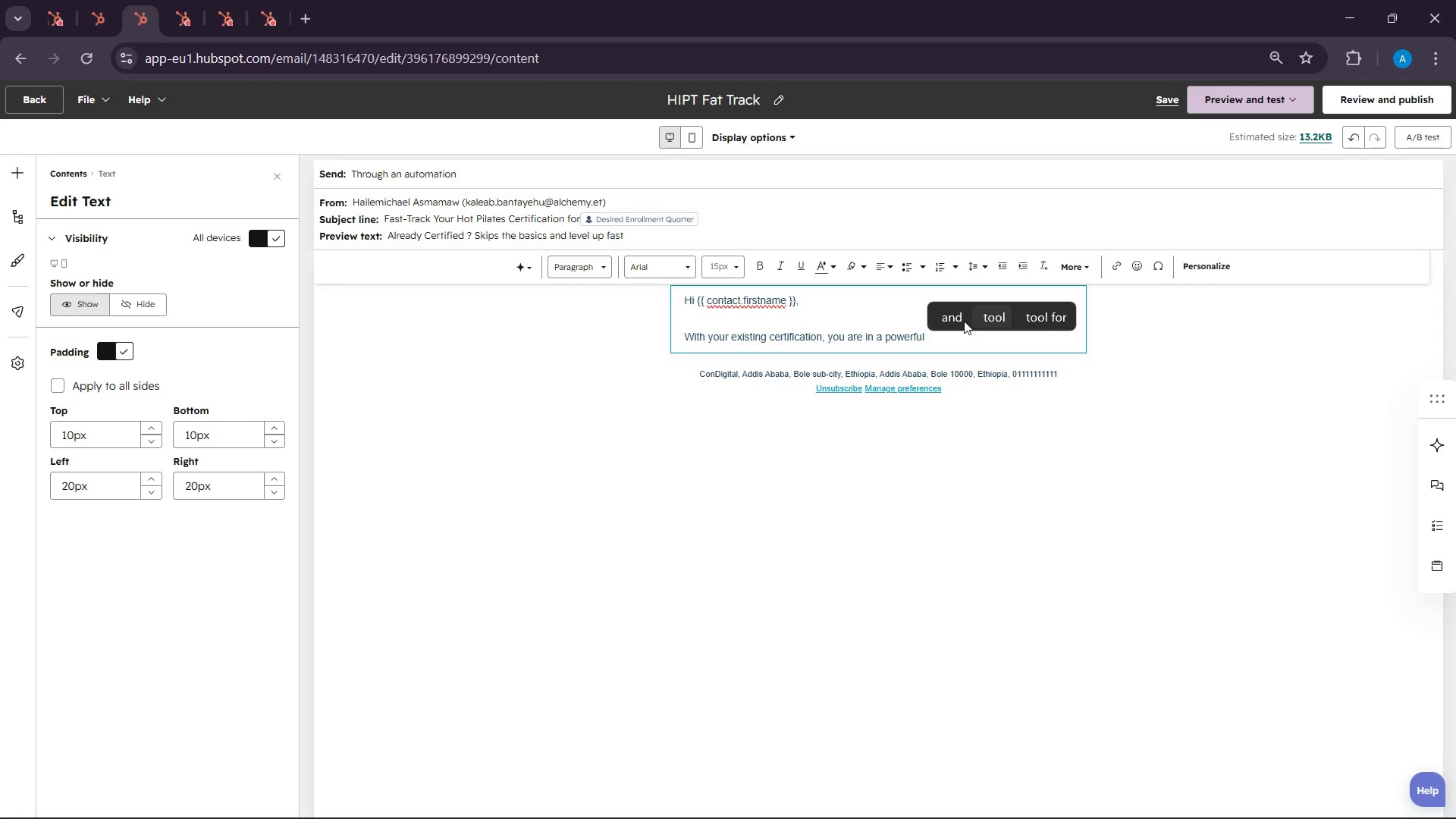 
type(position to acc)
 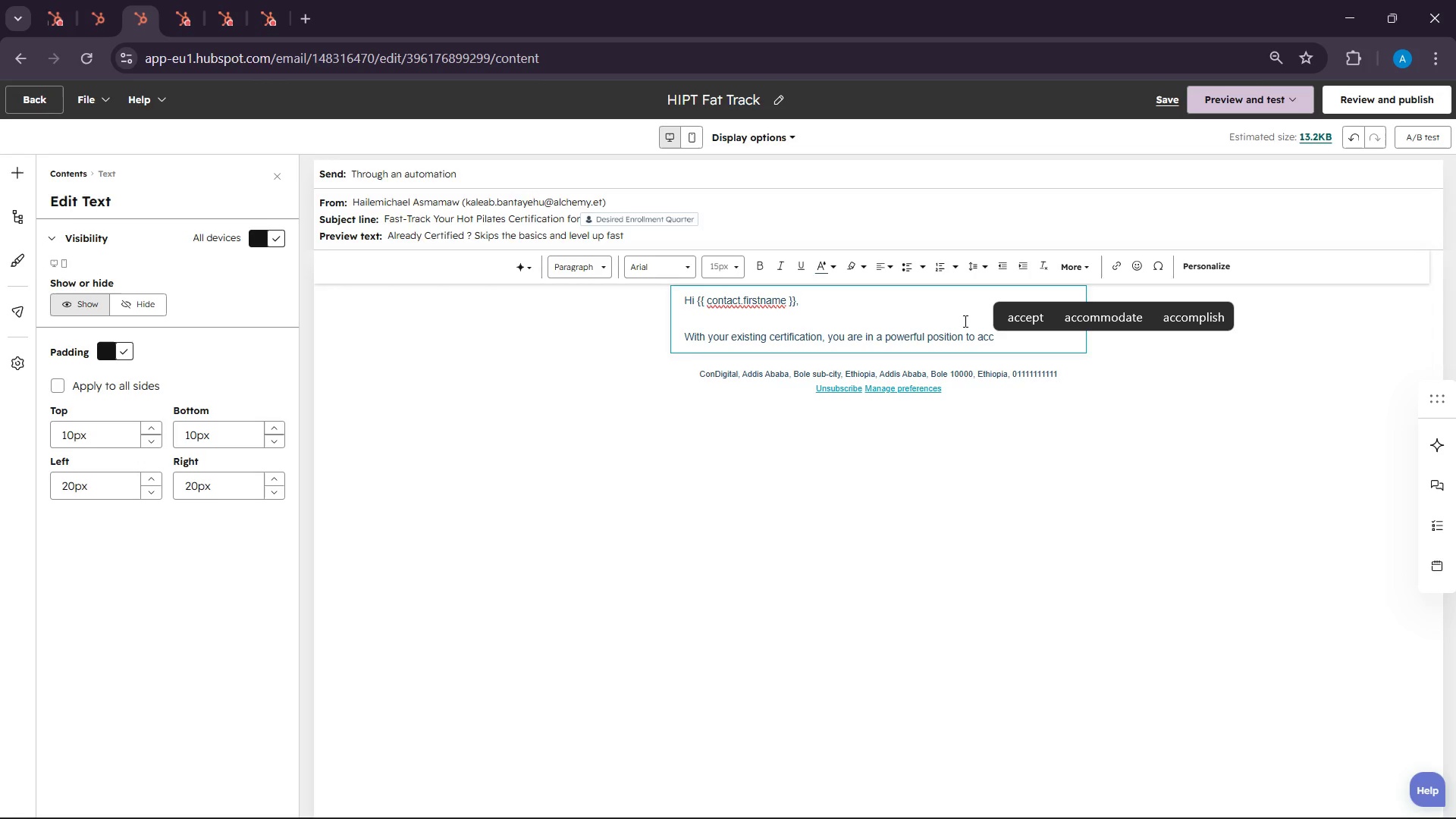 
type(e)
key(Backspace)
type(ler)
 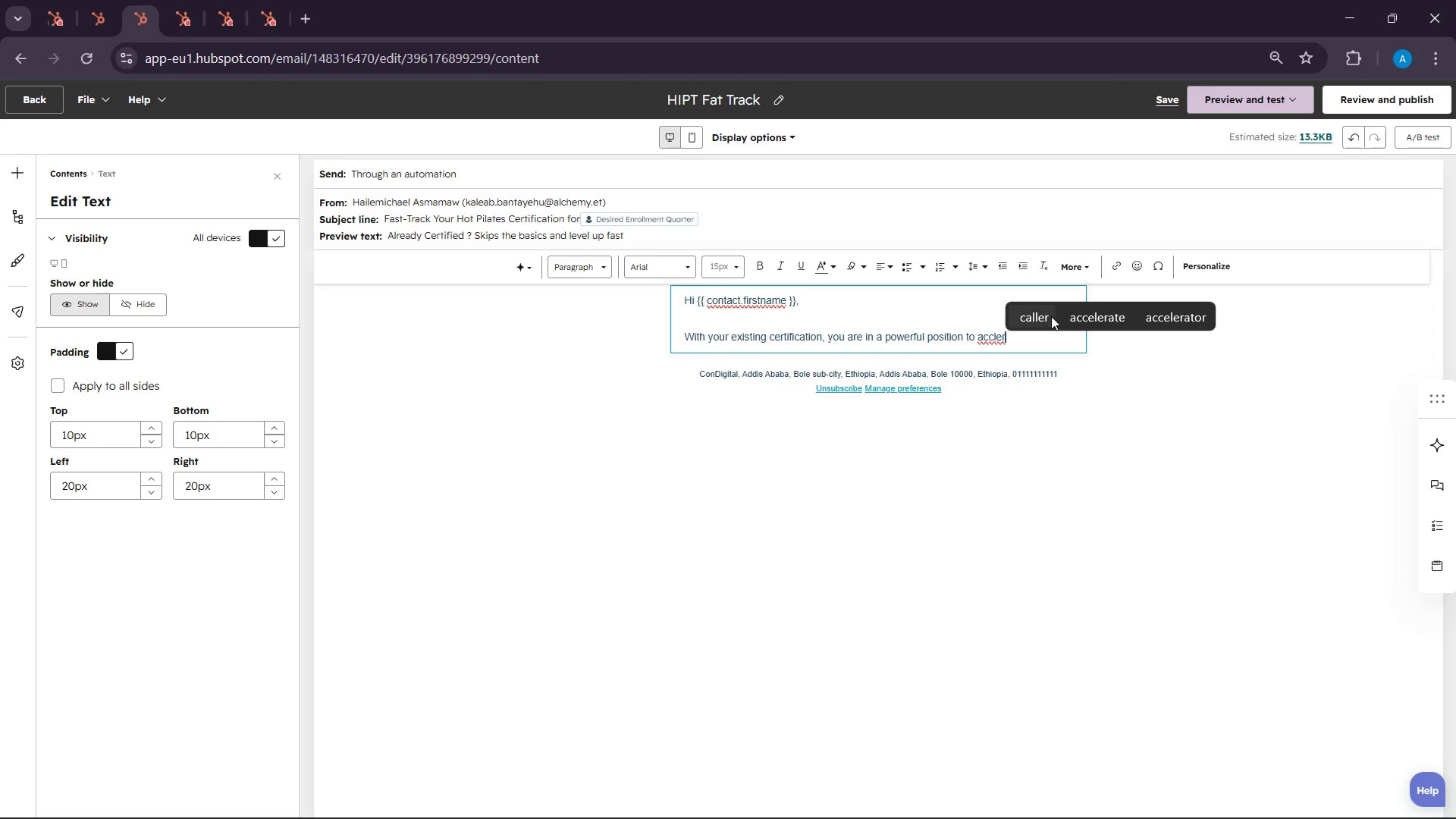 
left_click([1063, 316])
 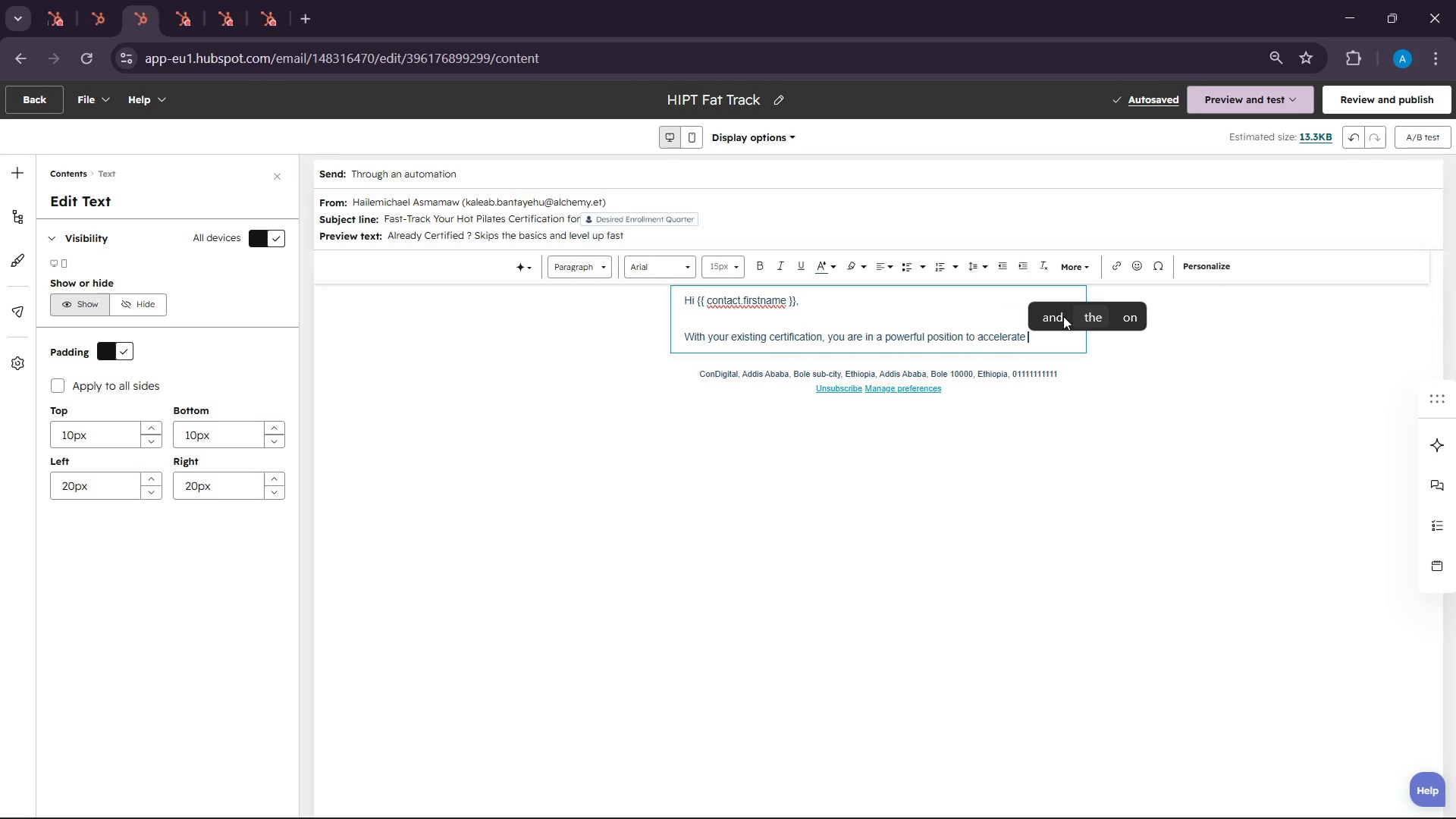 
wait(6.52)
 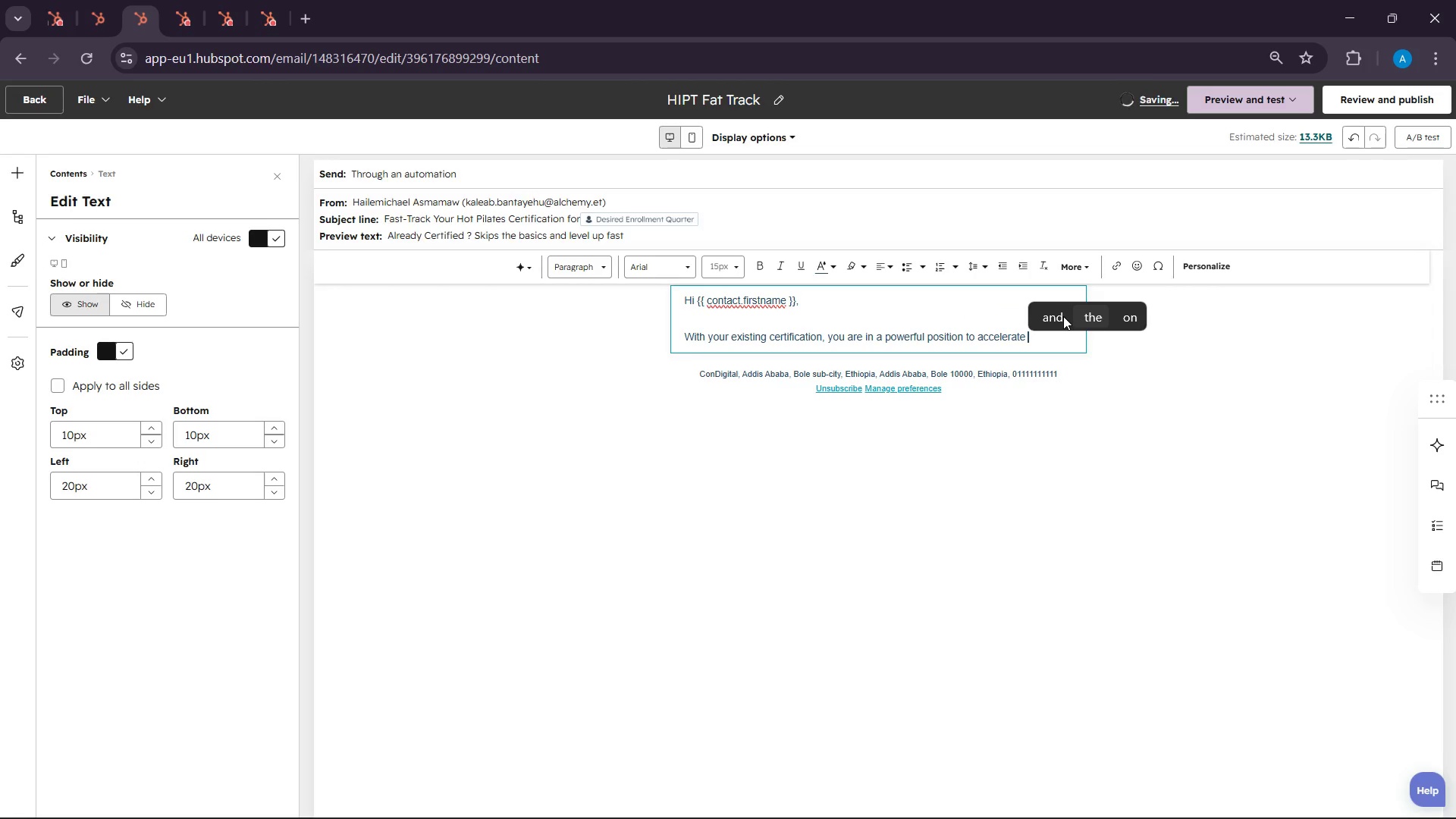 
type(into )
 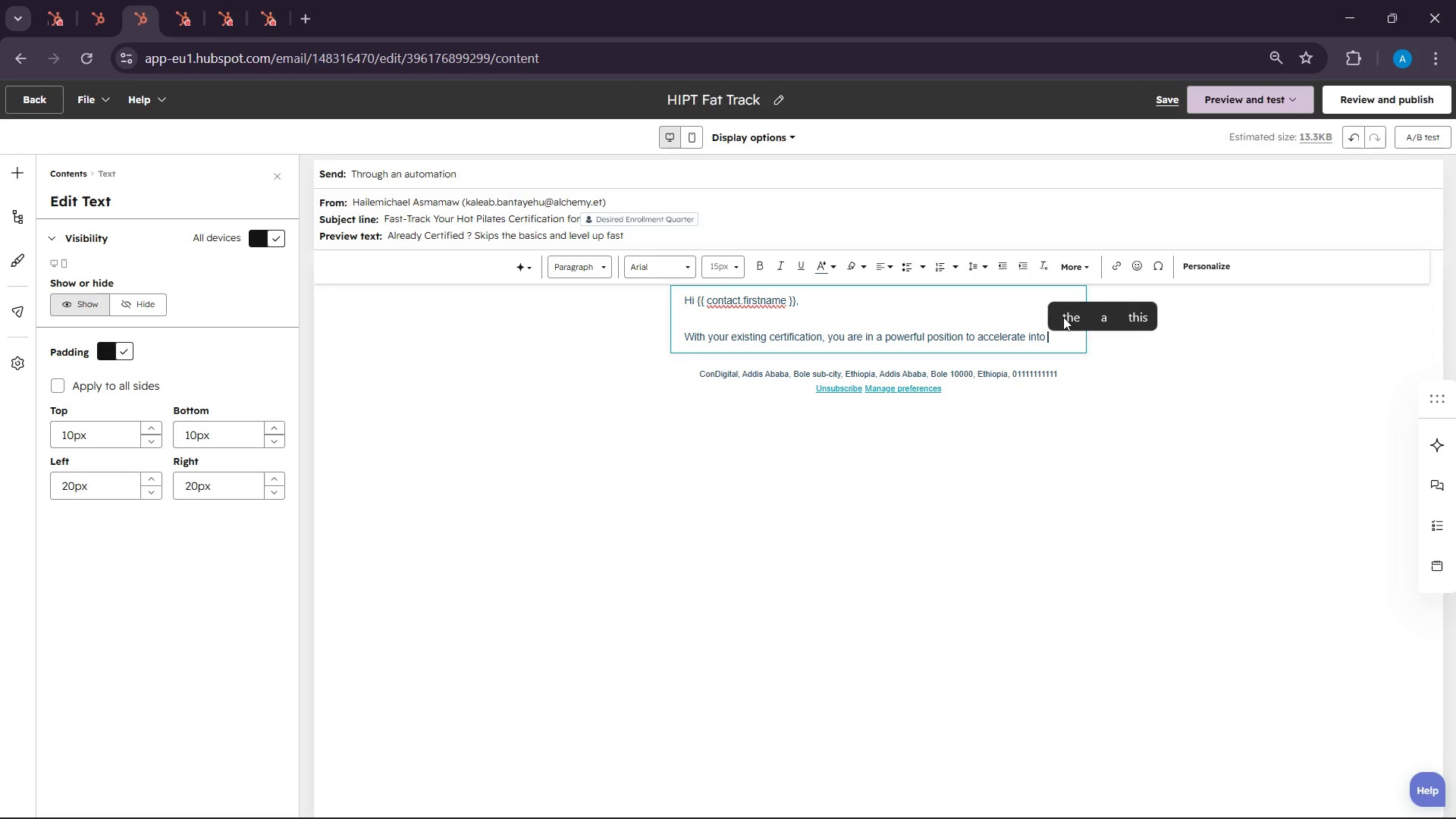 
key(Enter)
 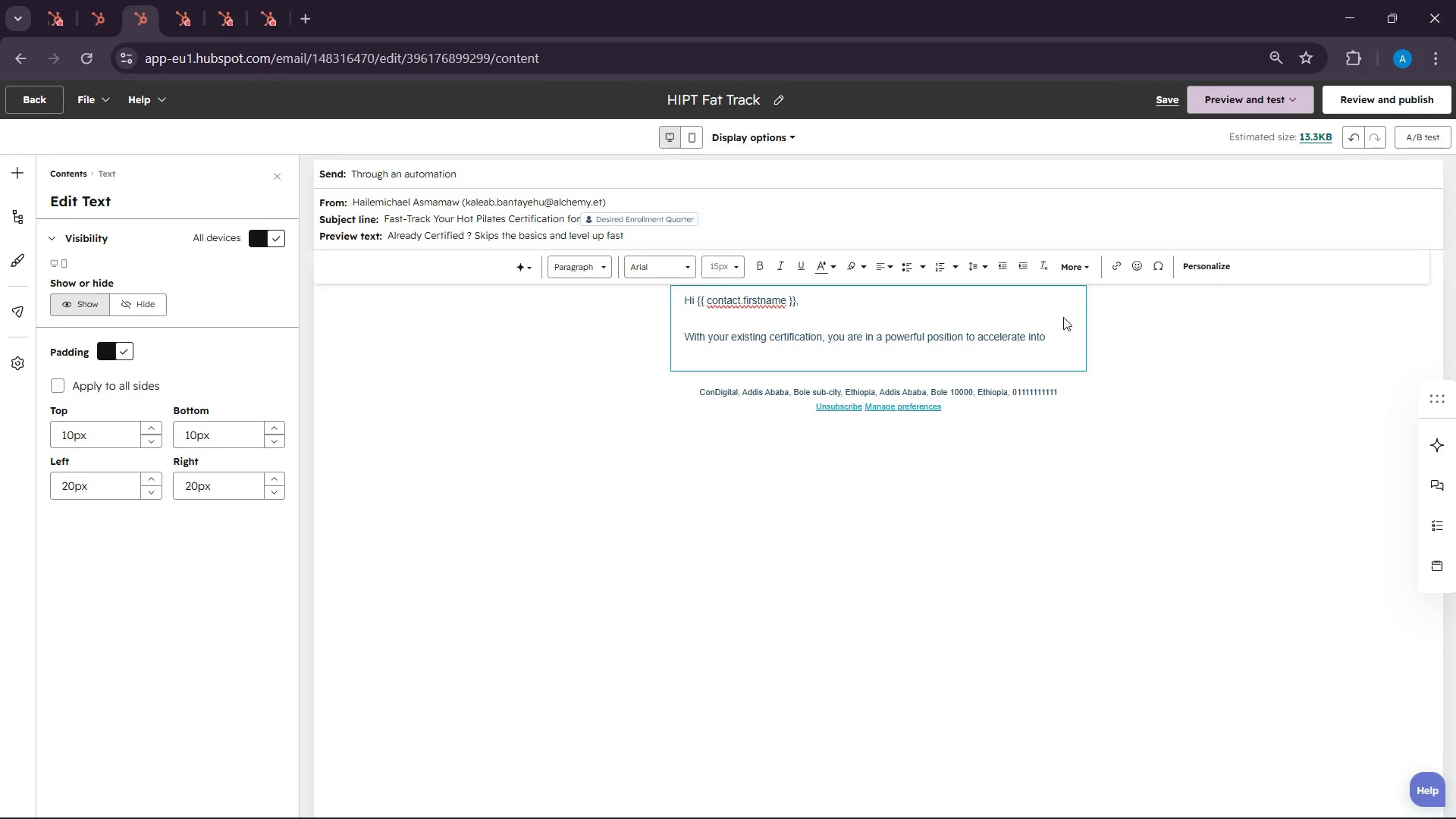 
type(Hot Pilate )
 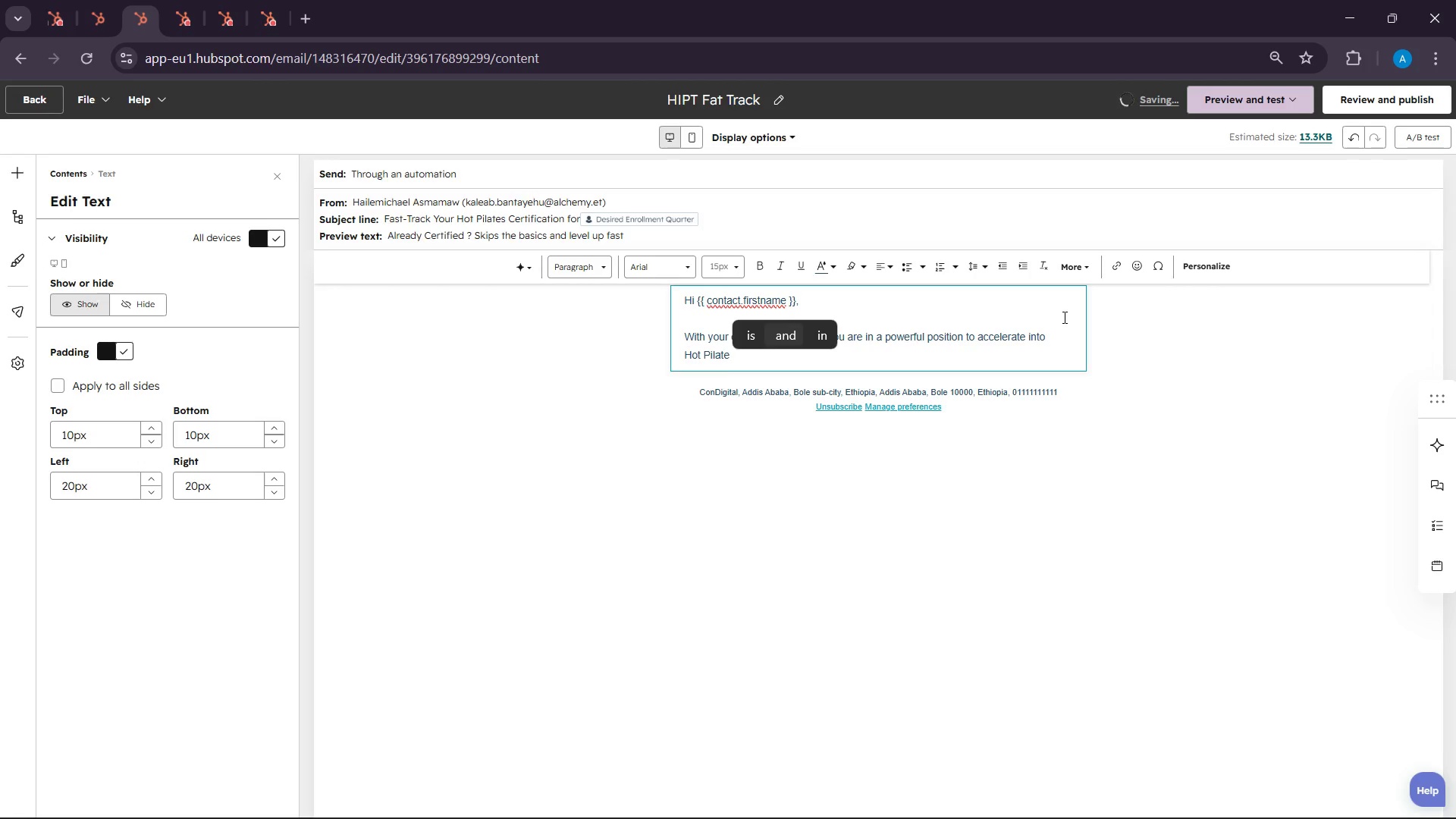 
key(Backspace)
type(s teaching)
 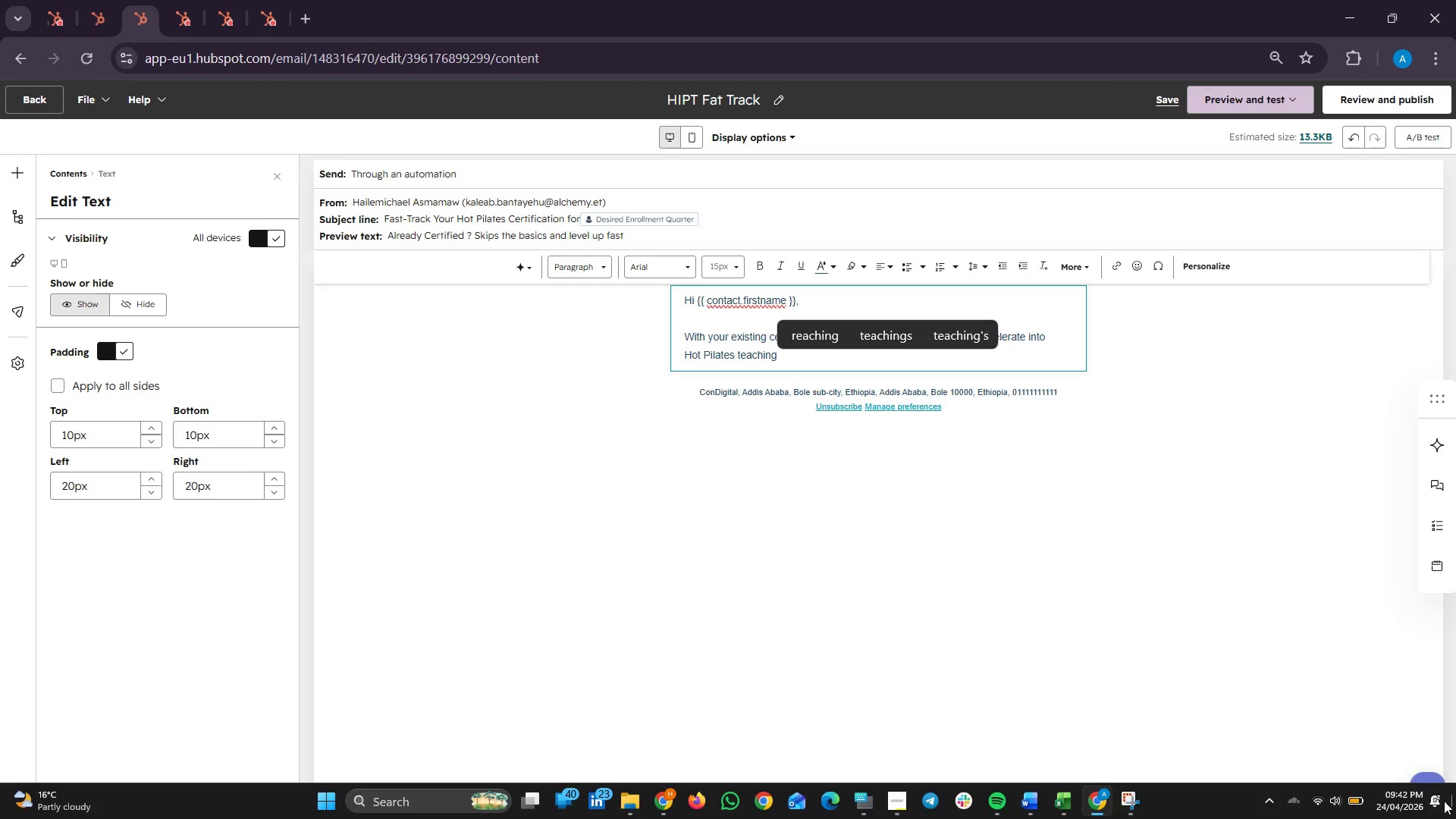 
left_click([1338, 802])
 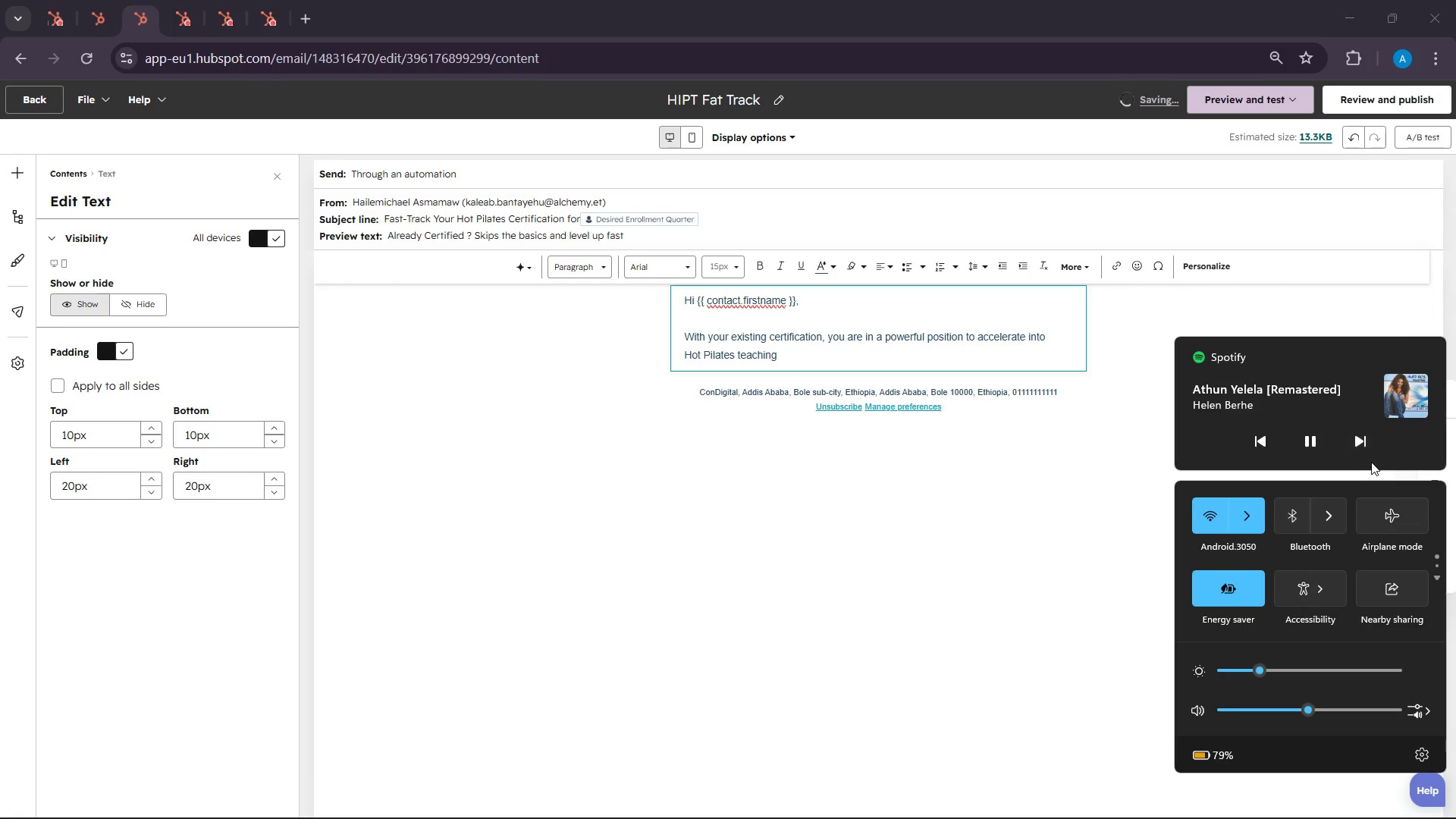 
left_click([1367, 444])
 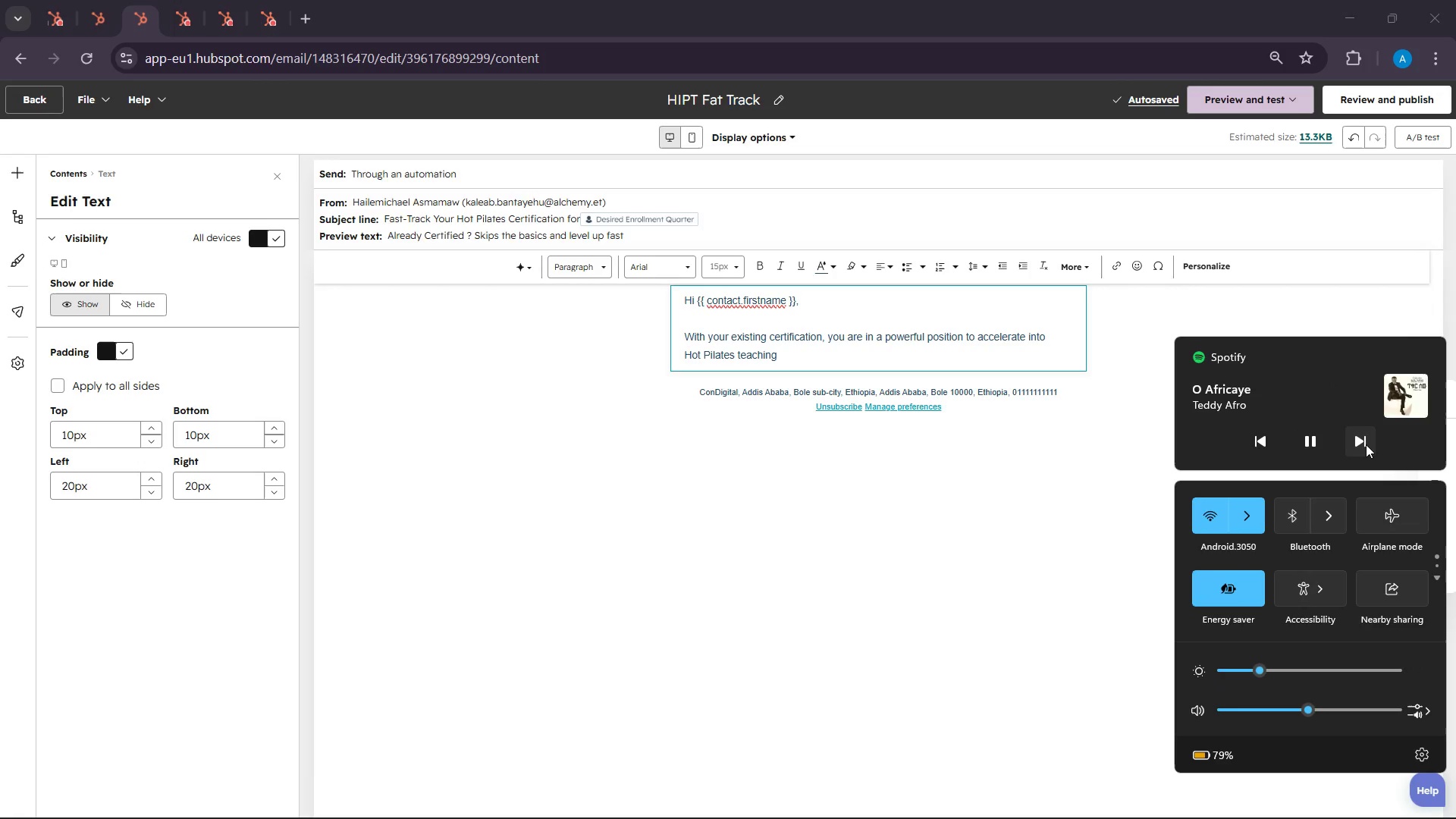 
left_click([1366, 444])
 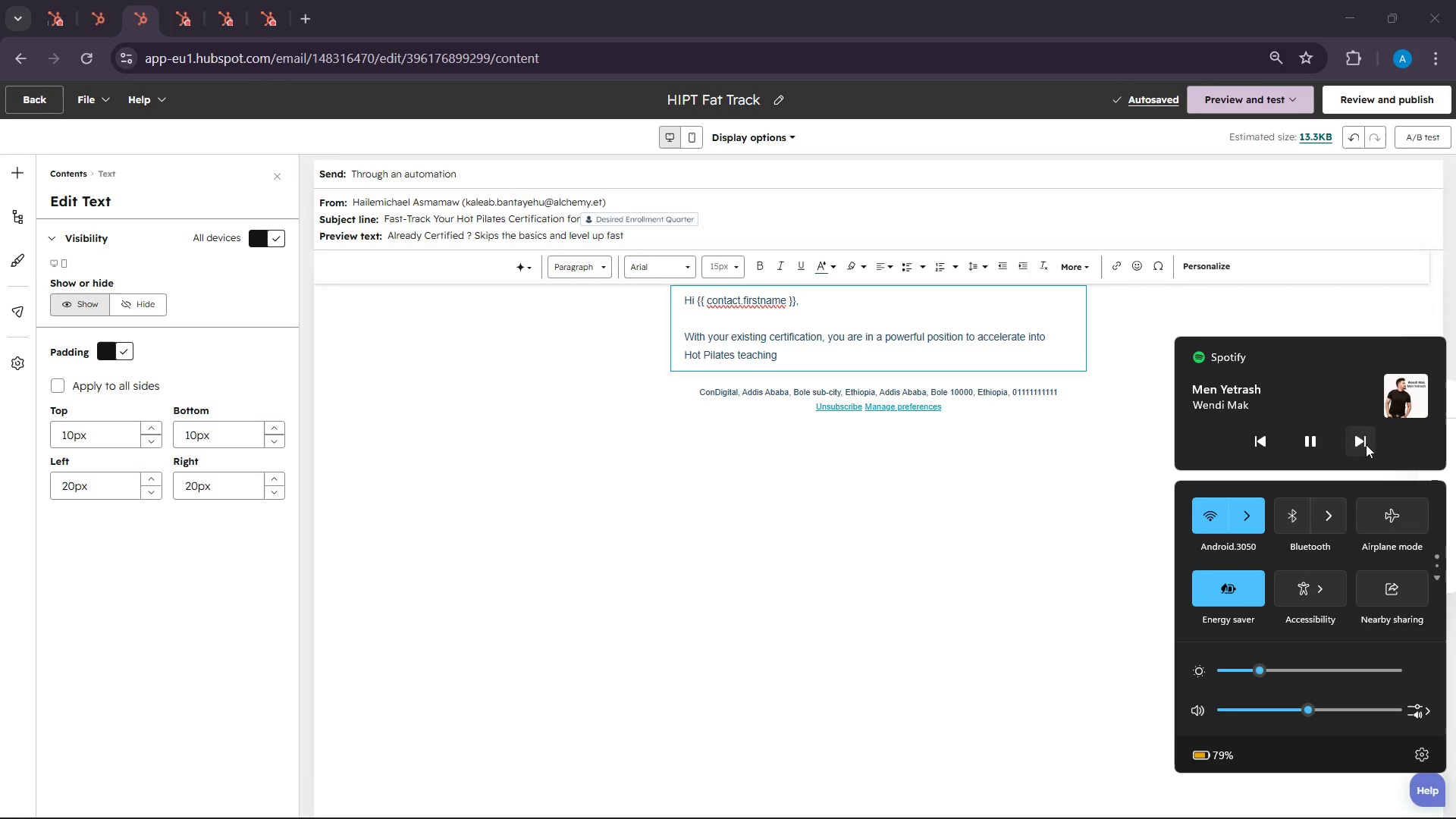 
left_click([1366, 444])
 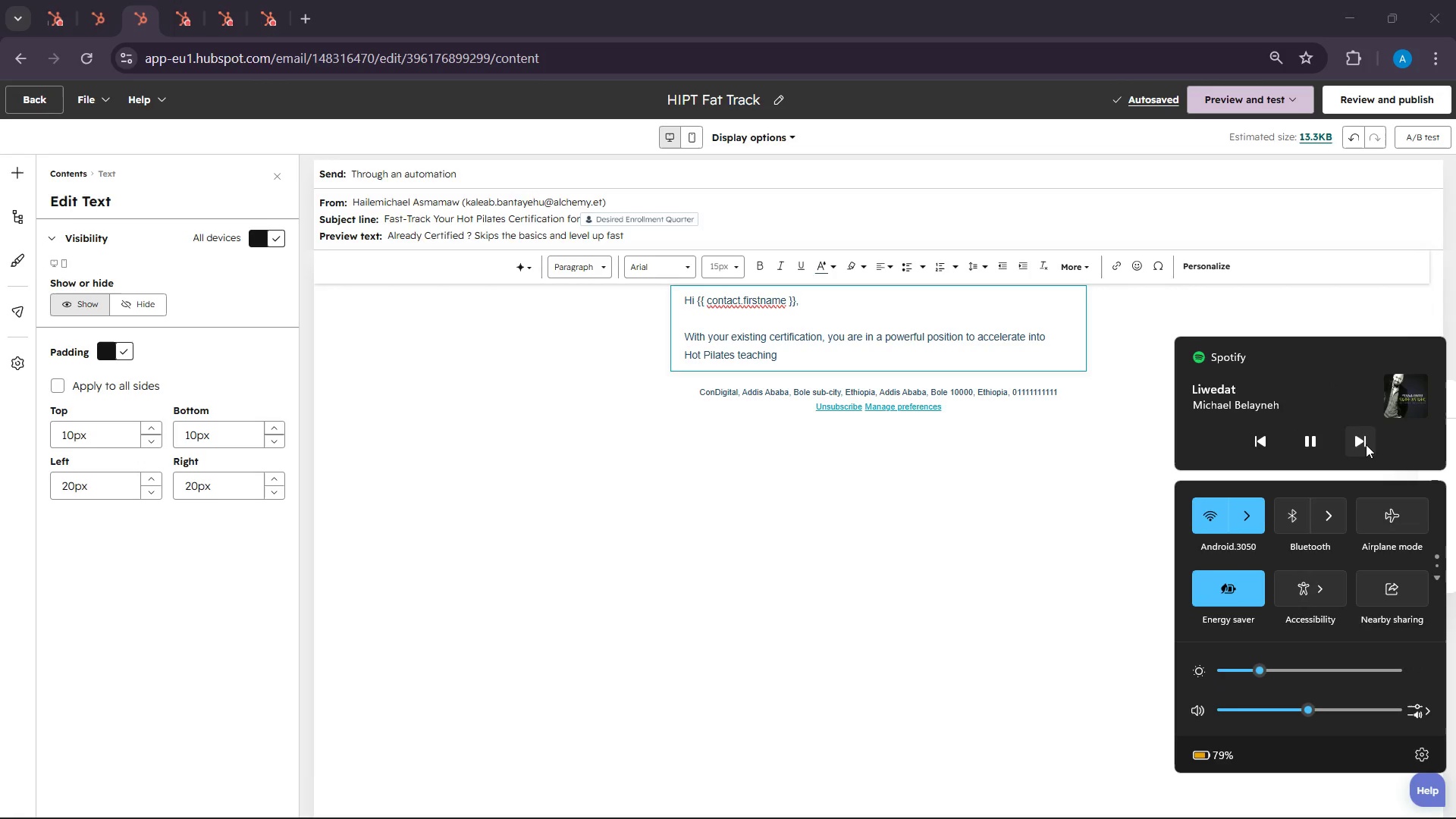 
left_click([1366, 444])
 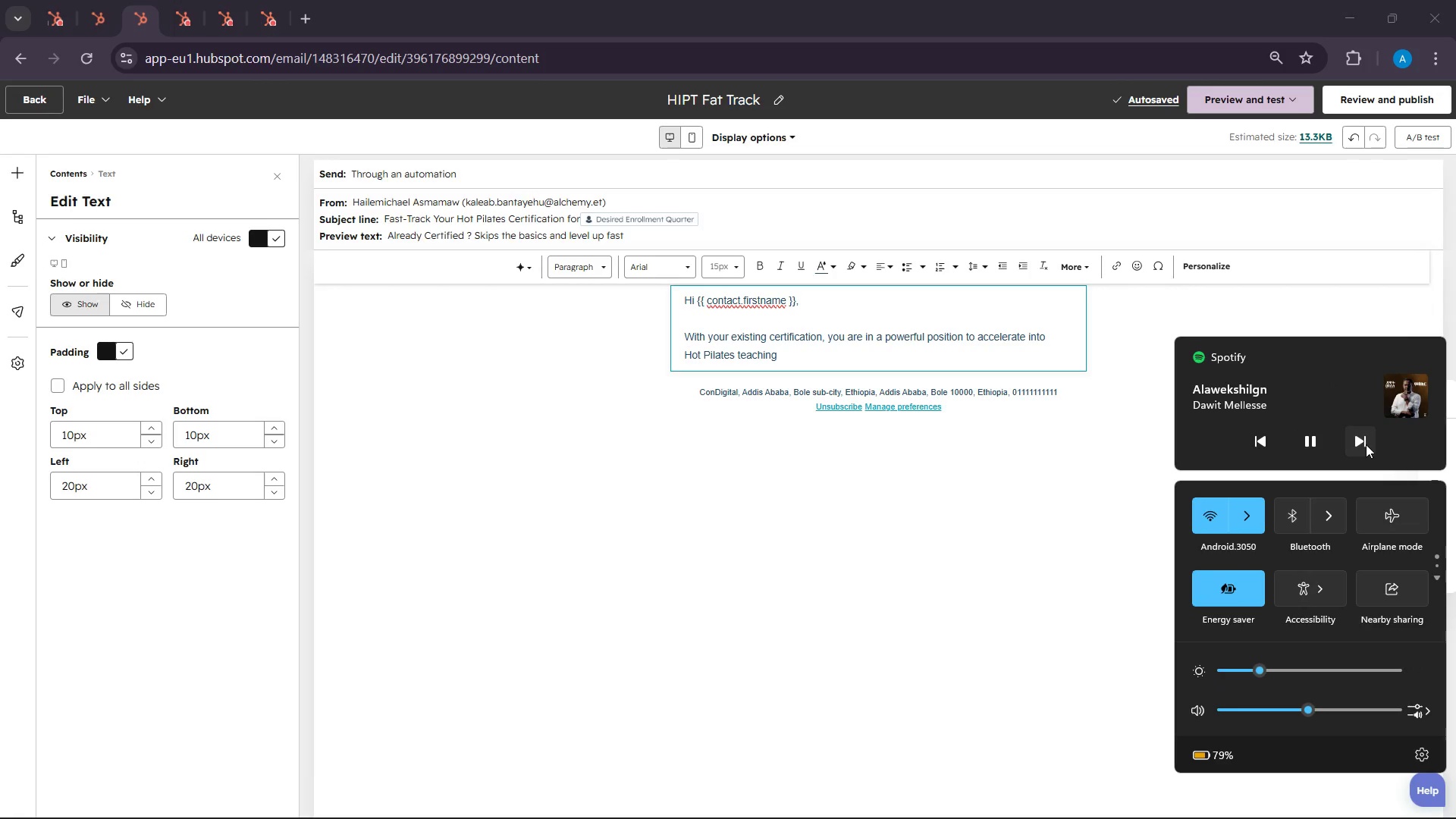 
left_click([1366, 444])
 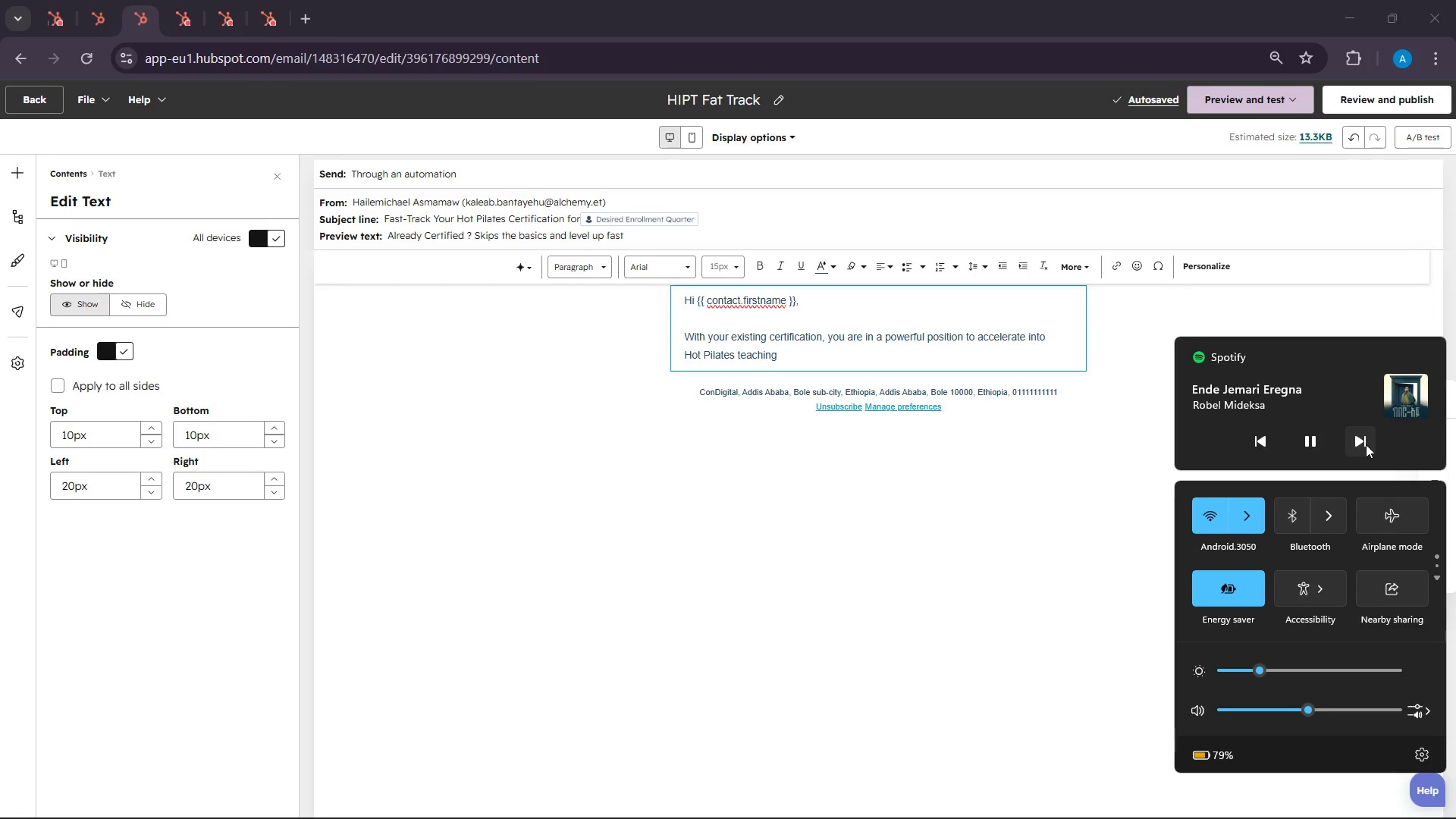 
left_click([1366, 444])
 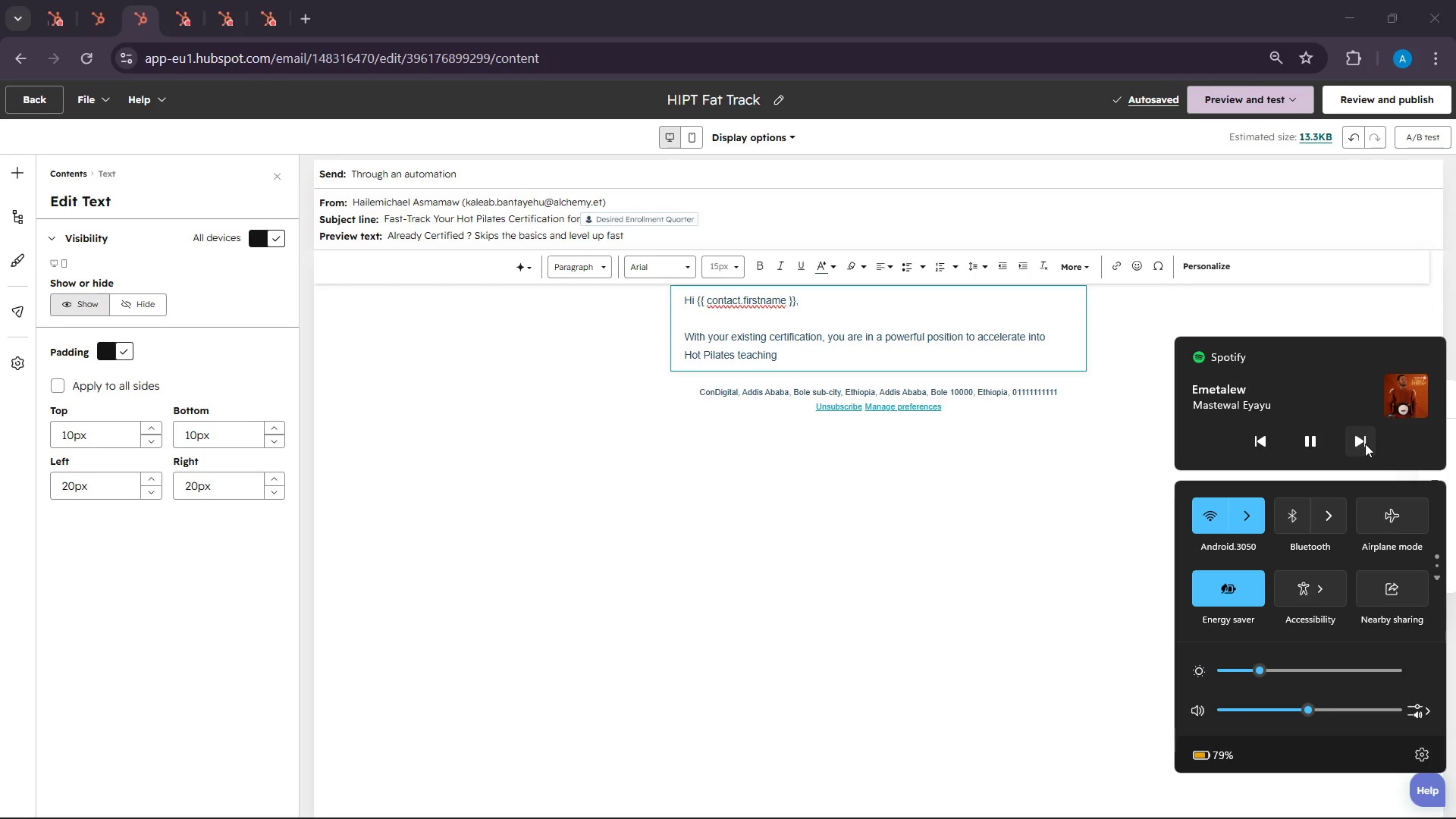 
left_click([1365, 444])
 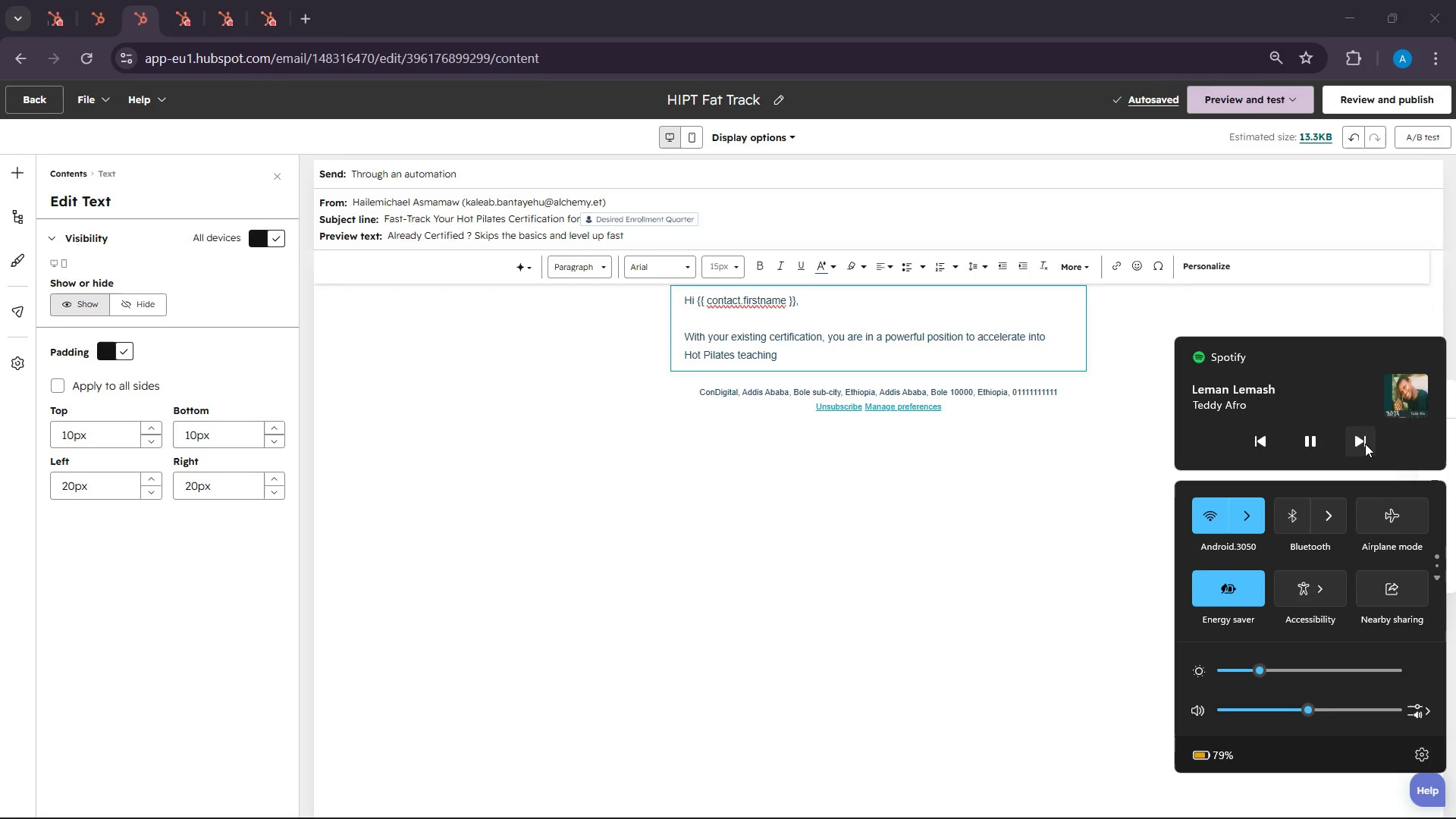 
left_click([1365, 444])
 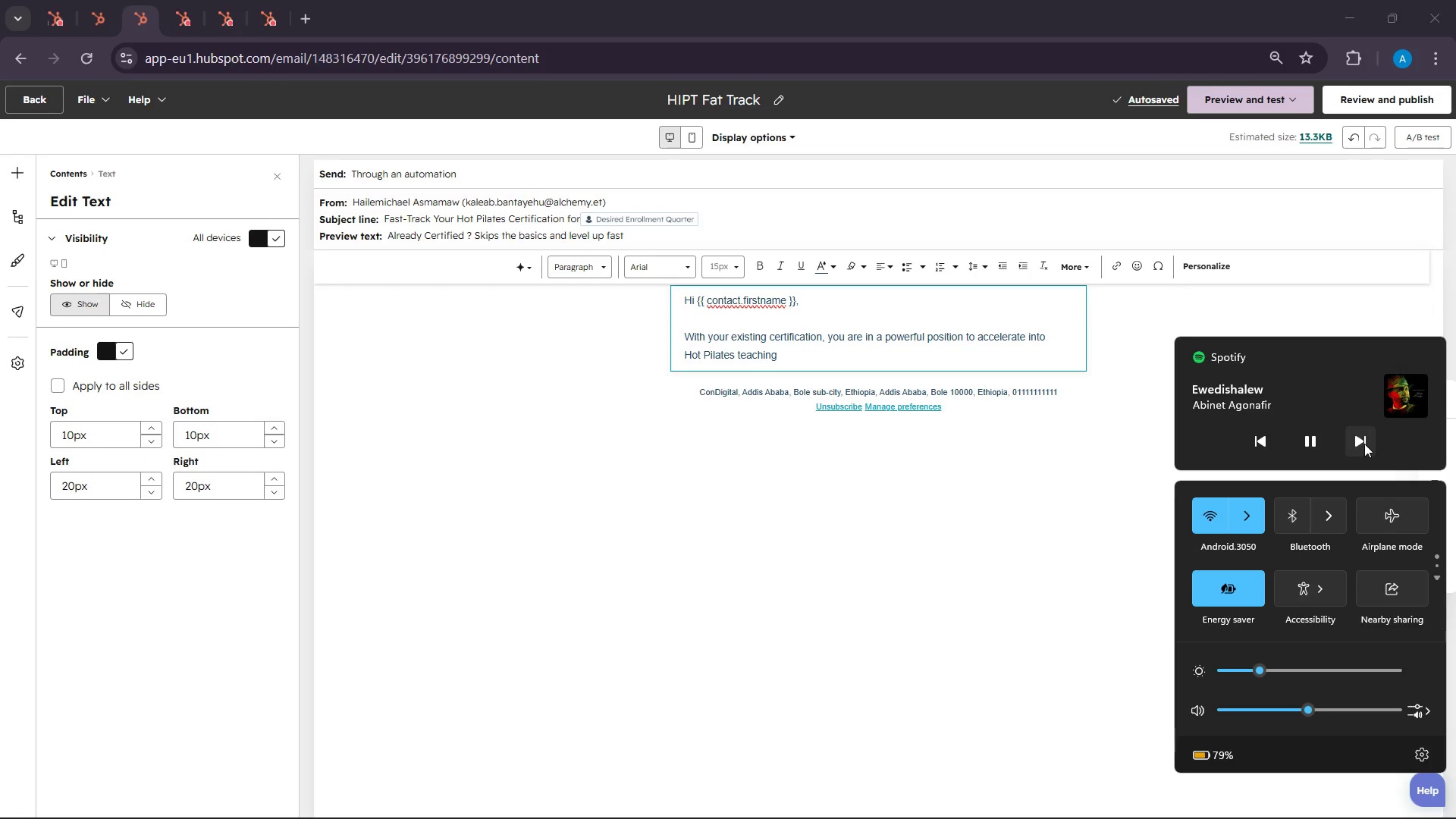 
wait(6.81)
 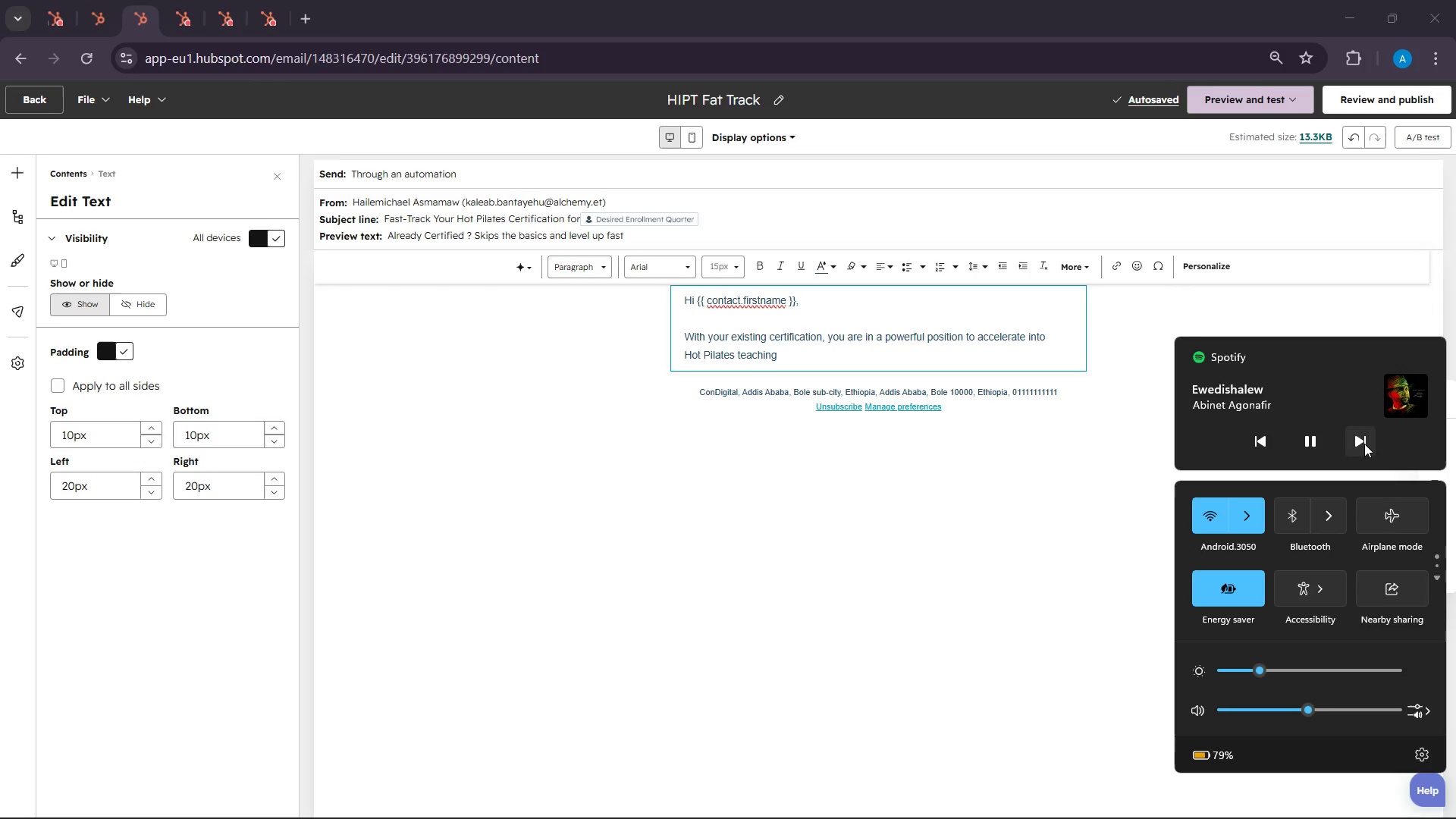 
left_click([1323, 706])
 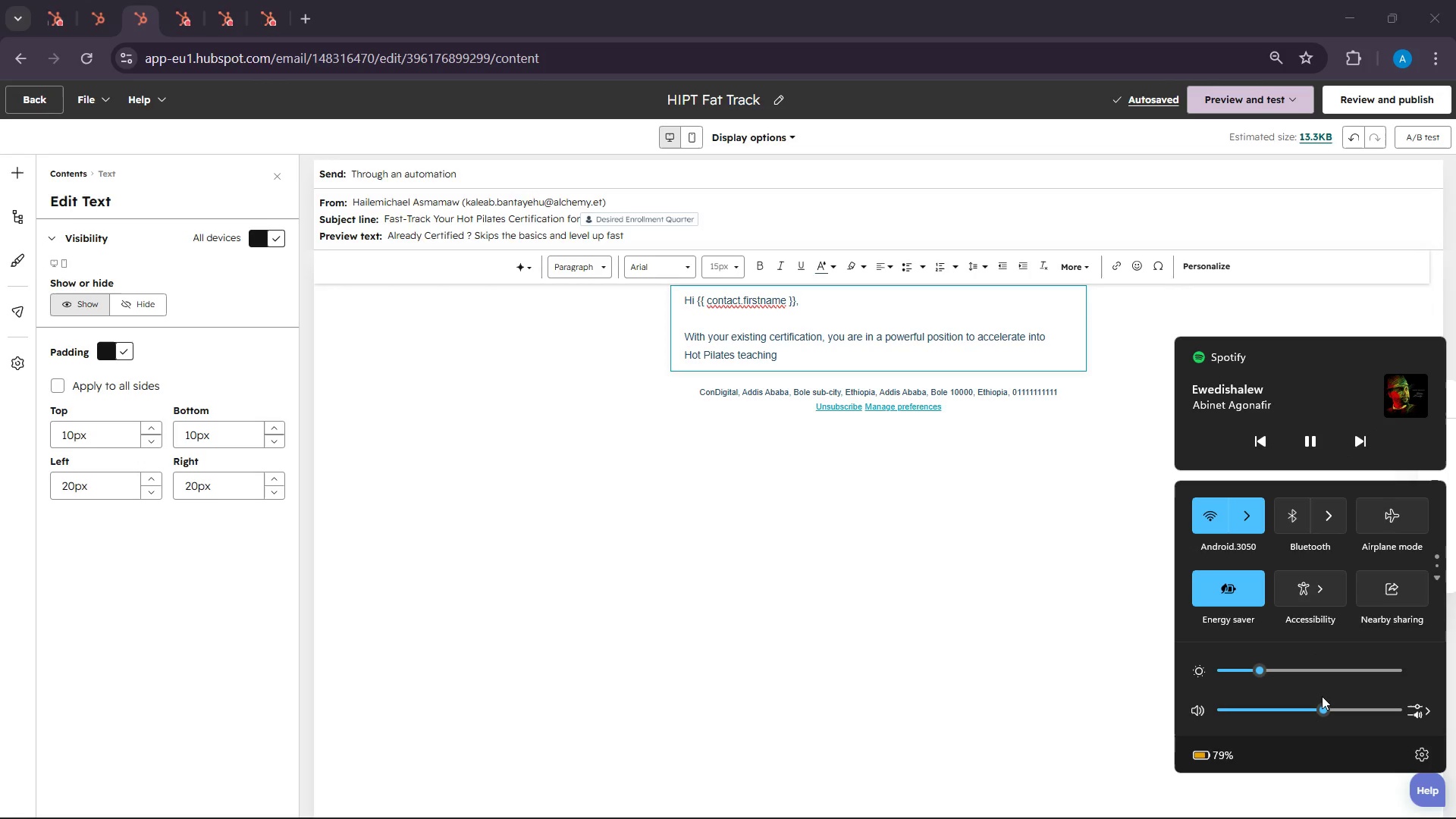 
wait(9.36)
 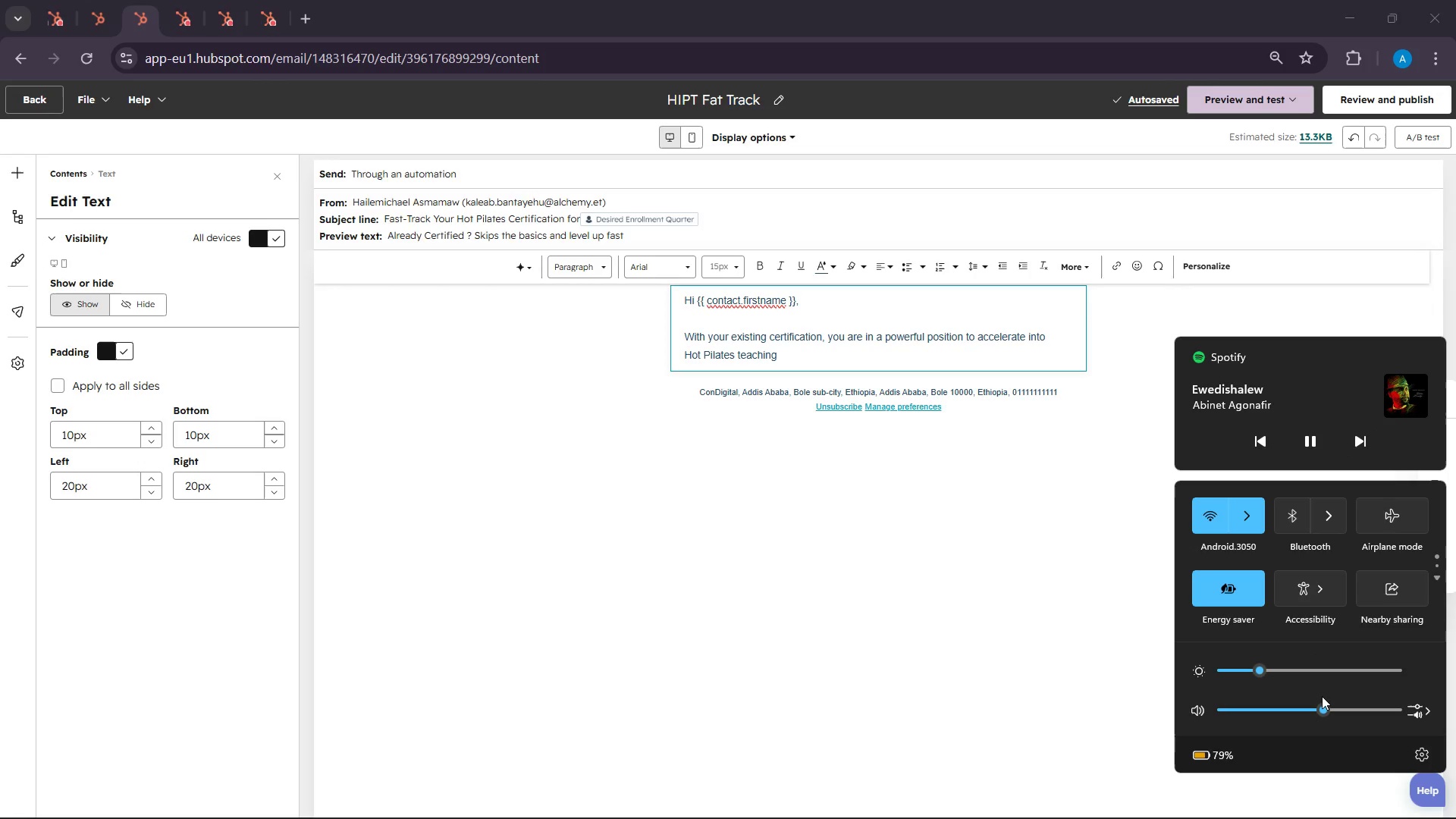 
left_click([822, 350])
 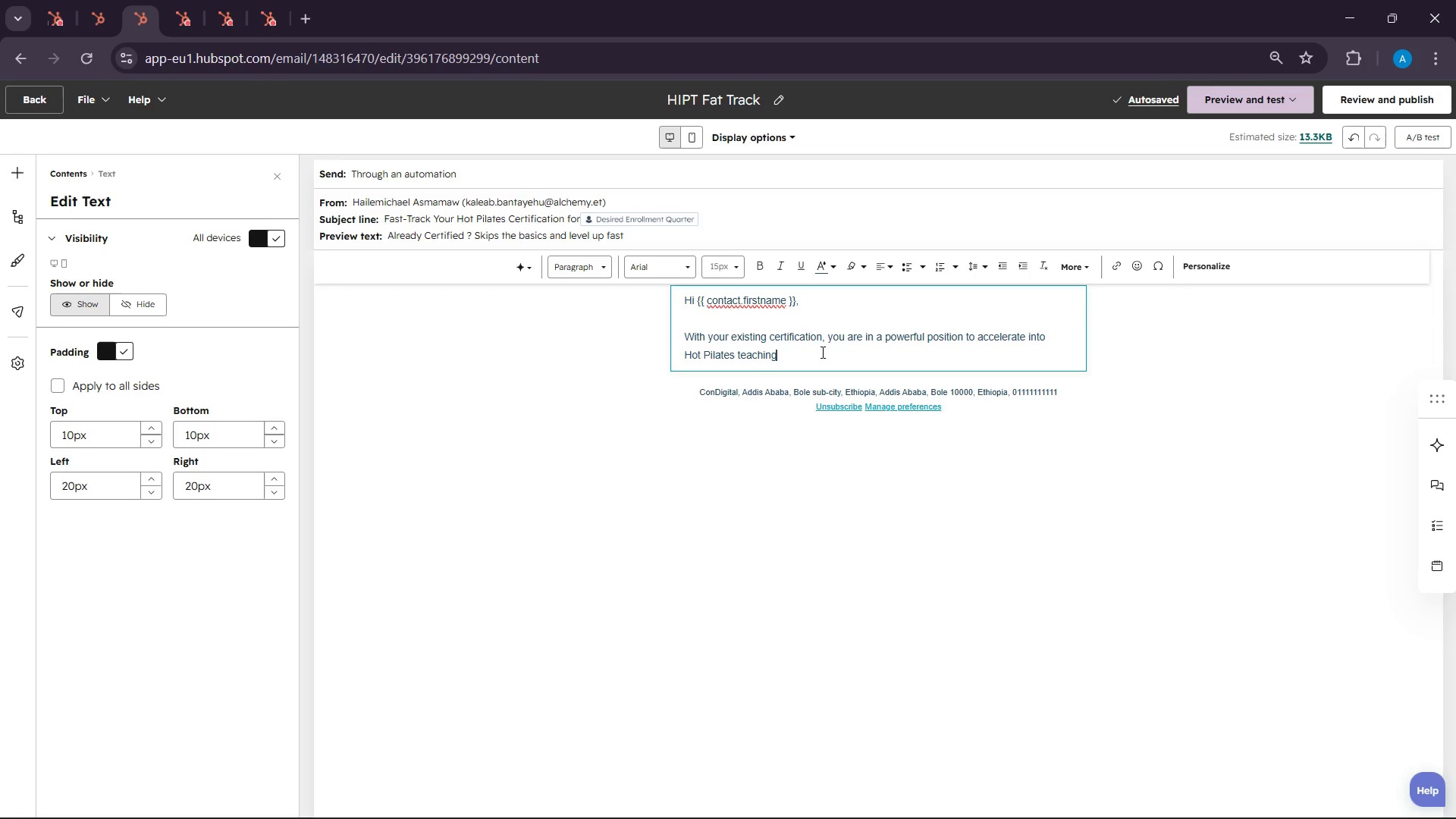 
key(Enter)
 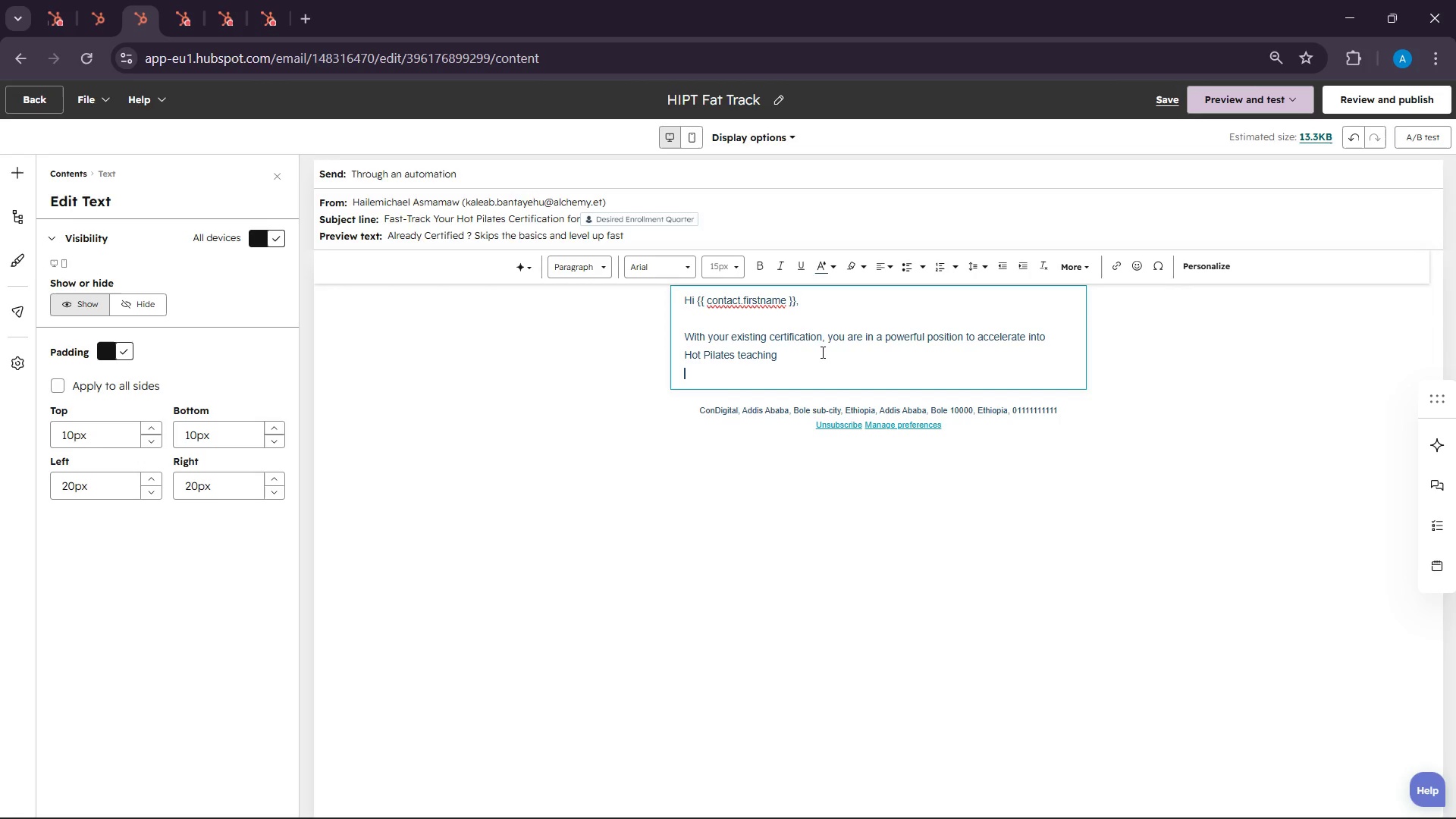 
key(Enter)
 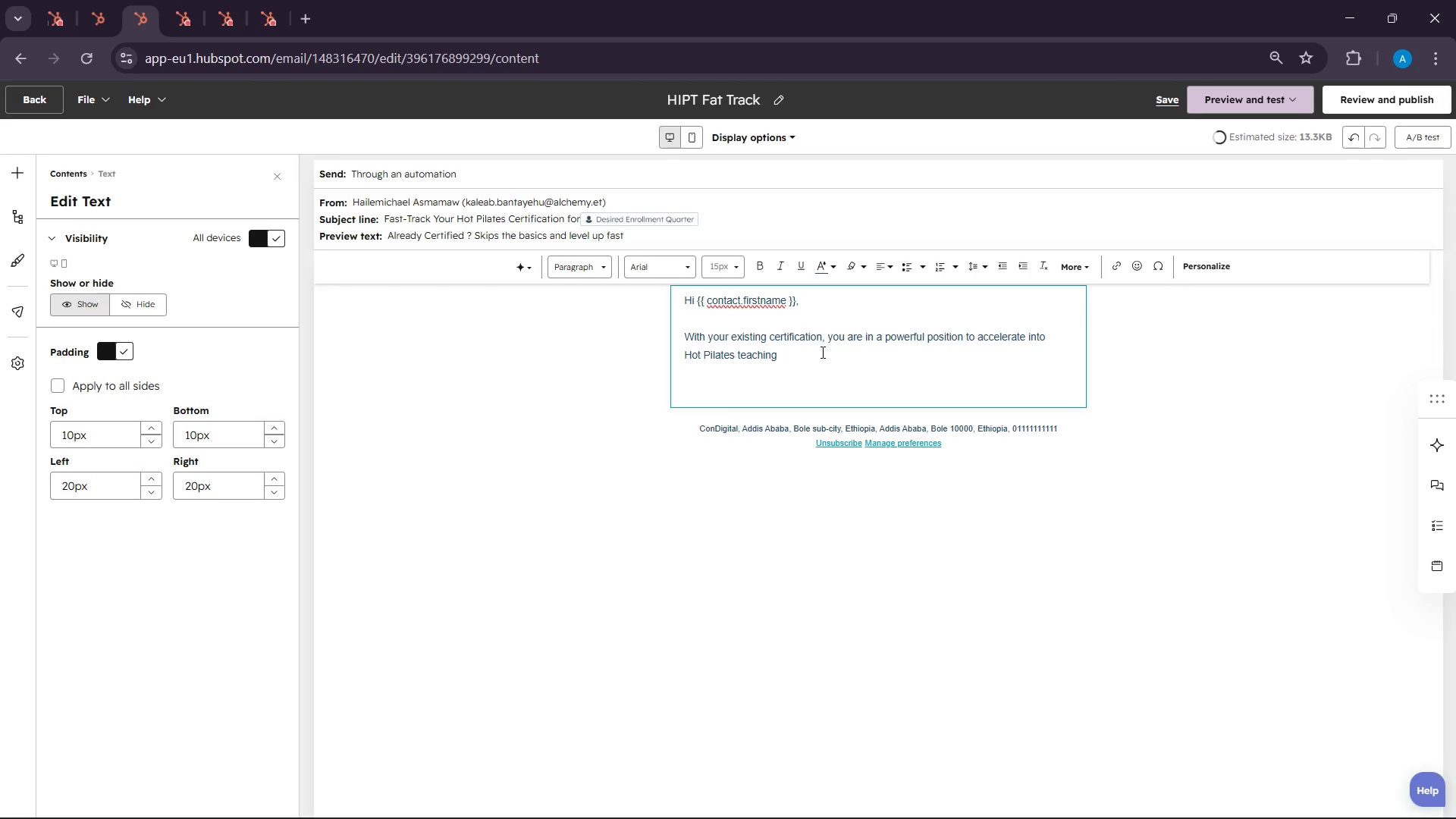 
type(Our Fast )
key(Backspace)
 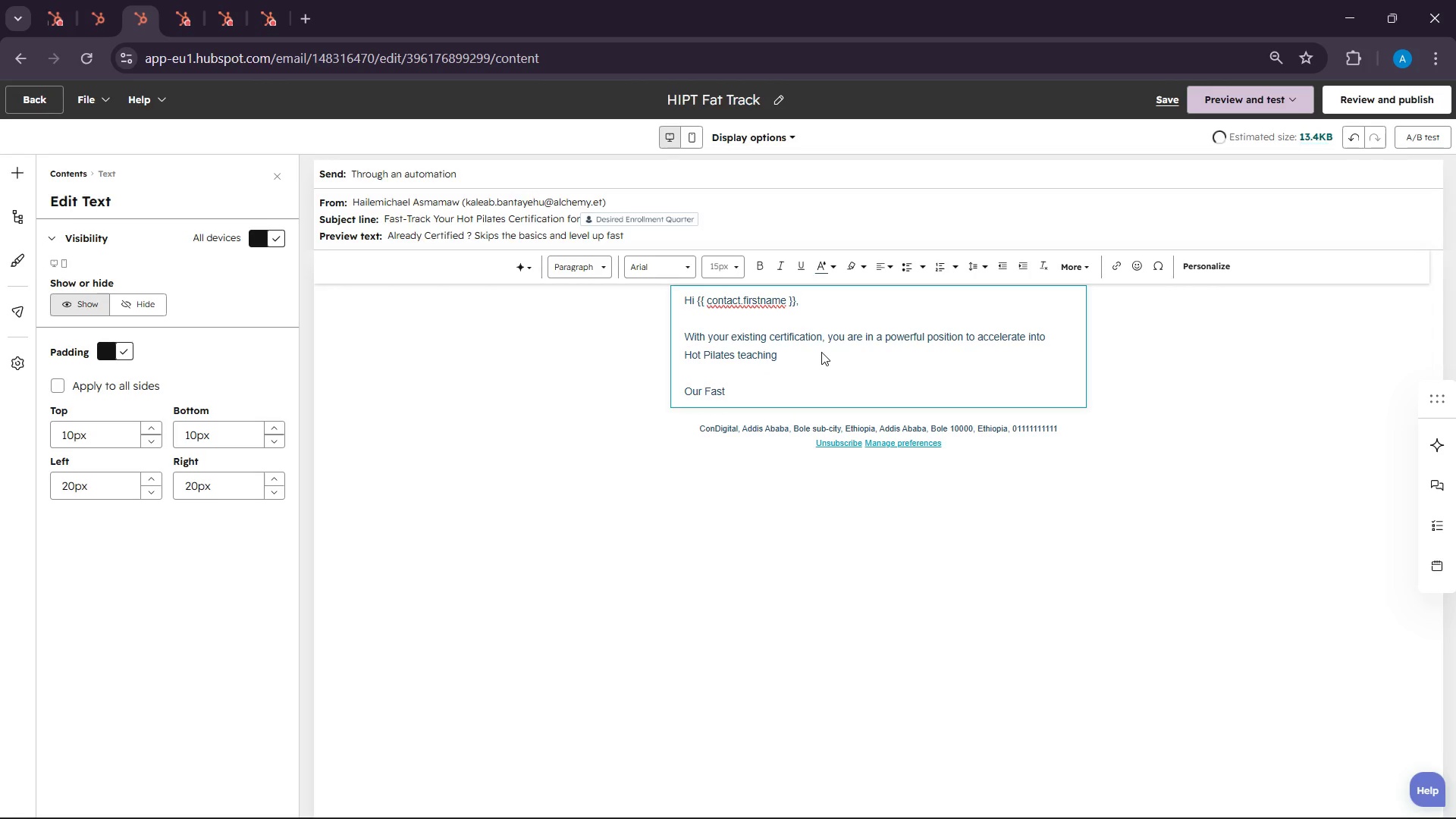 
type(-Tracj)
key(Backspace)
type(k Certifica)
 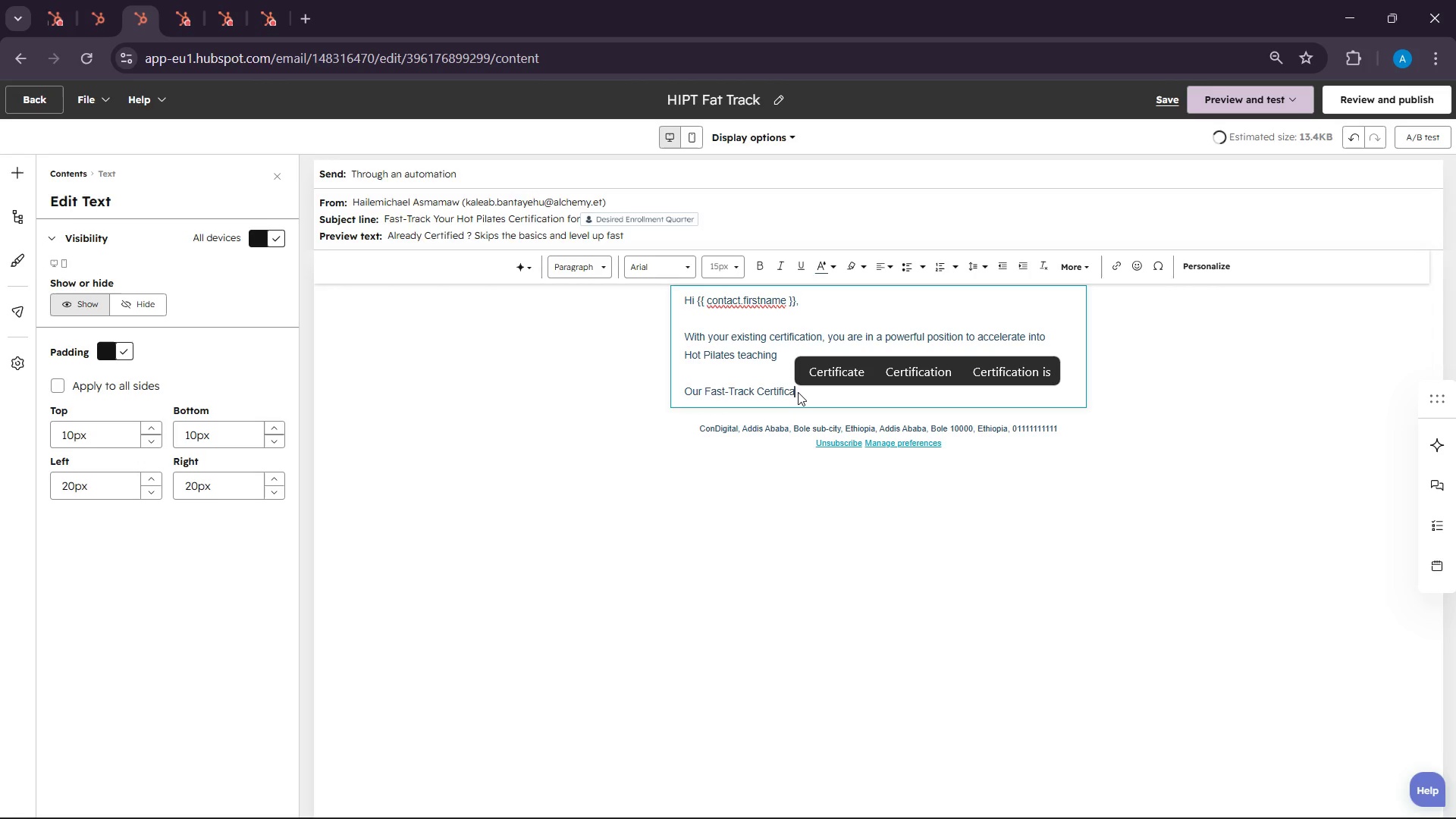 
left_click([899, 374])
 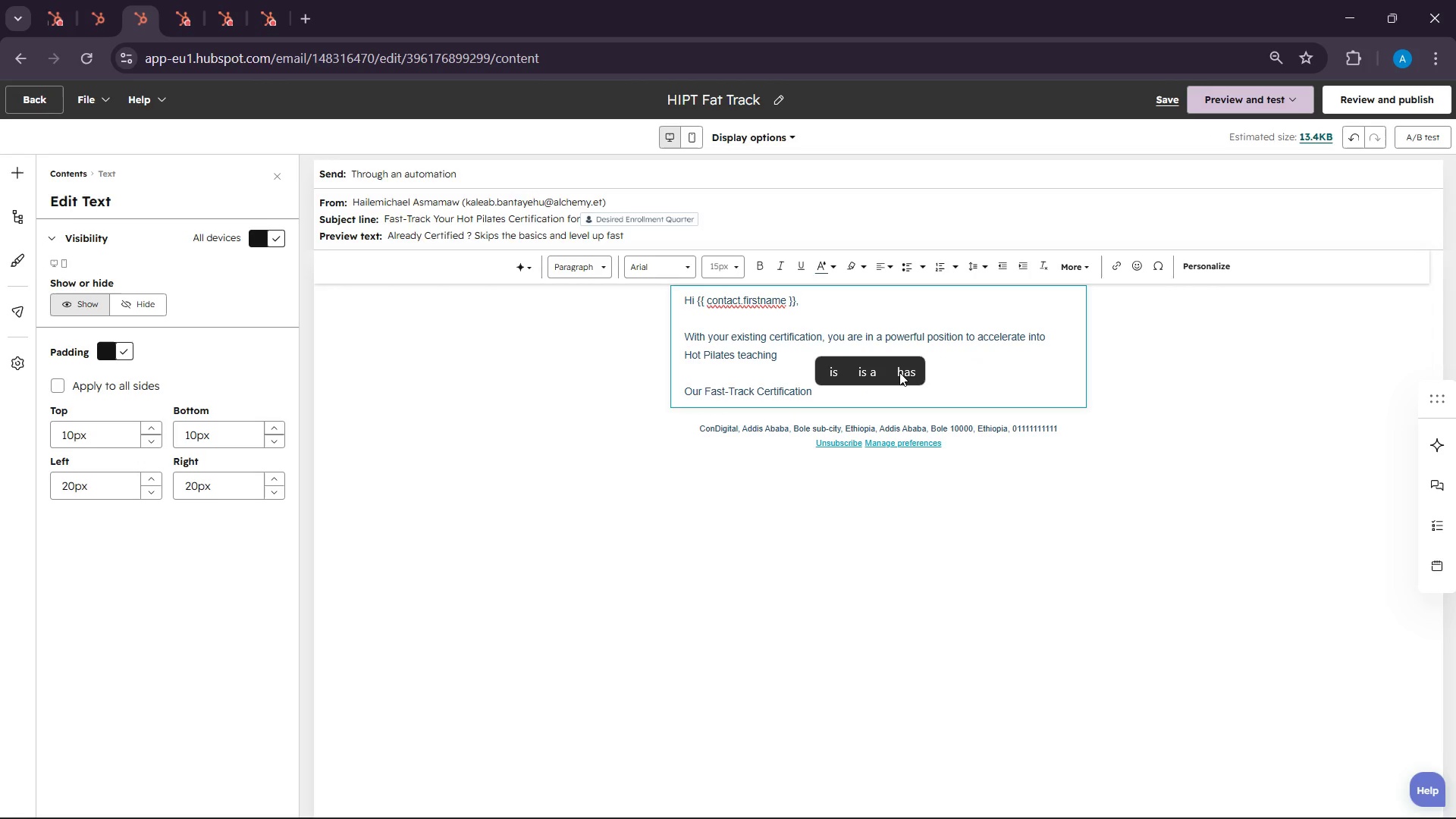 
type(progrma )
key(Backspace)
key(Backspace)
key(Backspace)
key(Backspace)
type(ram )
 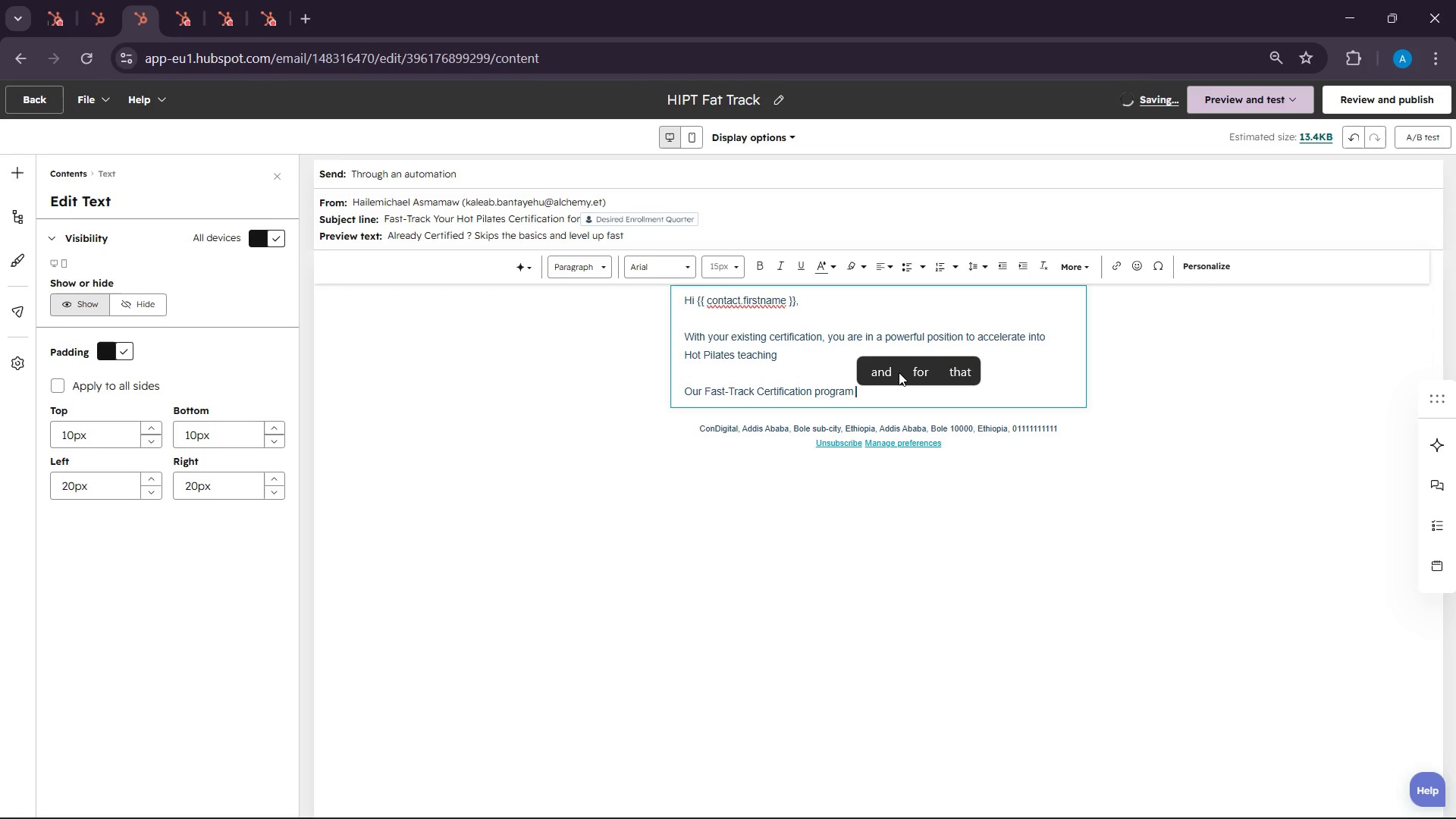 
type(is built for exper)
 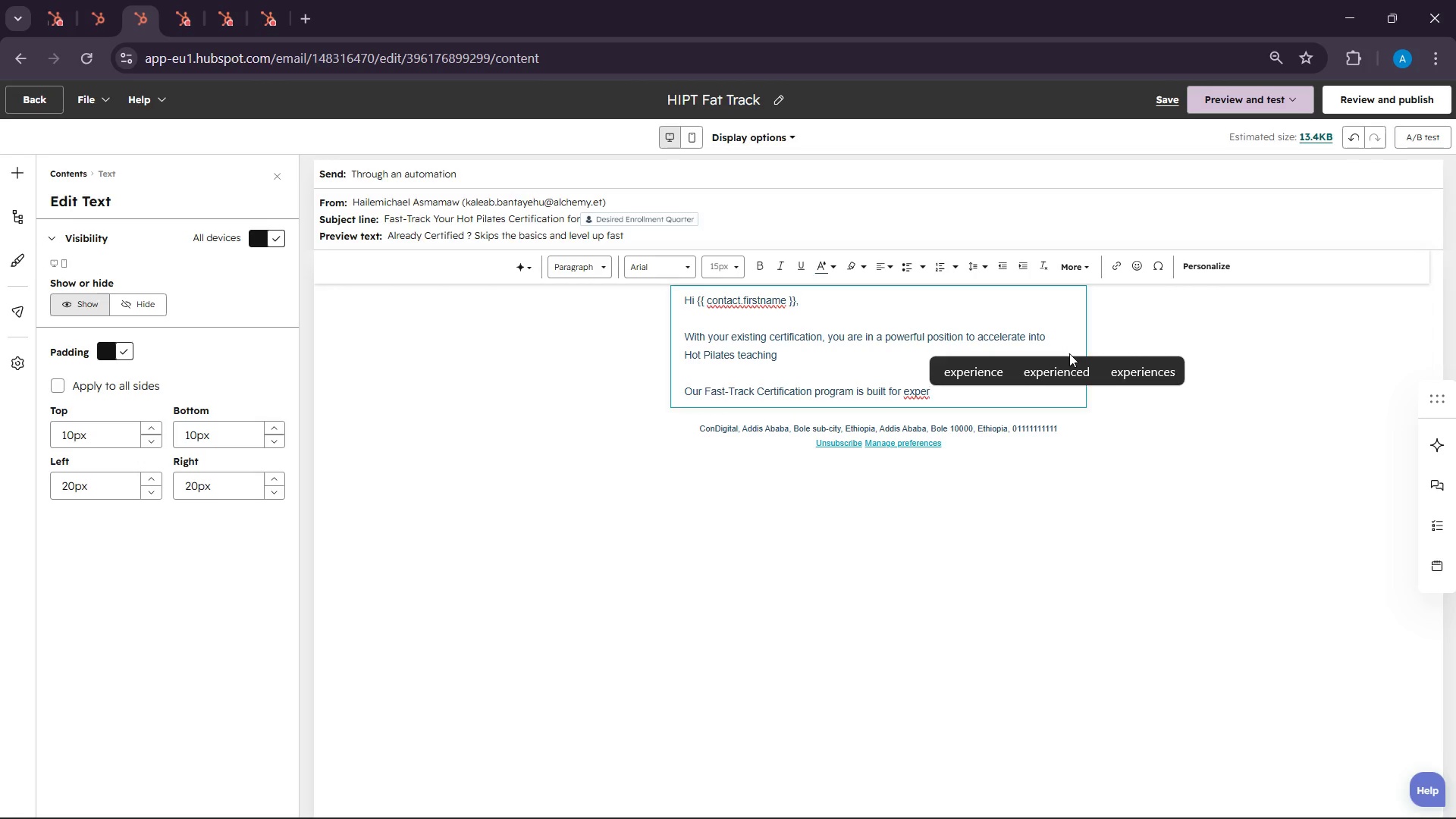 
left_click([1059, 369])
 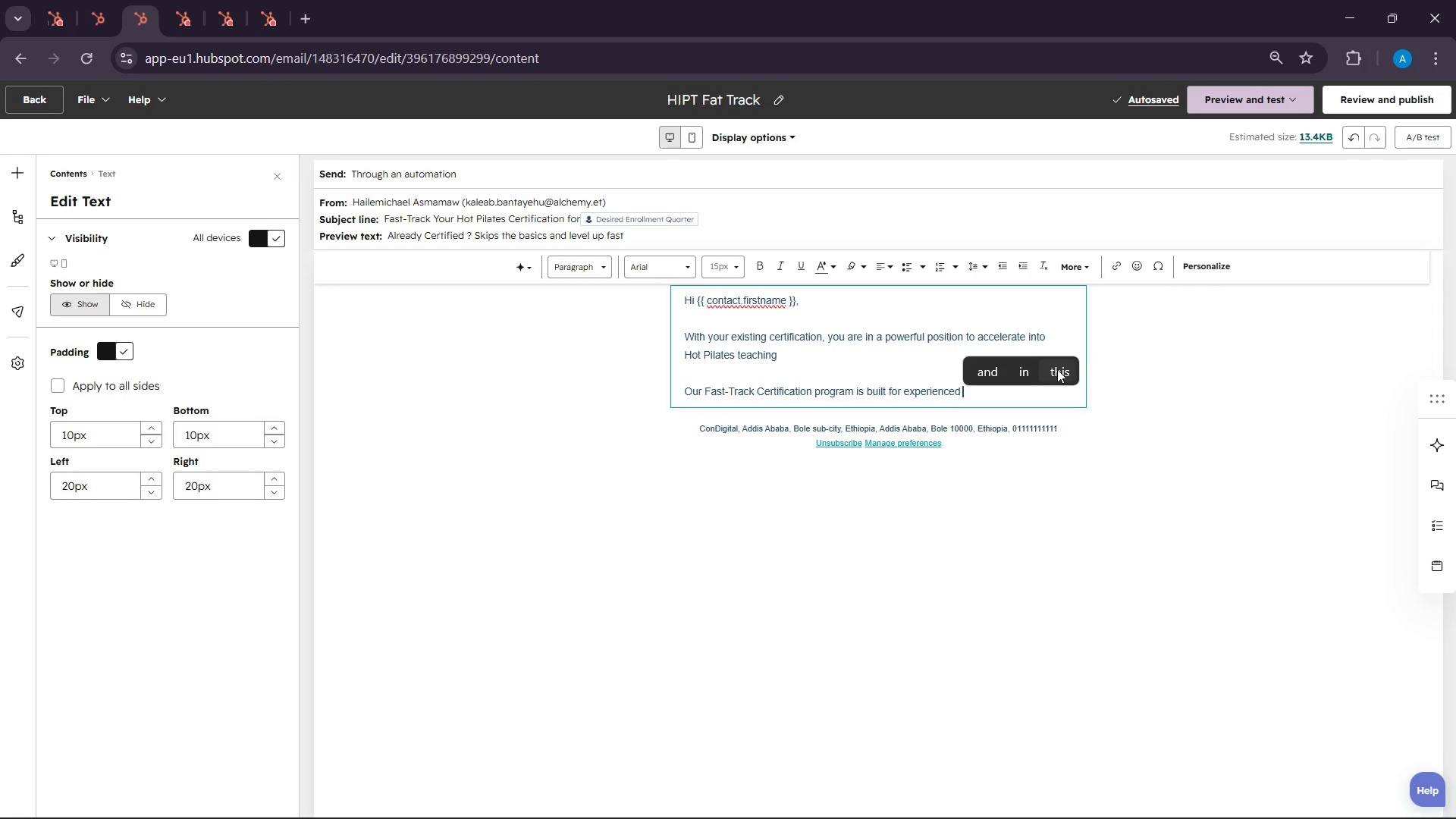 
wait(32.19)
 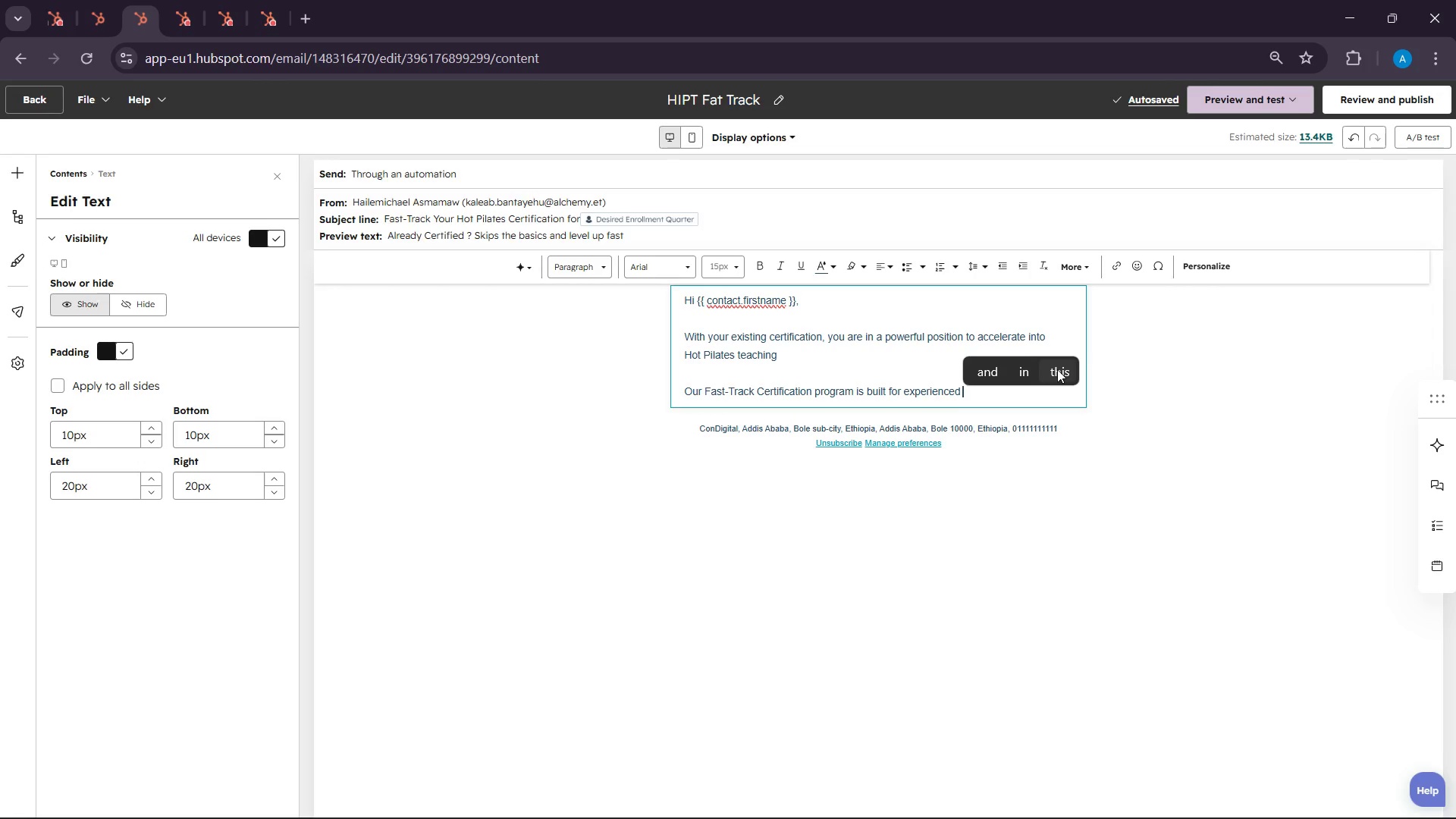 
type(instru)
 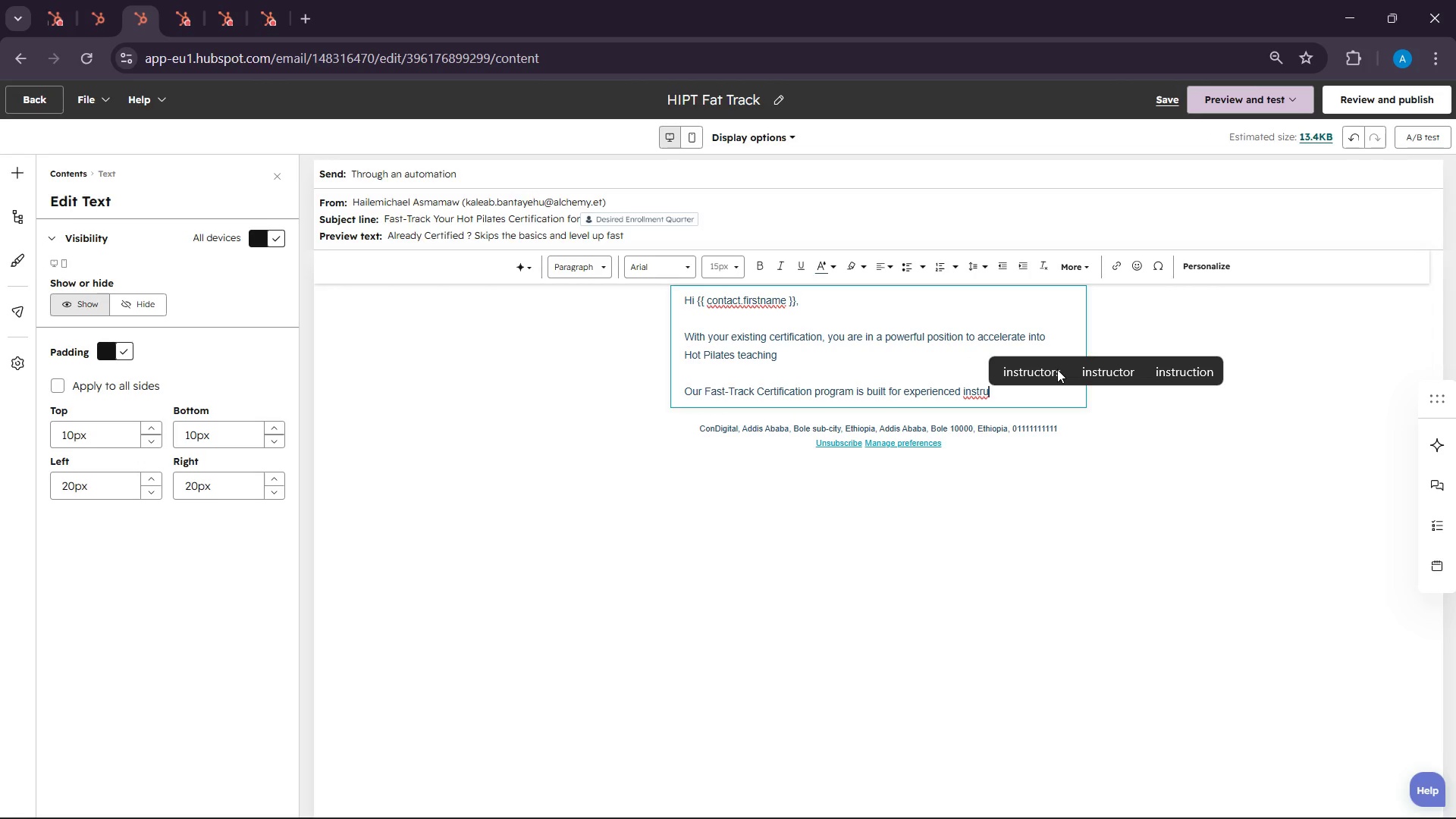 
left_click([1057, 369])
 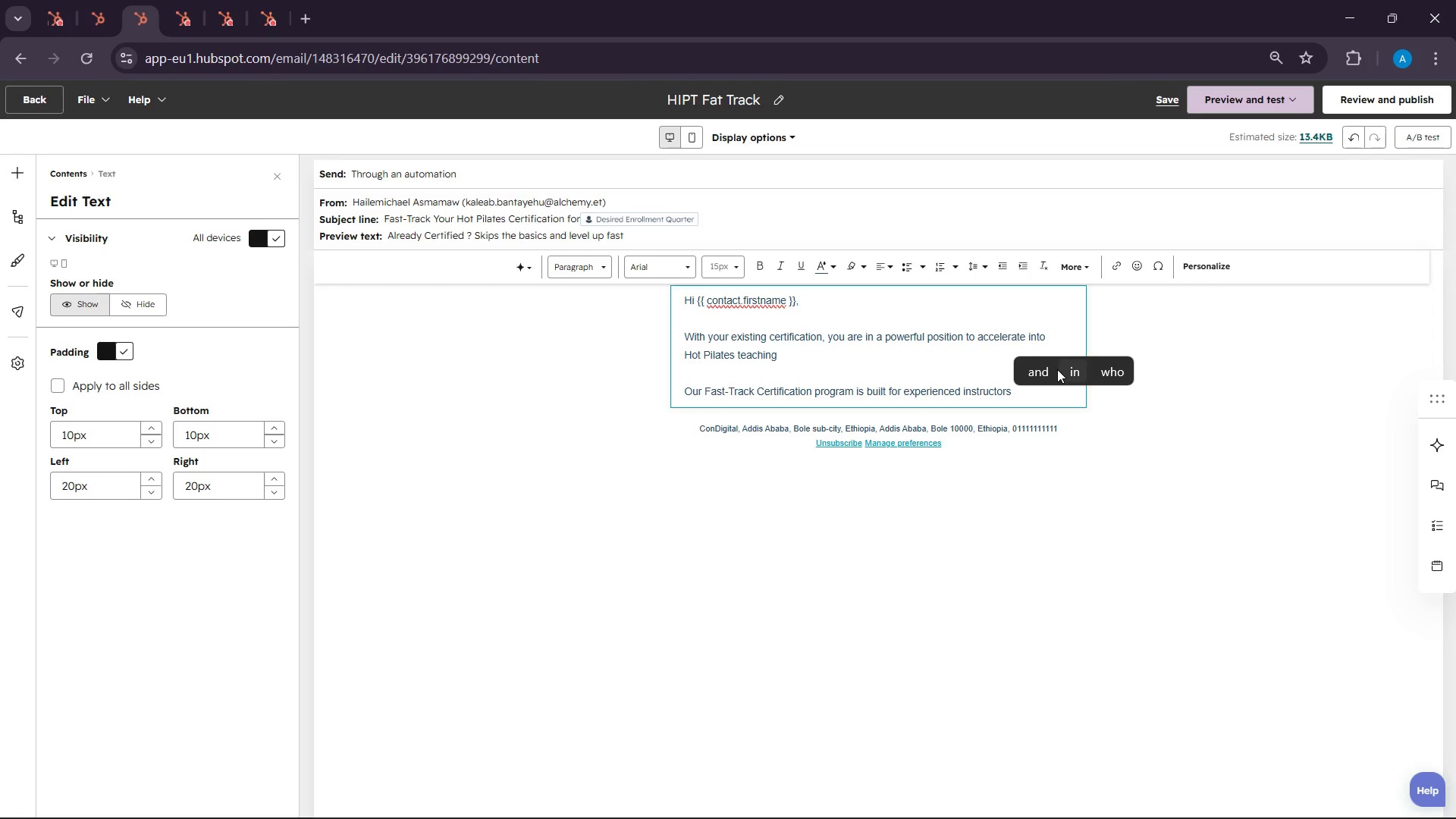 
type(like you)
 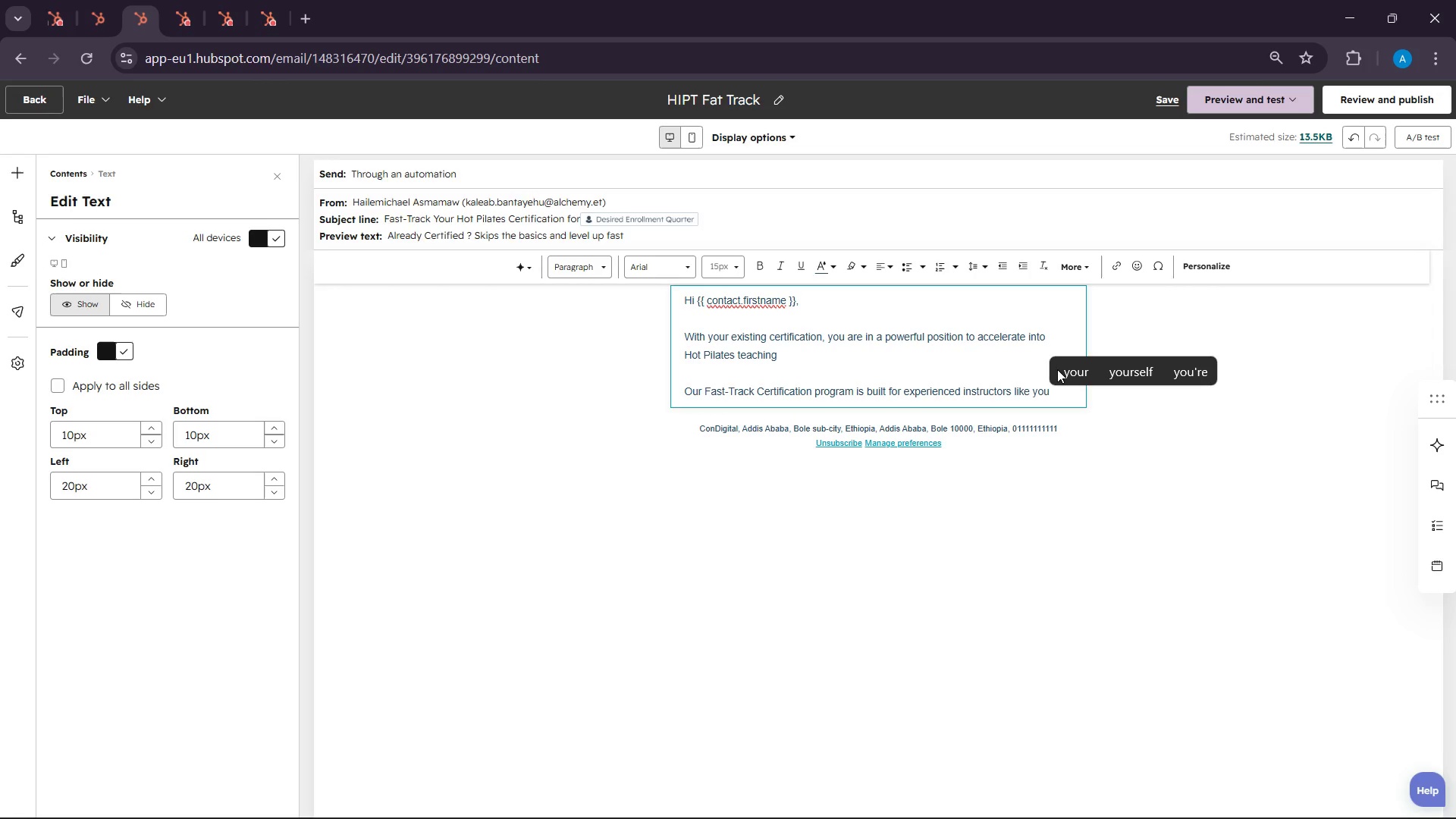 
key(Enter)
 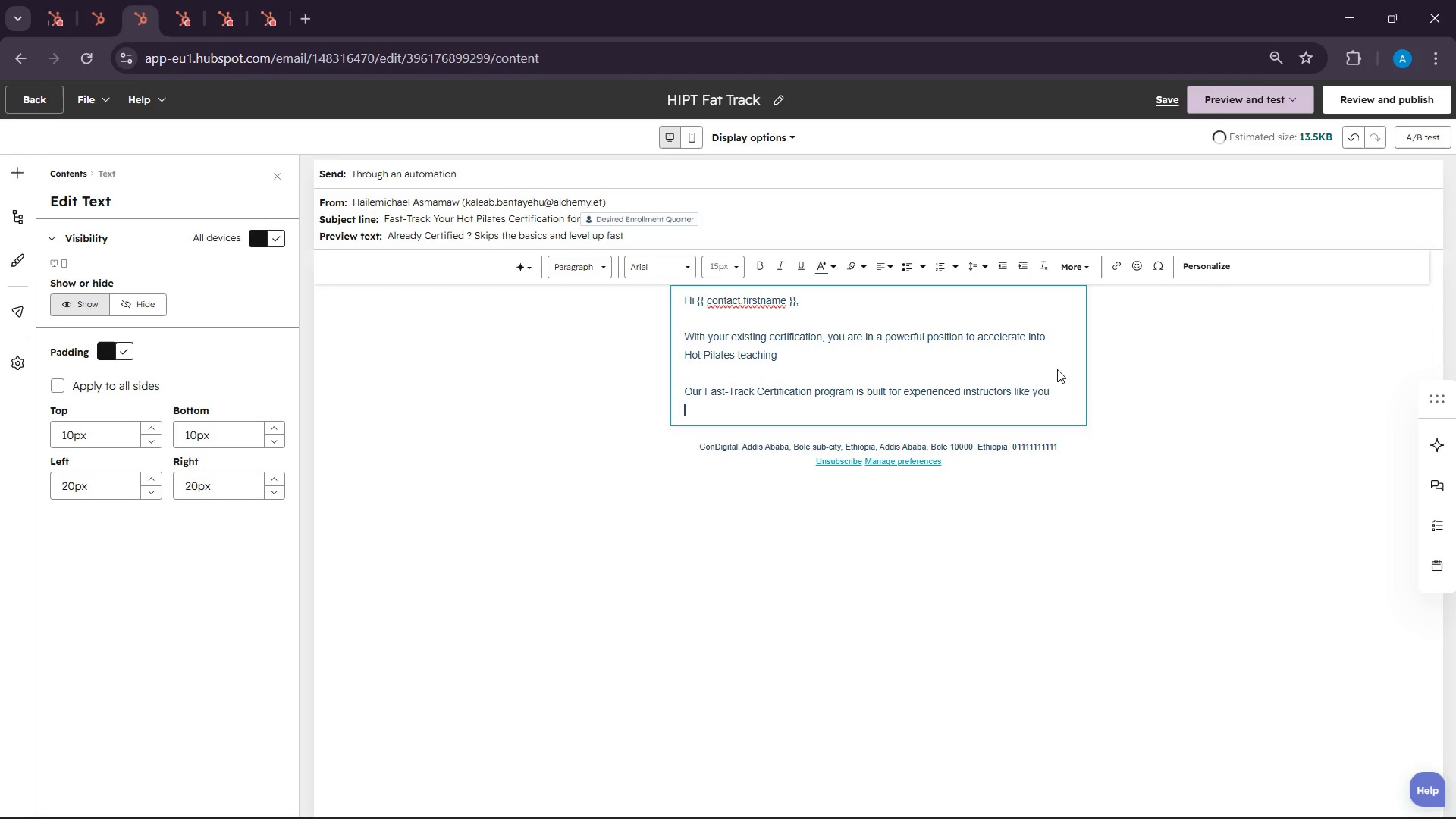 
type(Inste)
 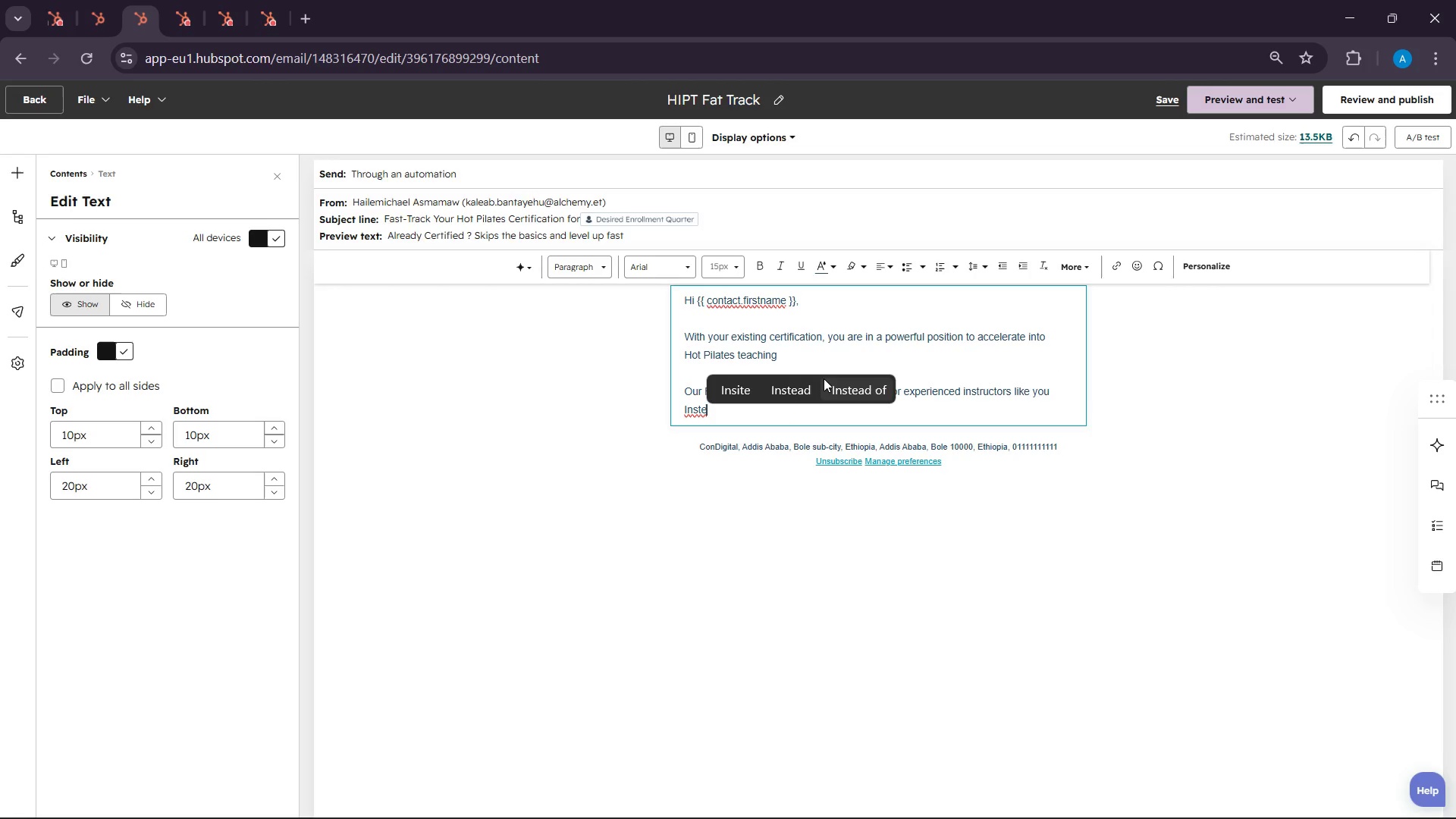 
left_click([793, 389])
 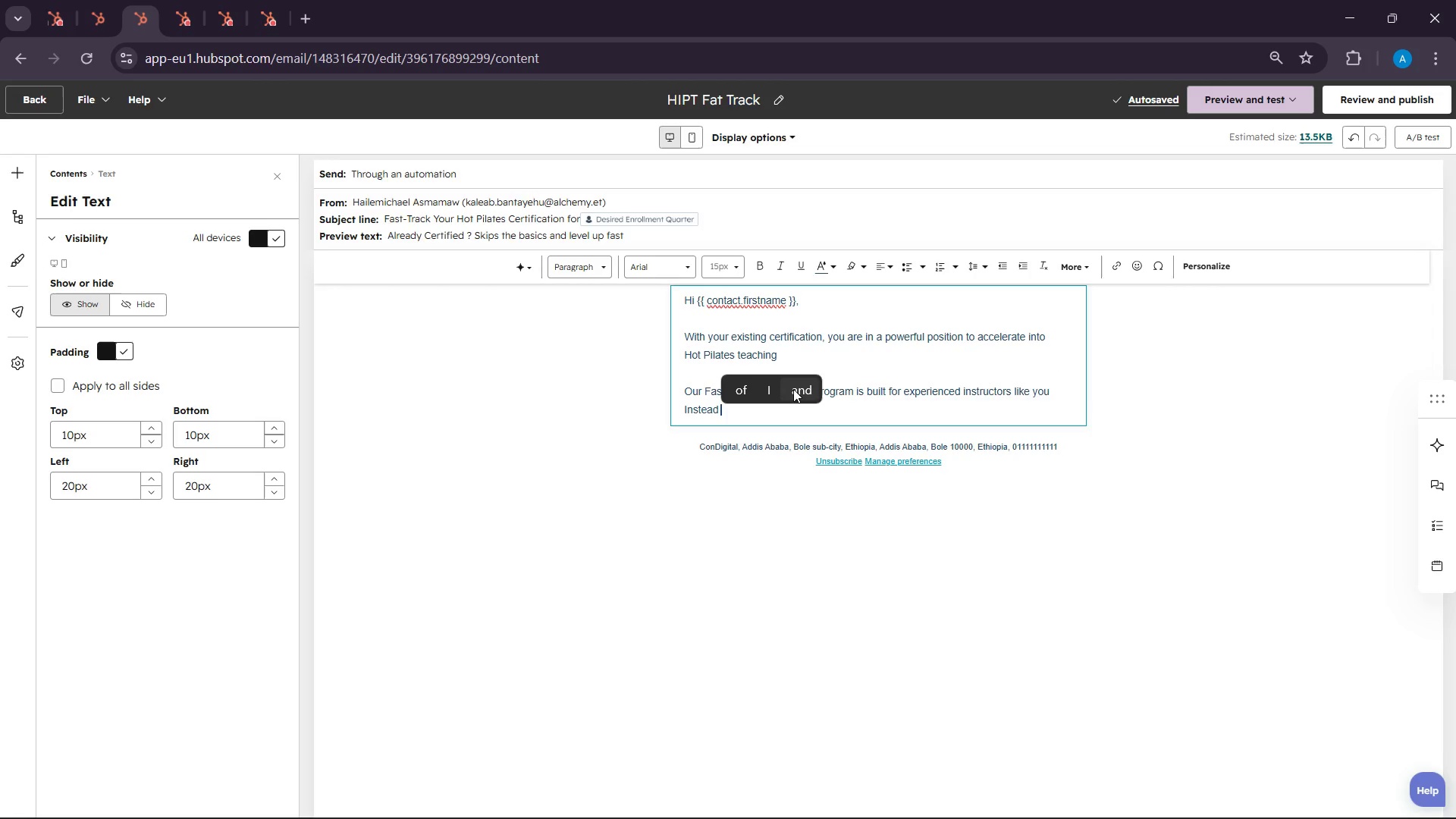 
type(of reapin)
 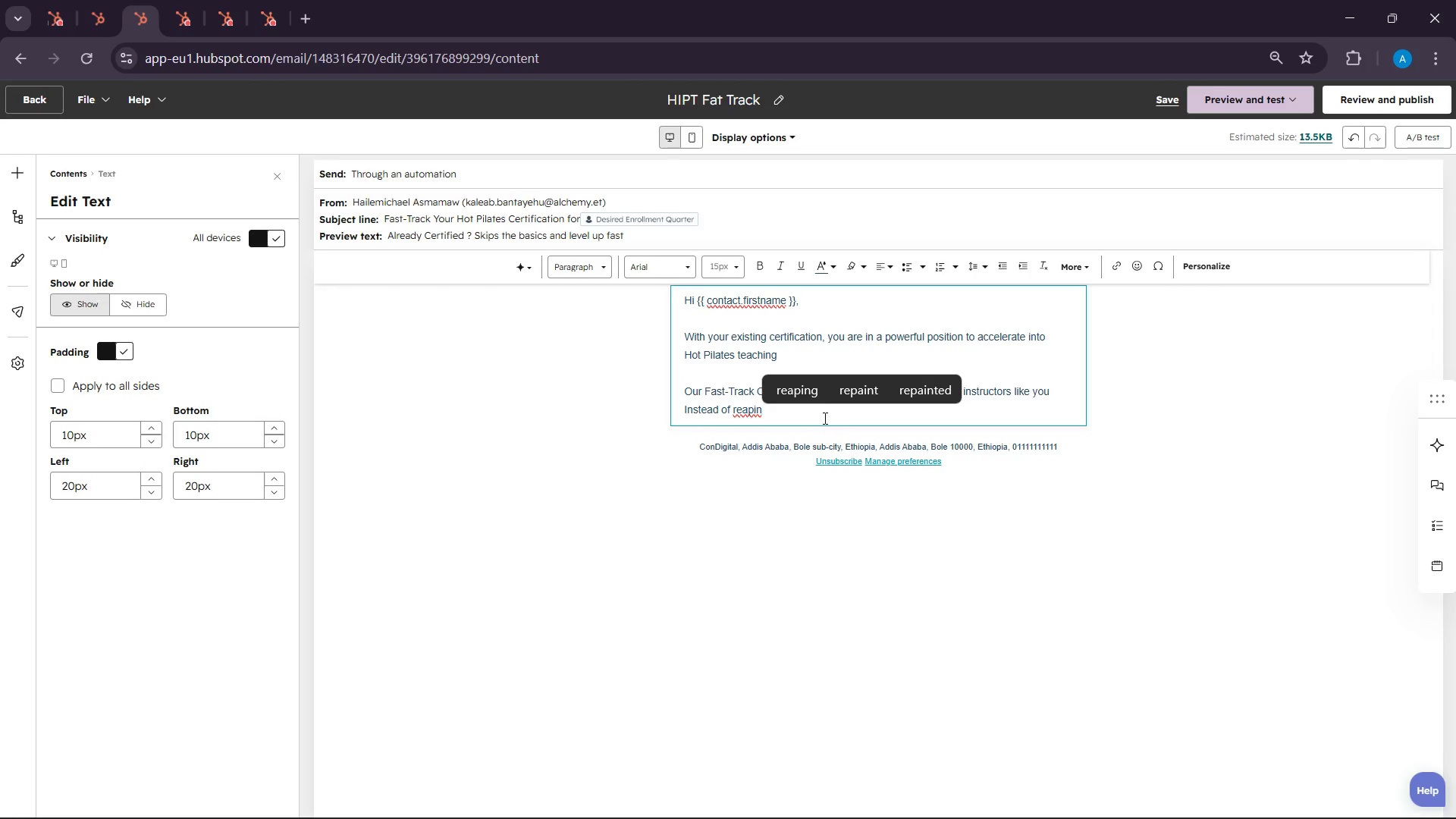 
key(Backspace)
key(Backspace)
key(Backspace)
key(Backspace)
type(pea)
 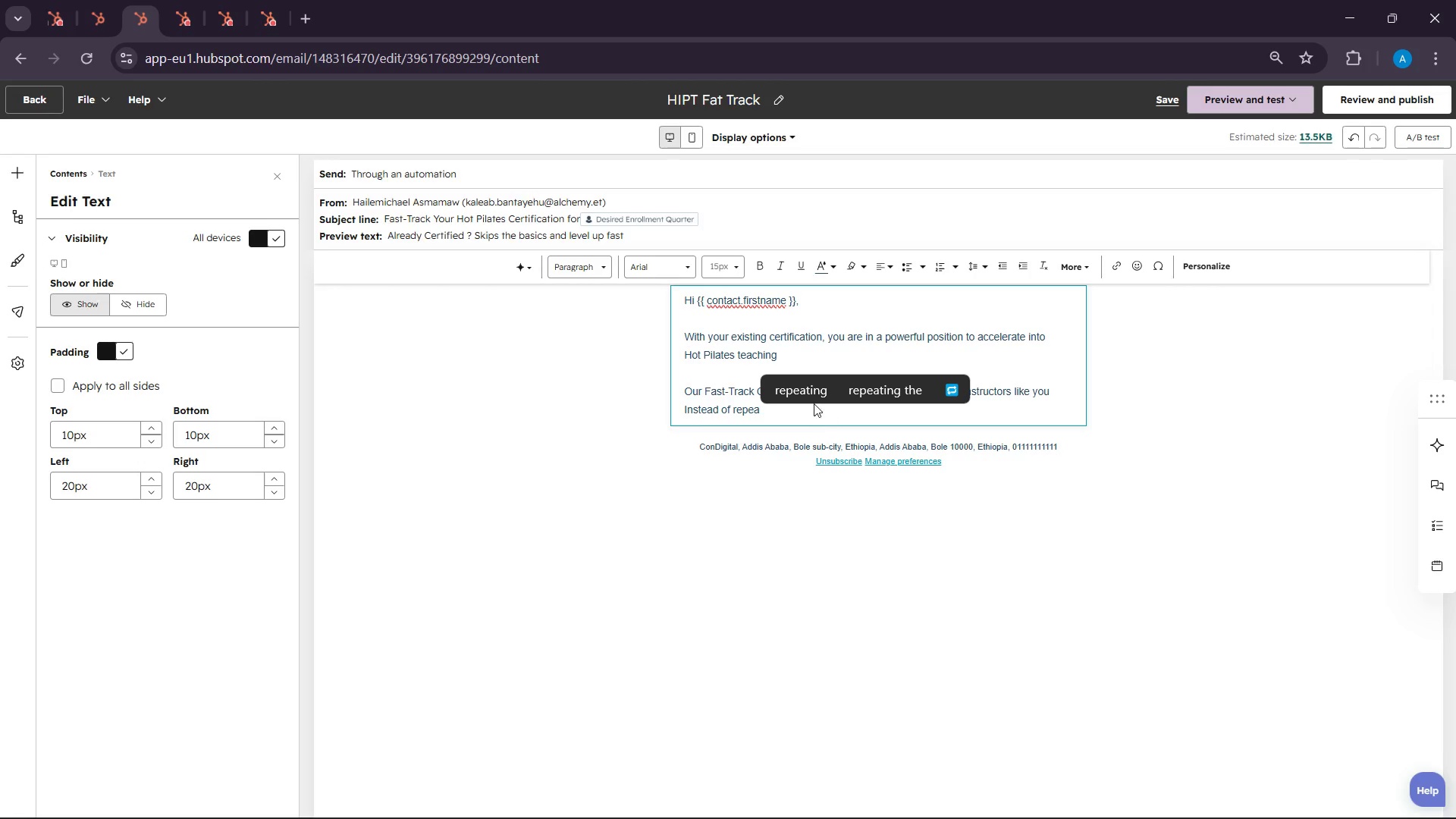 
left_click([814, 403])
 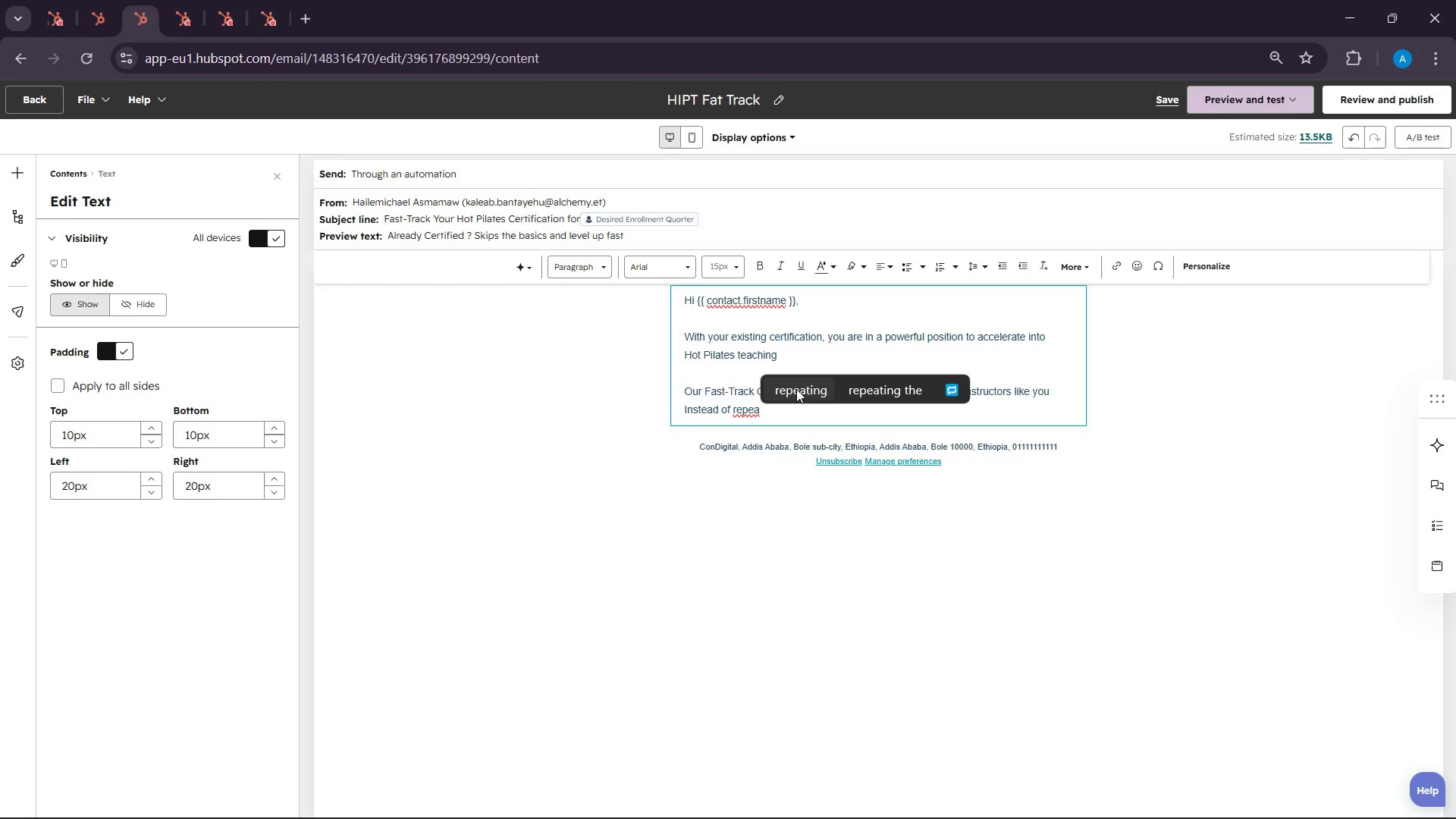 
left_click([796, 389])
 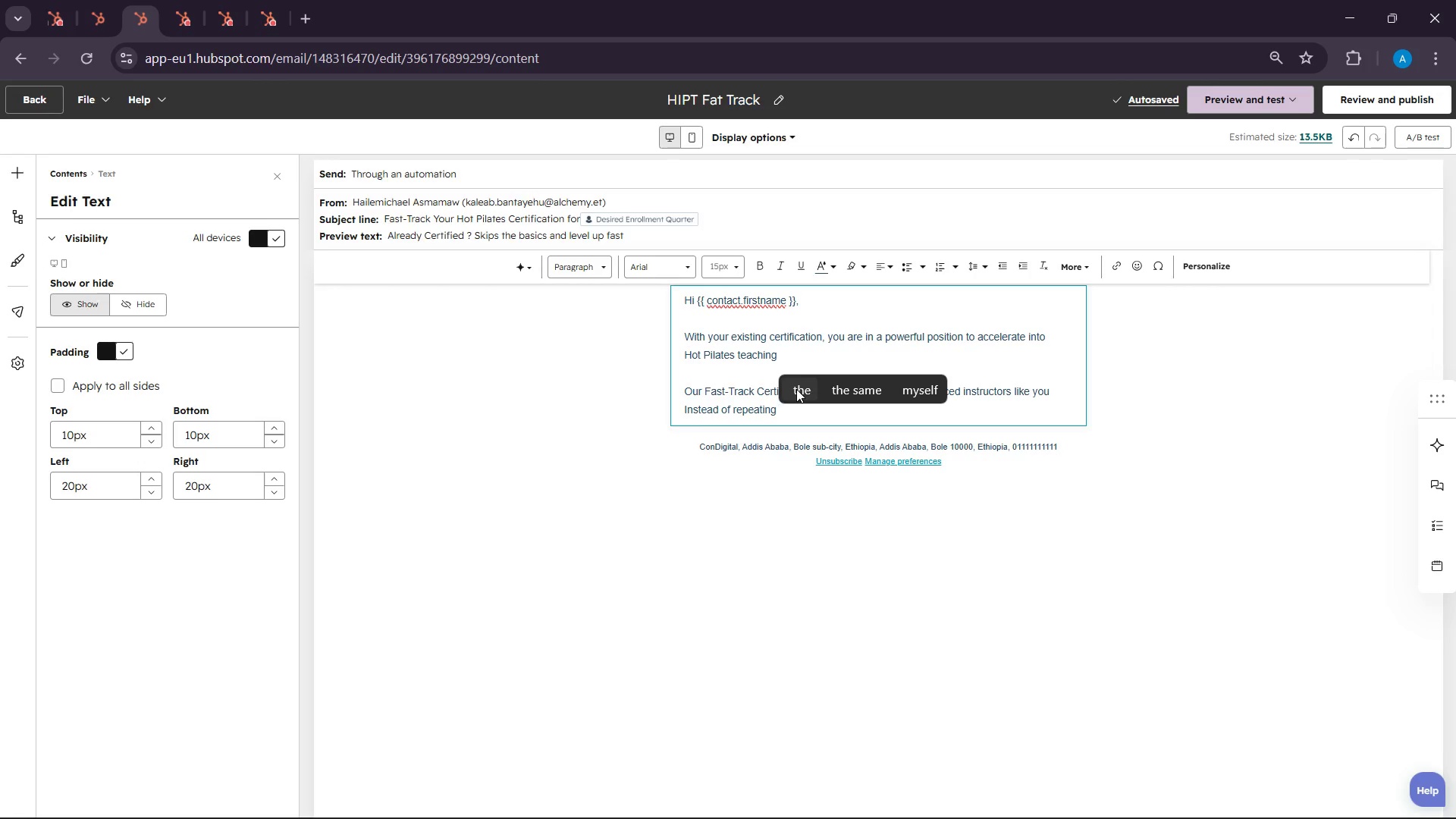 
type(funda)
 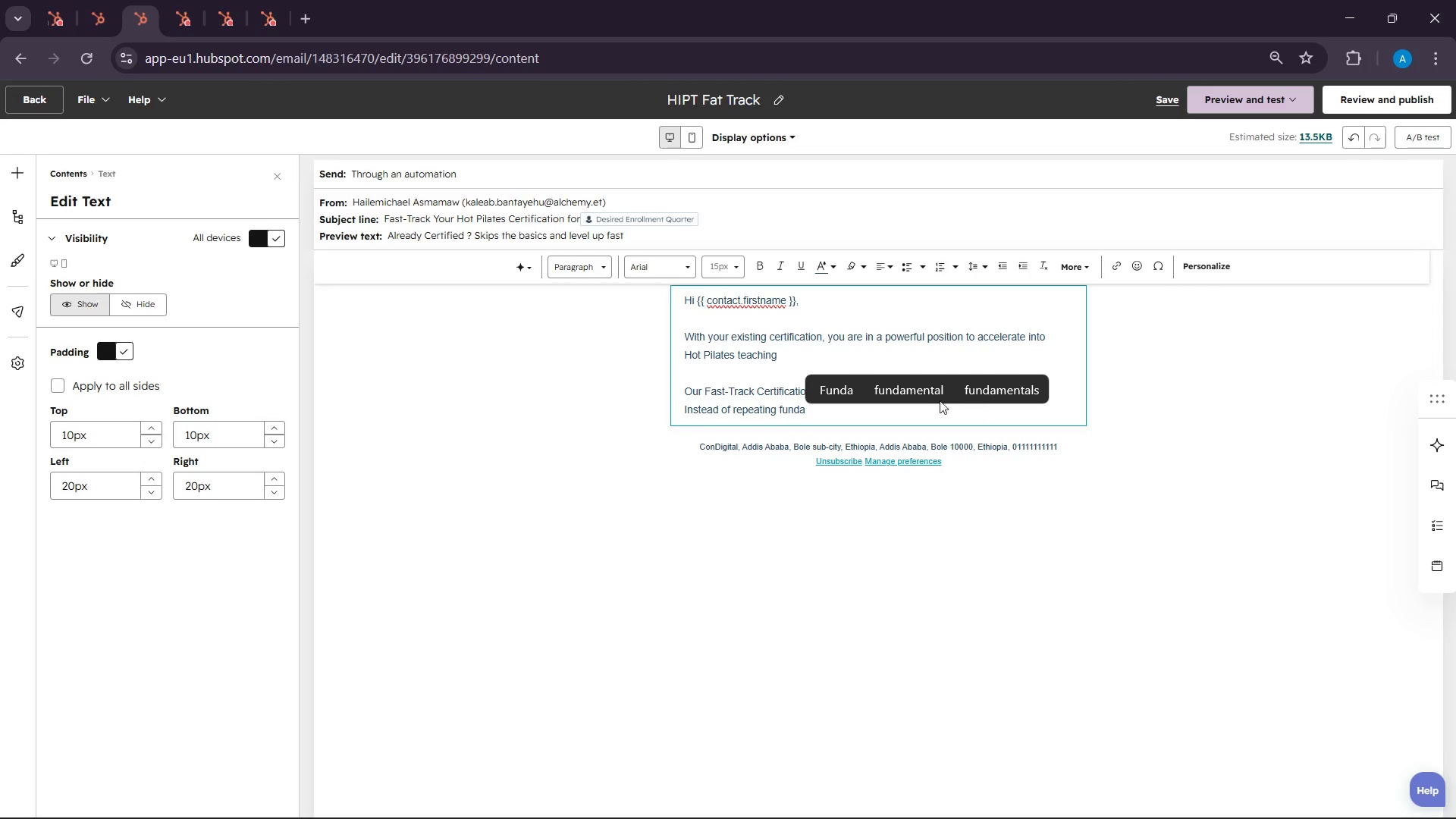 
left_click([923, 399])
 